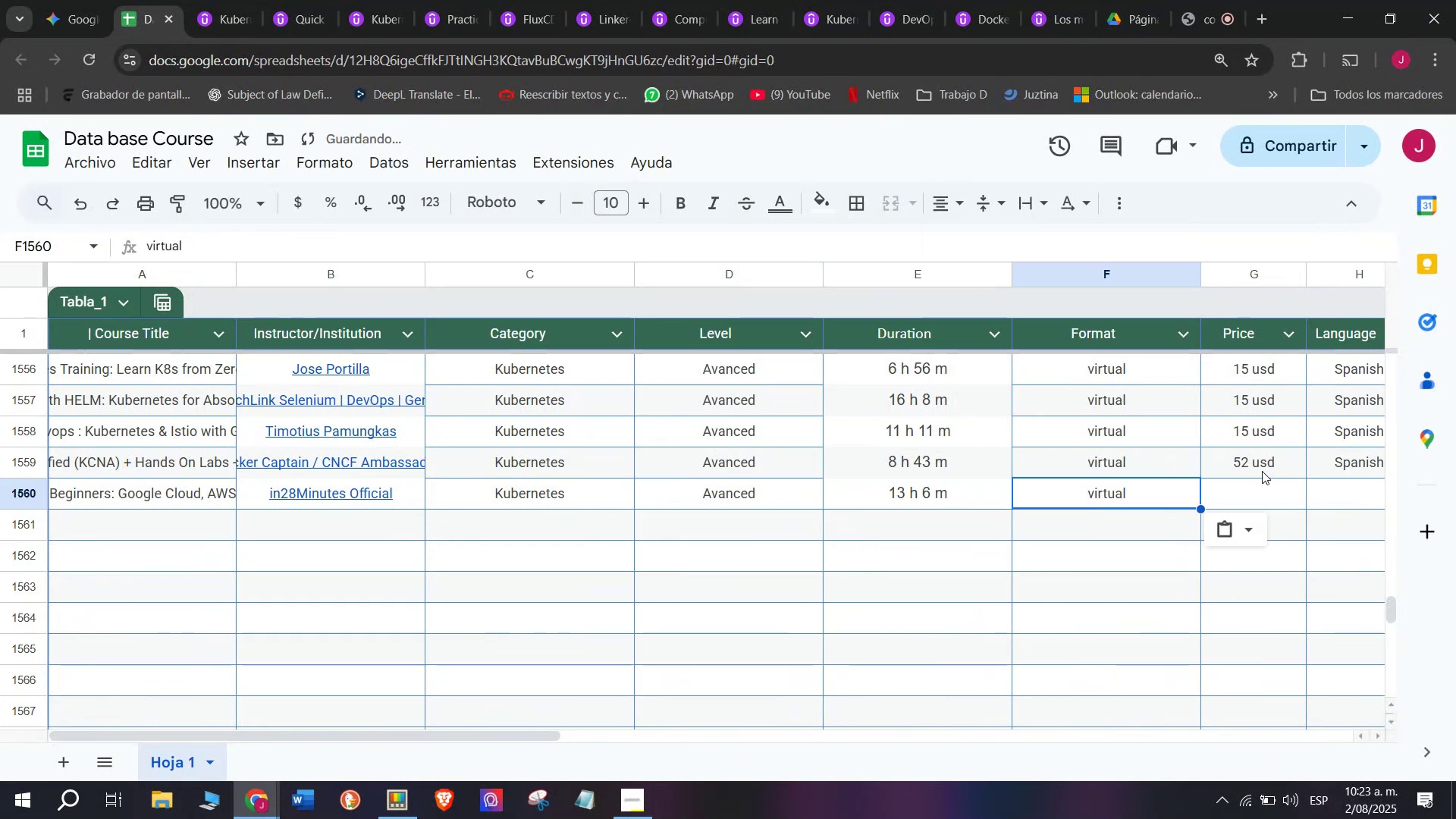 
key(Control+V)
 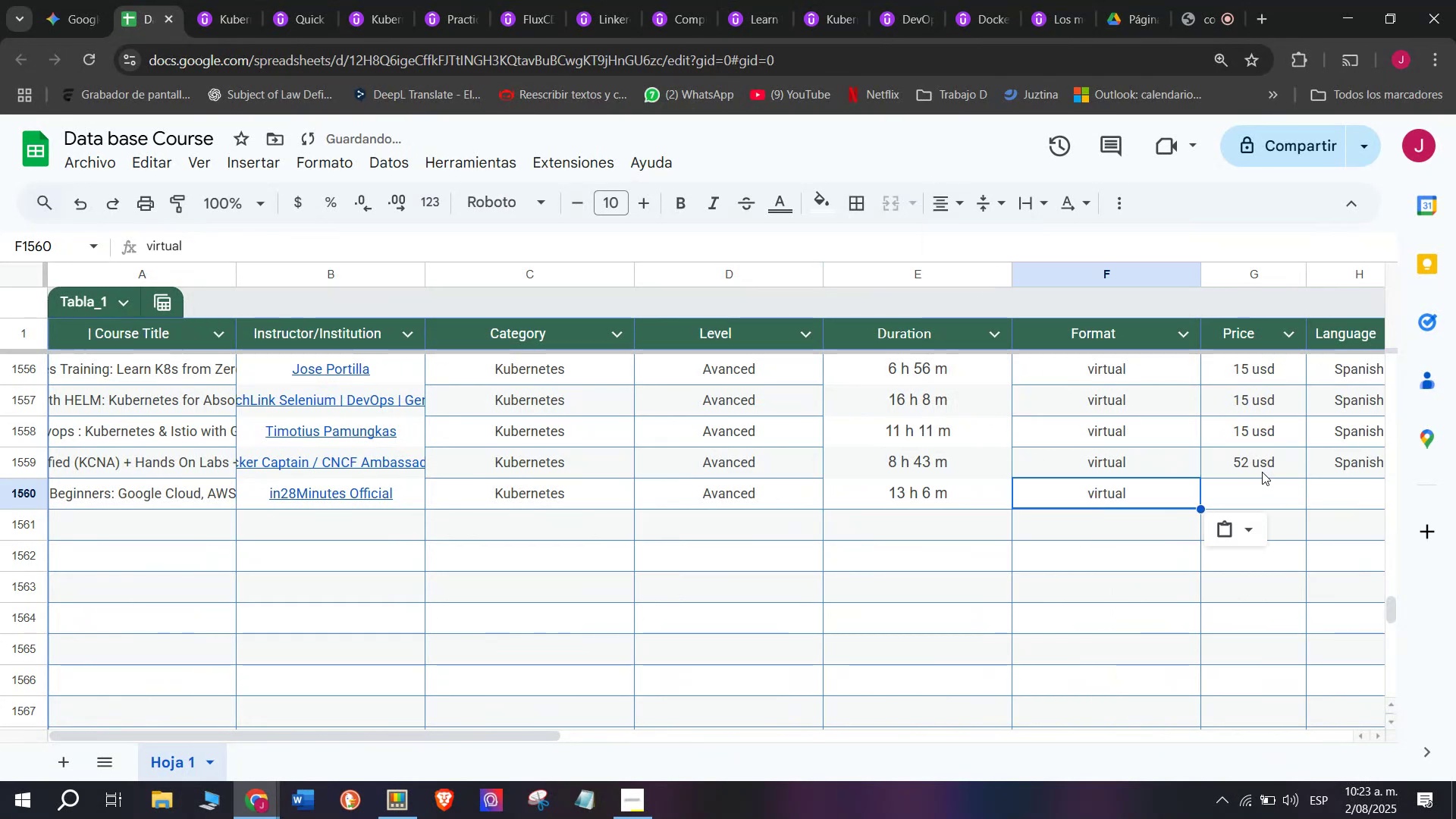 
left_click([1258, 469])
 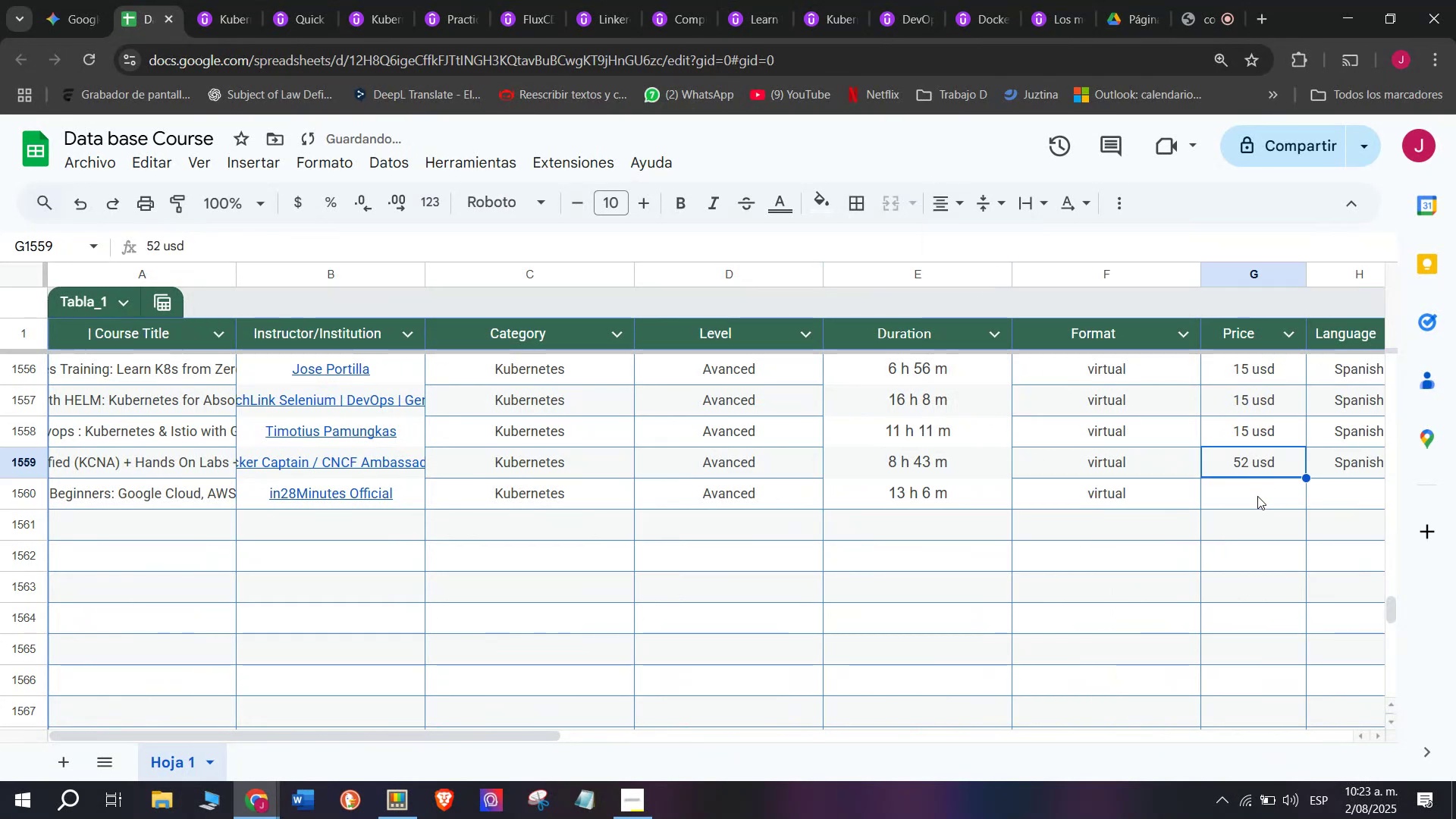 
key(Break)
 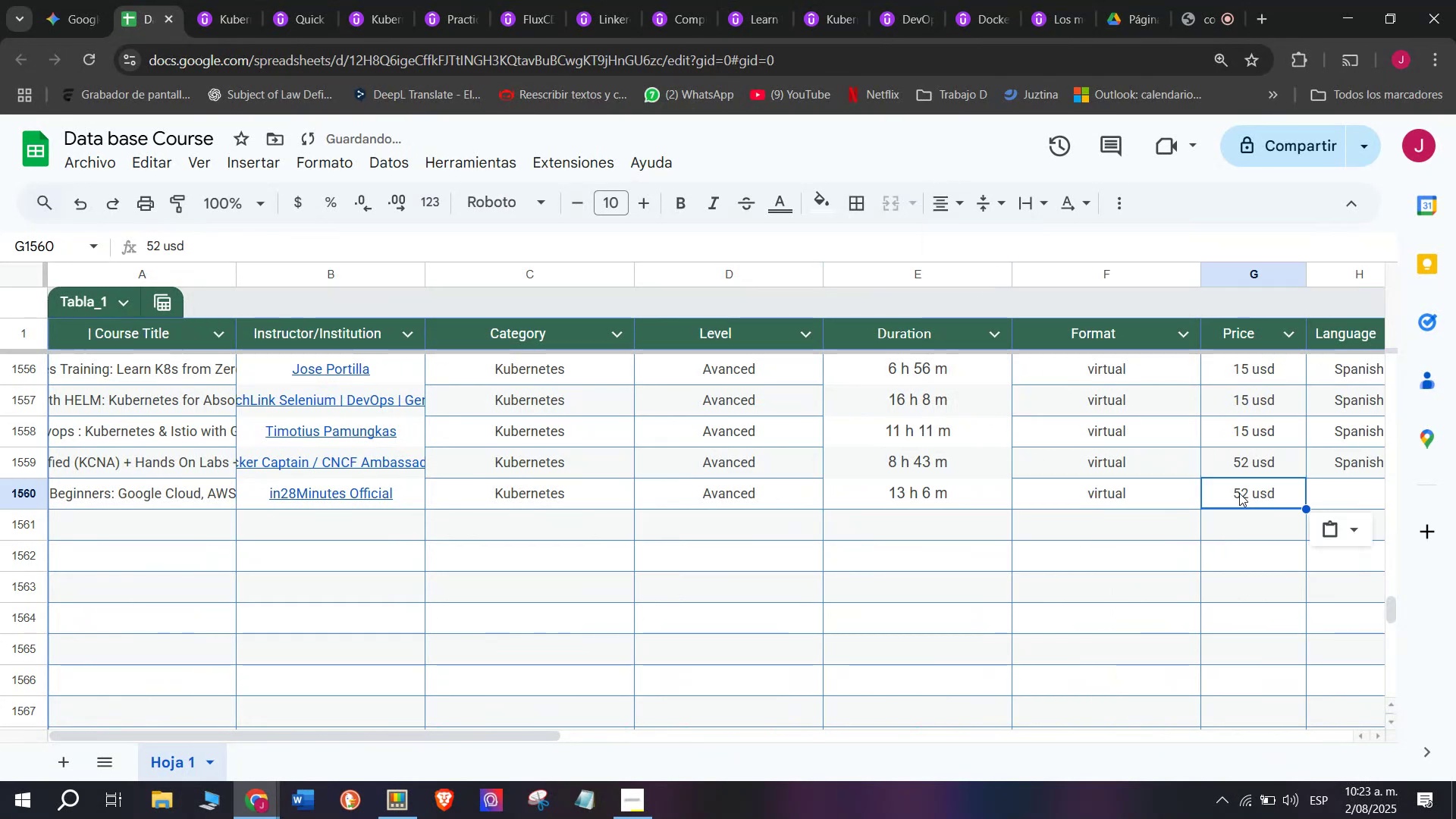 
key(Control+ControlLeft)
 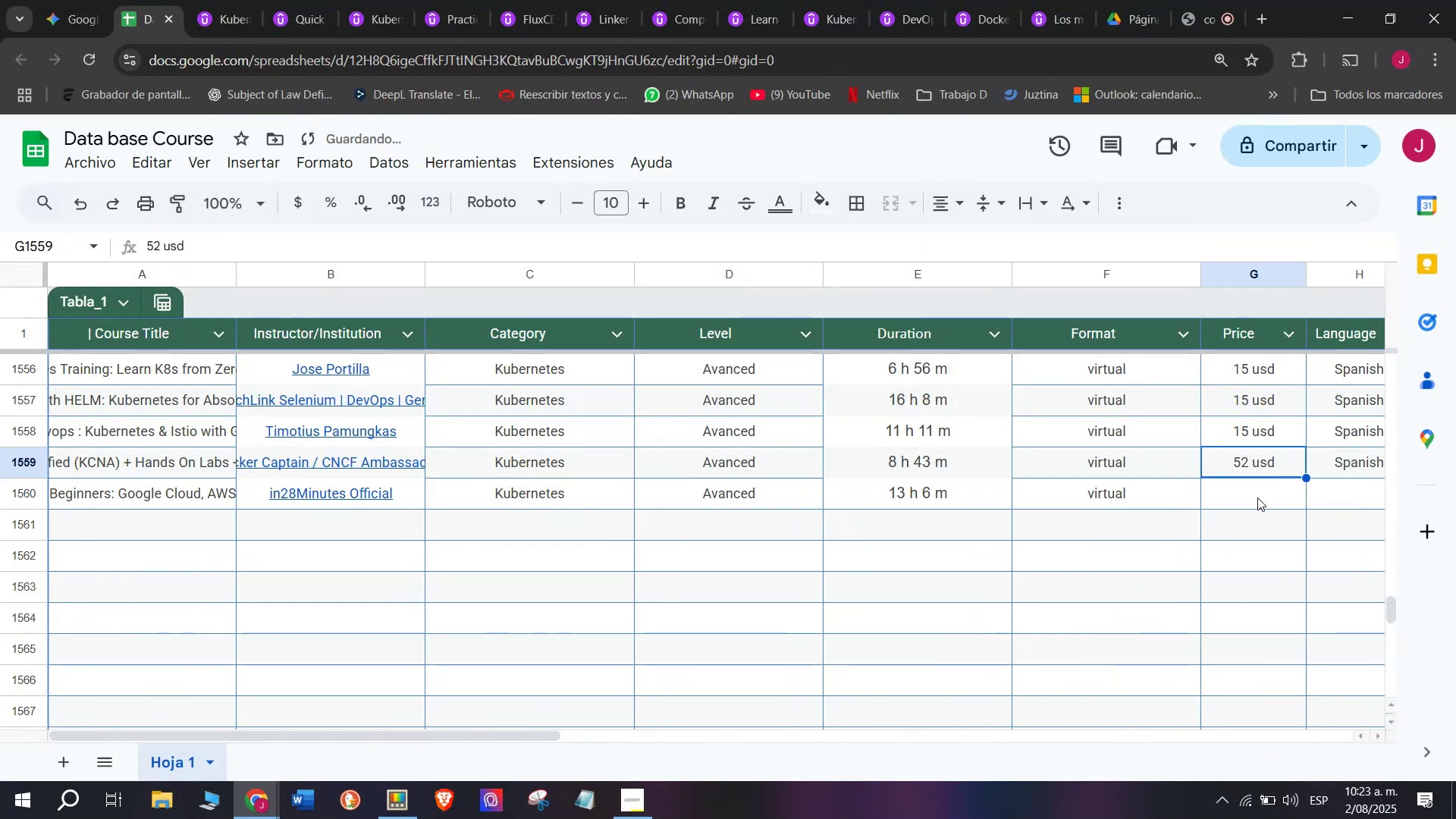 
key(Control+C)
 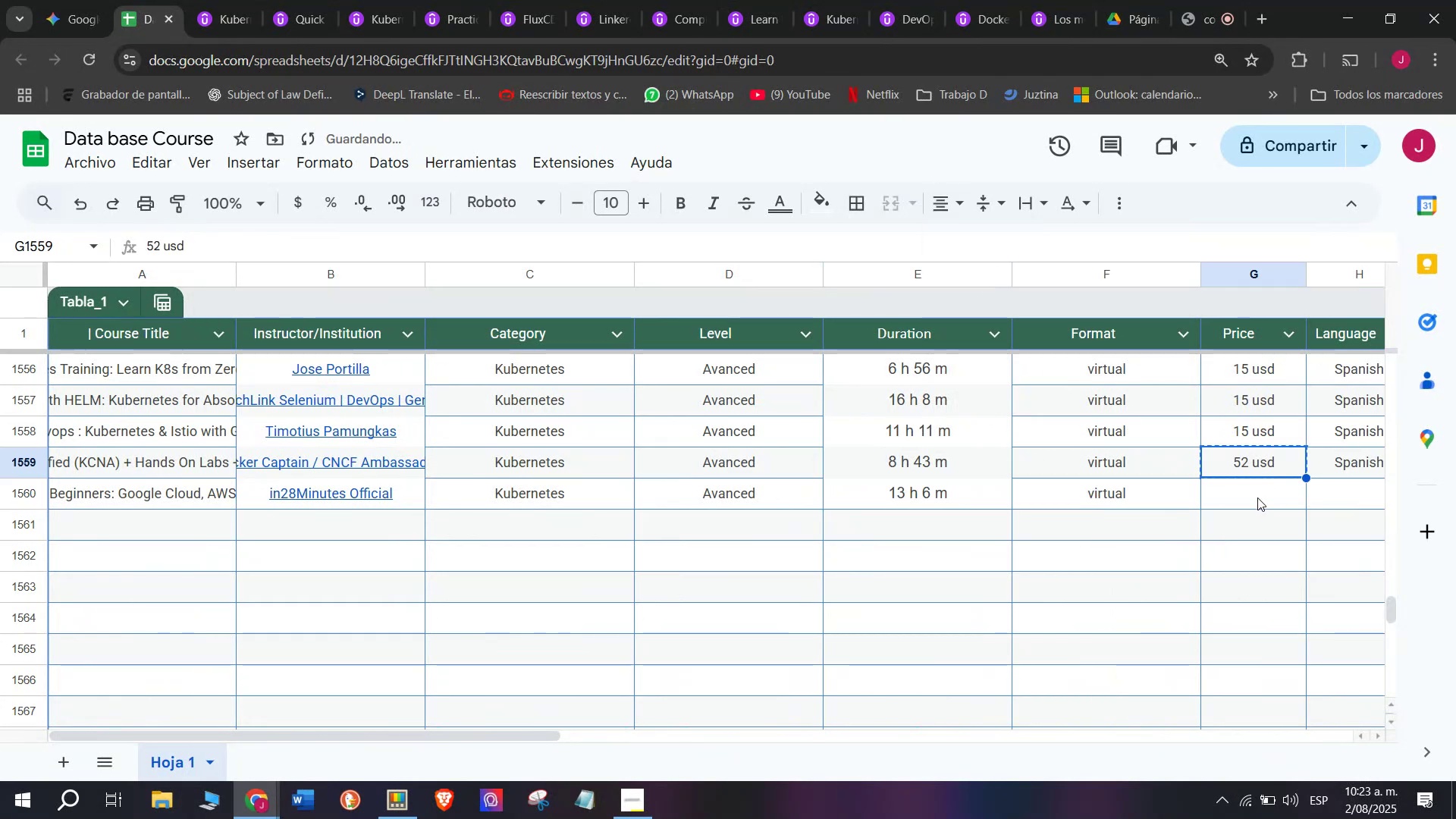 
double_click([1257, 497])
 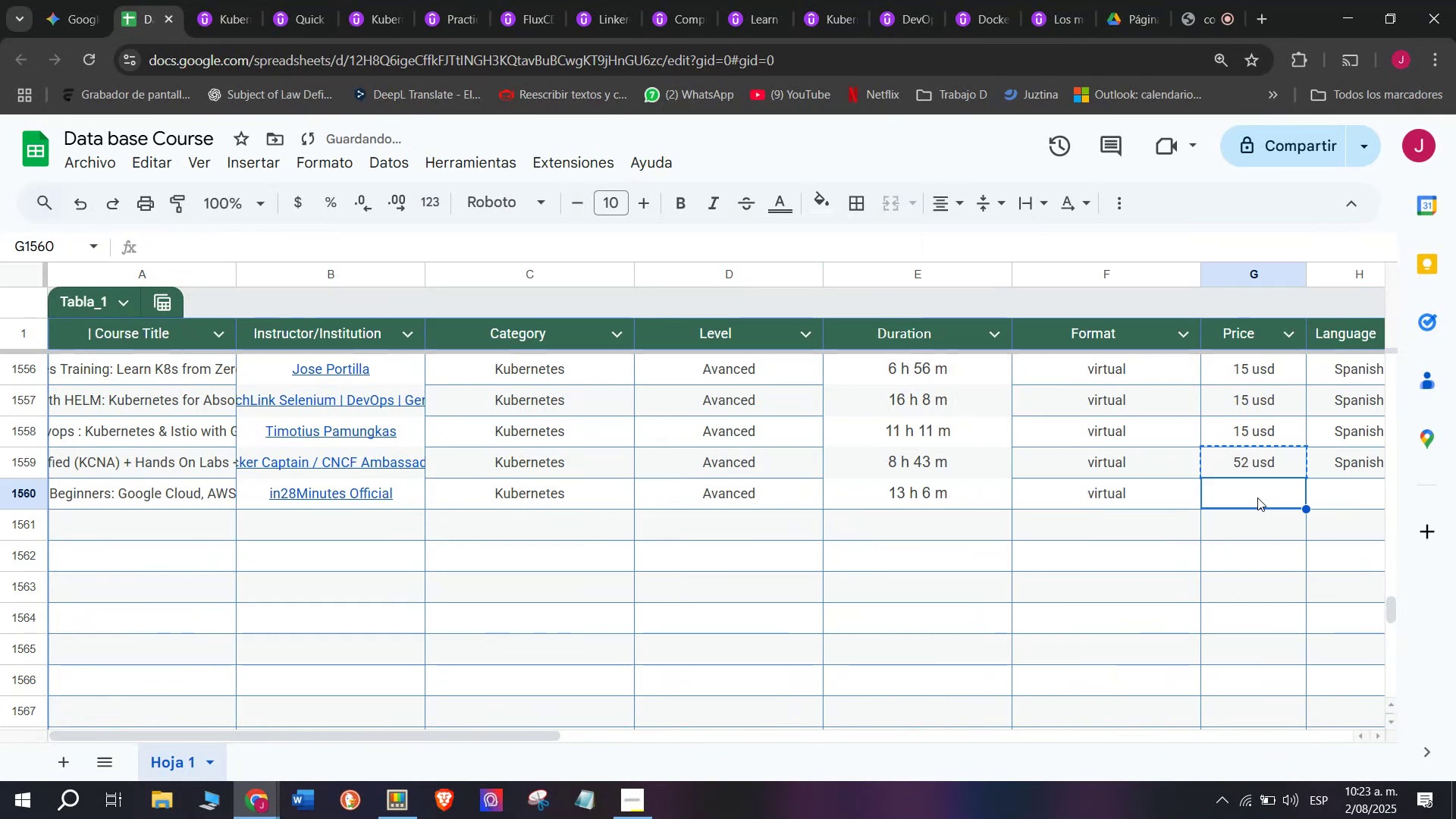 
key(Z)
 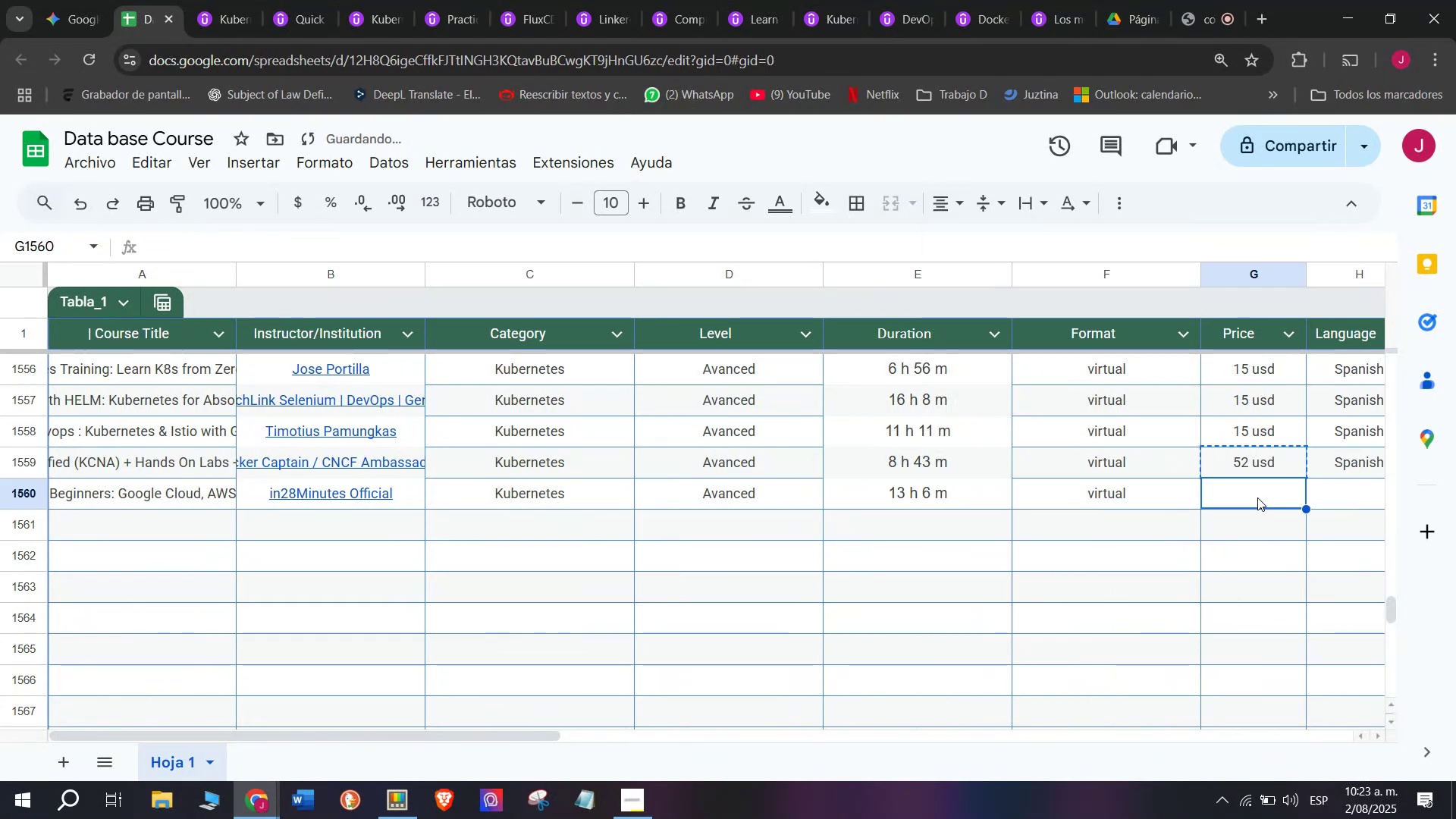 
key(Control+ControlLeft)
 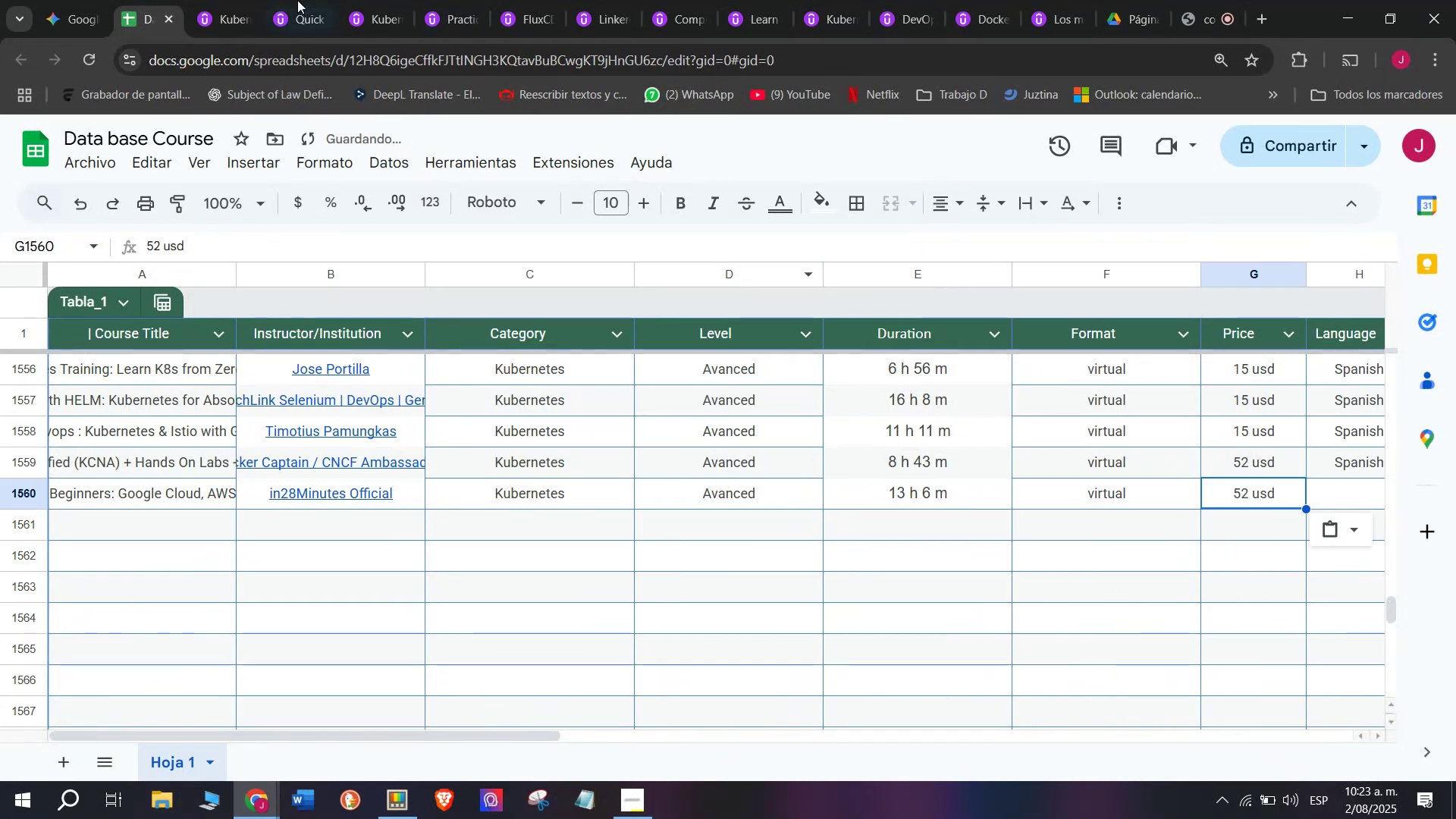 
key(Control+V)
 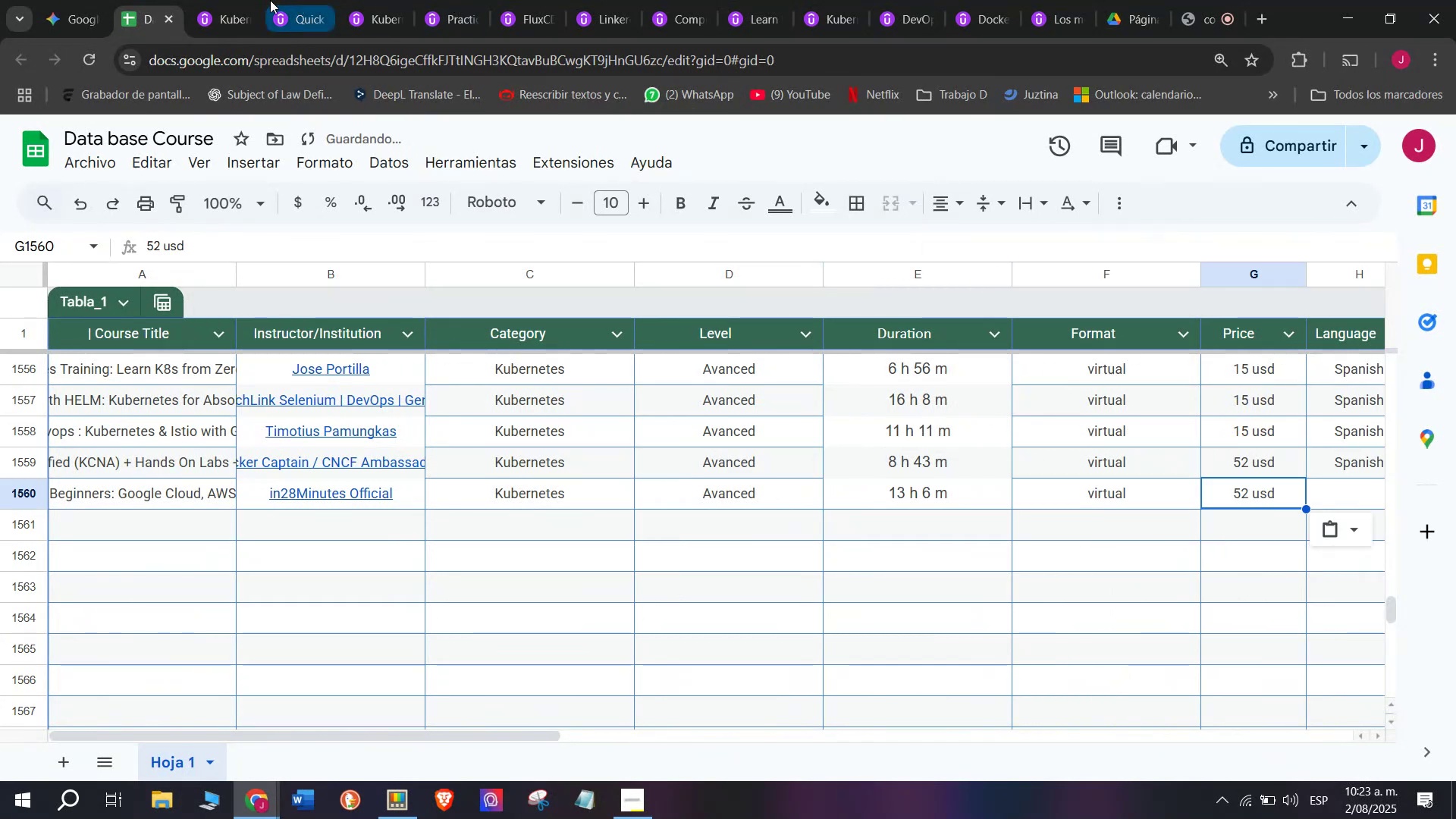 
left_click([244, 0])
 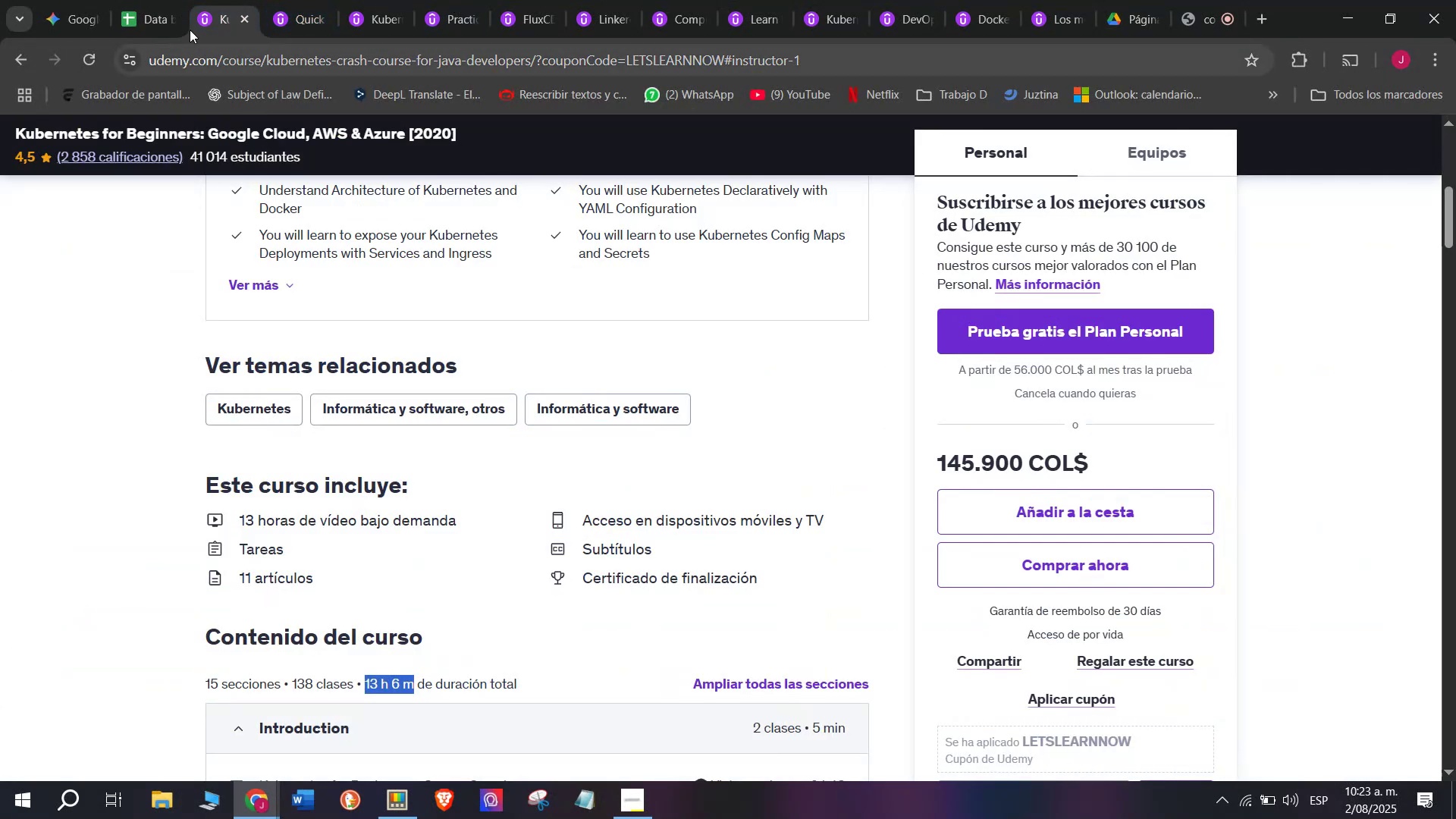 
left_click([120, 0])
 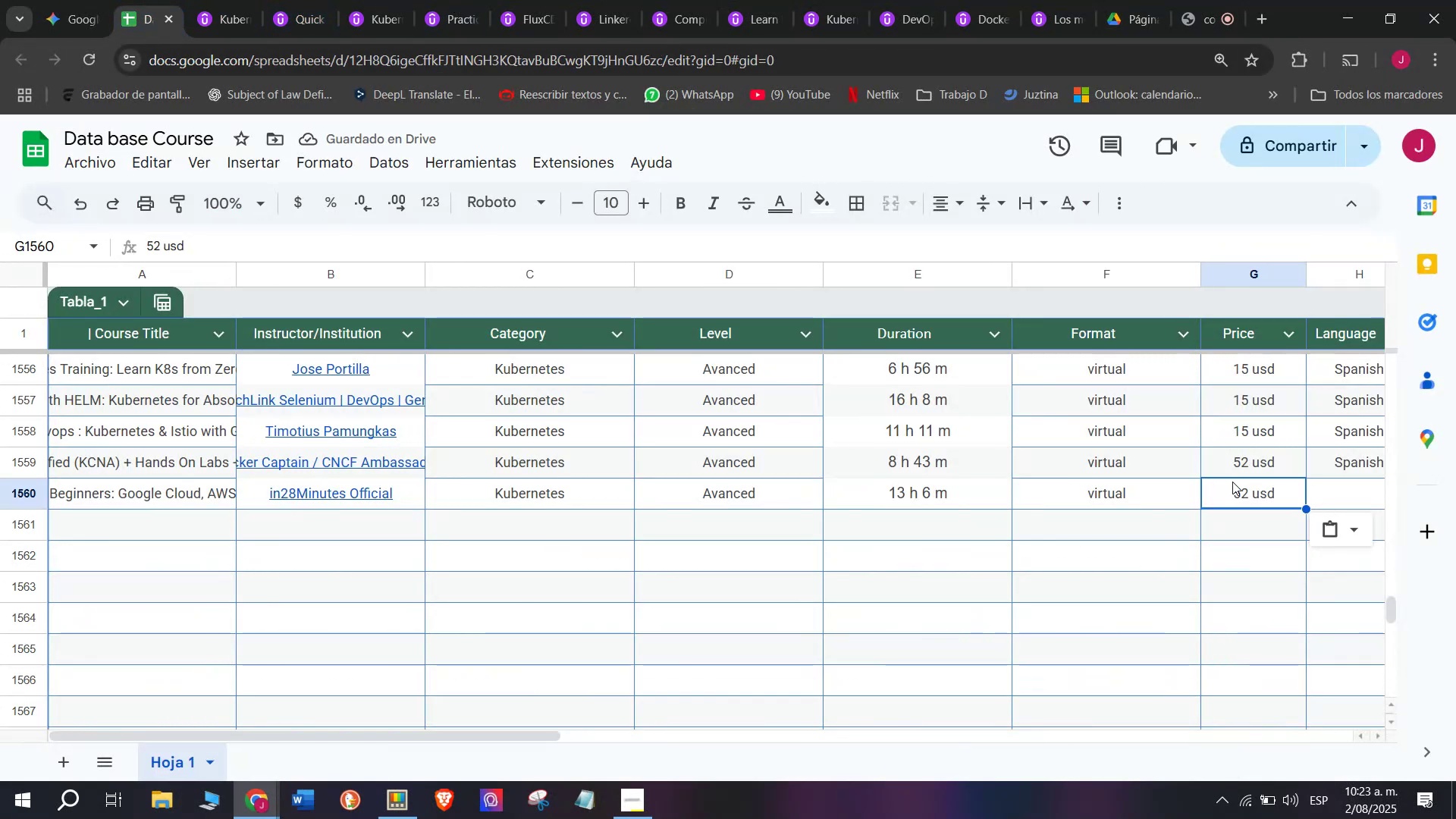 
double_click([1234, 482])
 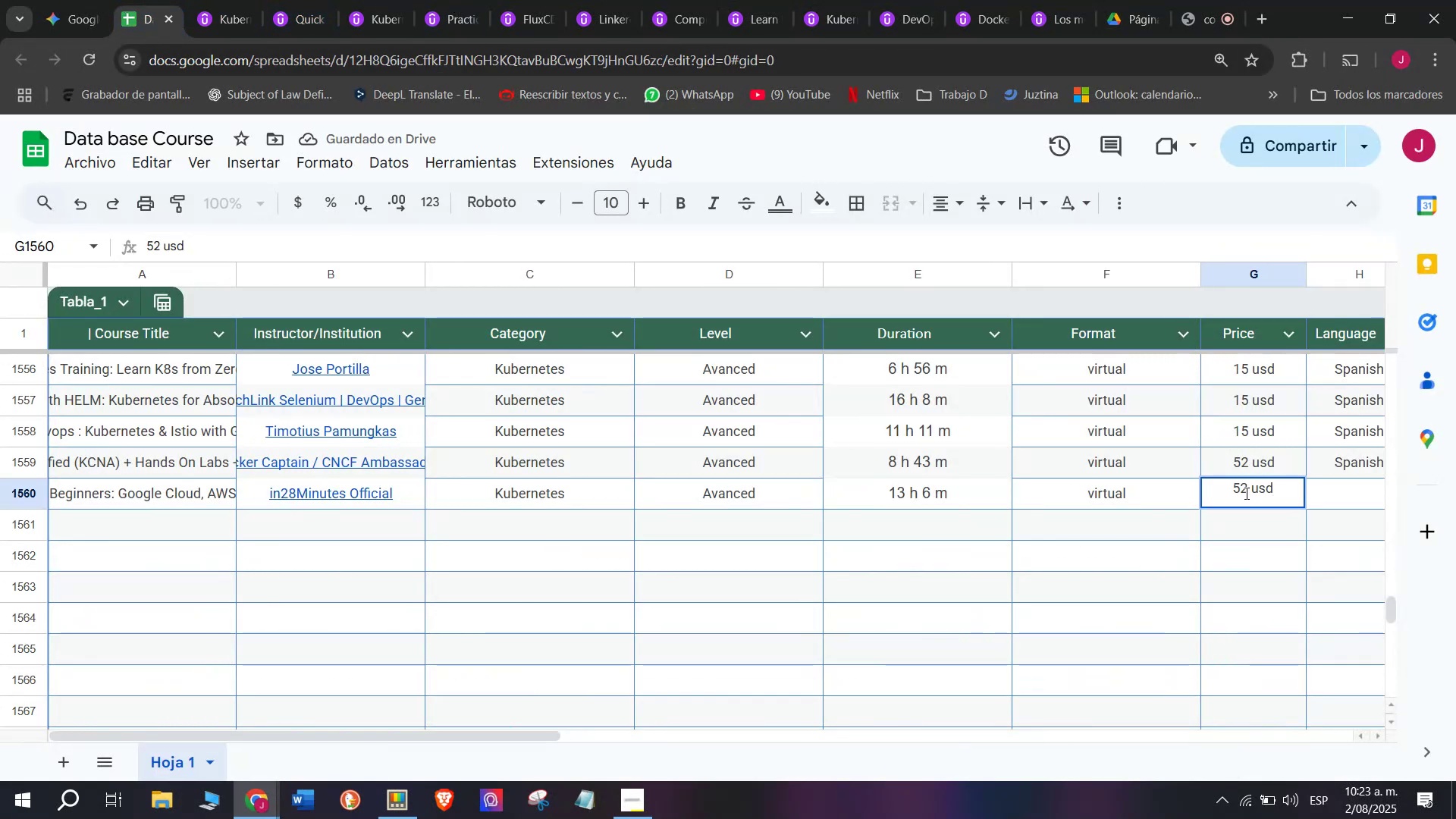 
left_click([1245, 493])
 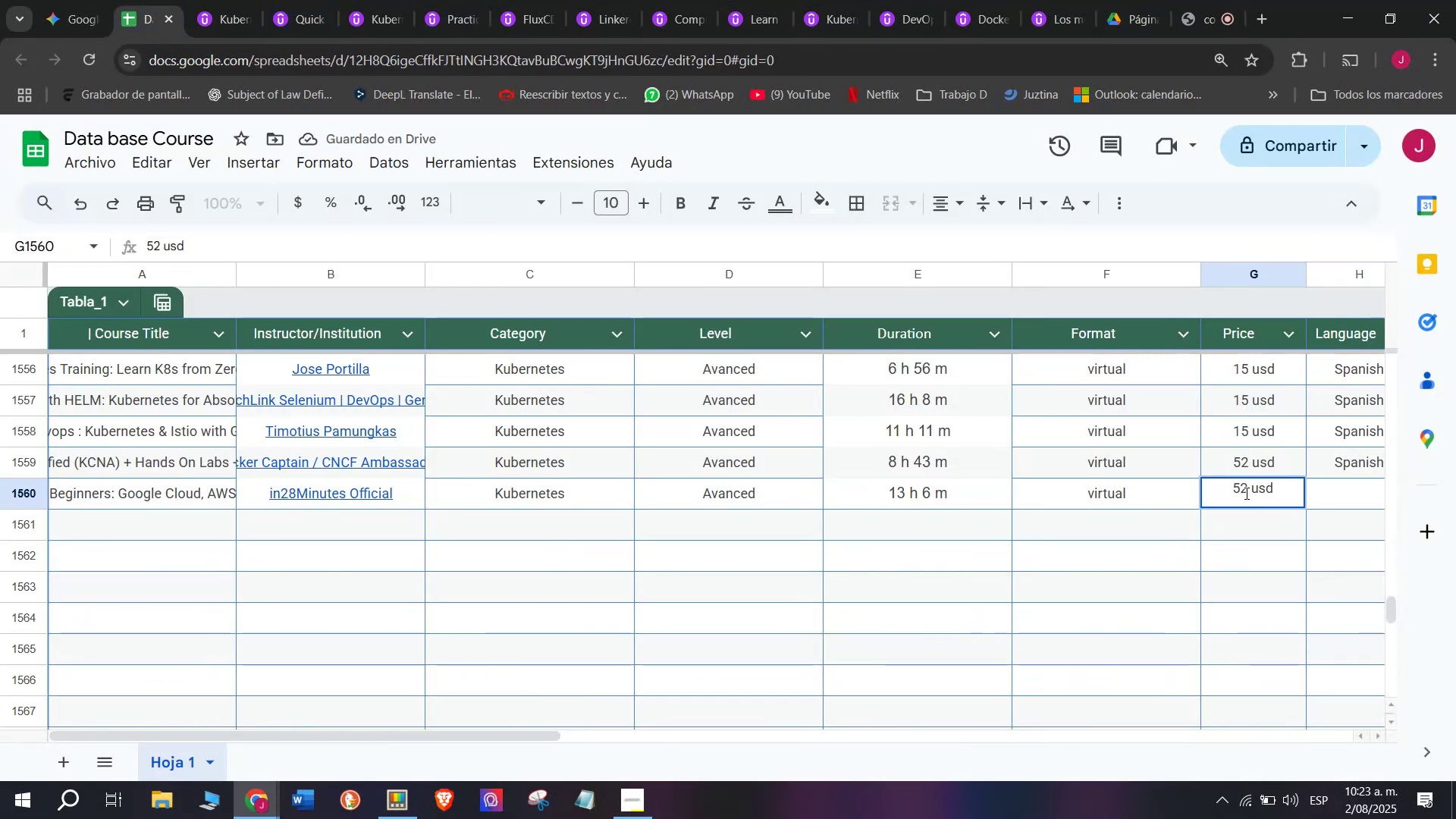 
key(Backspace)
type(qq)
key(Backspace)
type(45)
 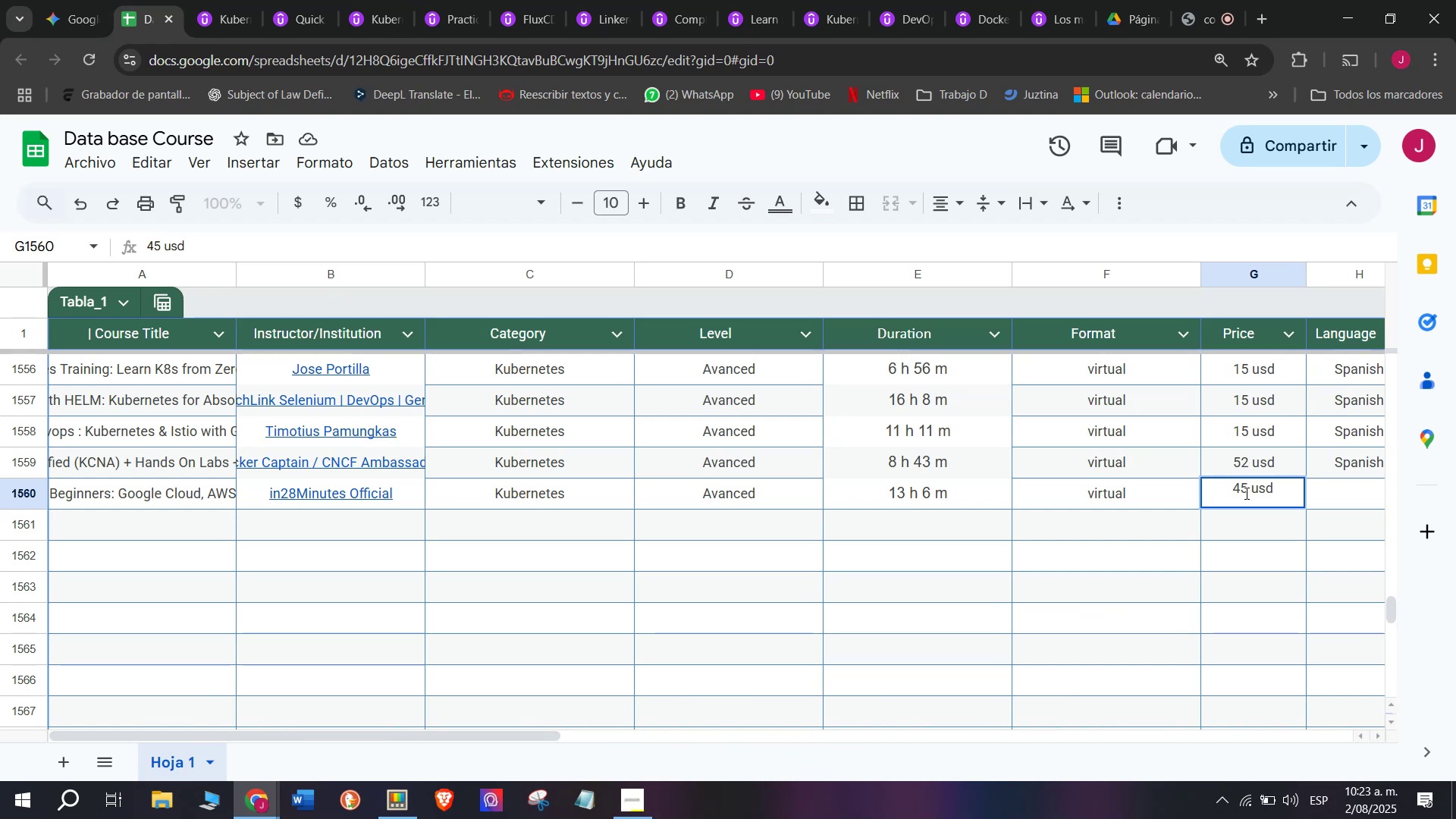 
wait(25.04)
 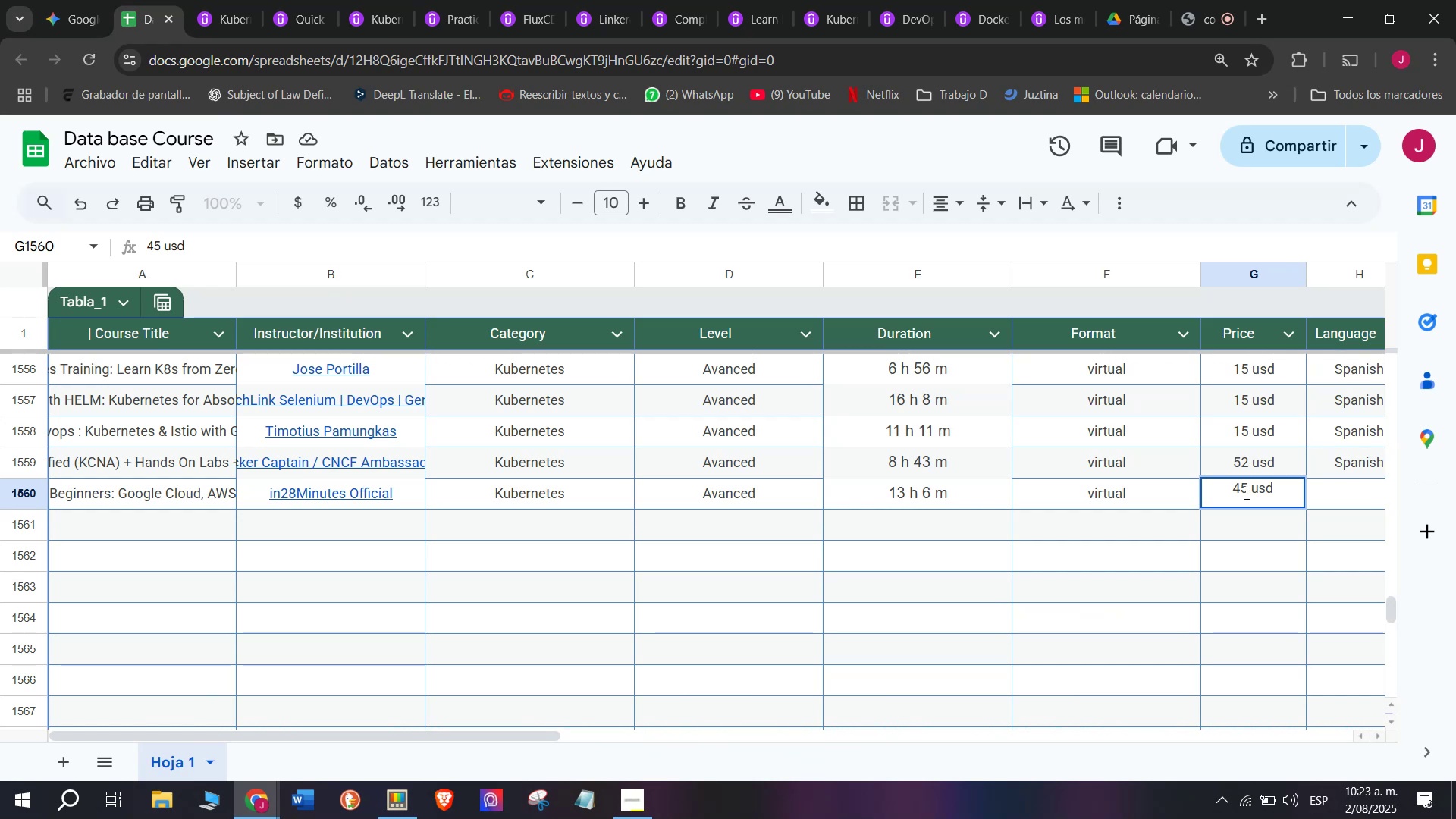 
key(Break)
 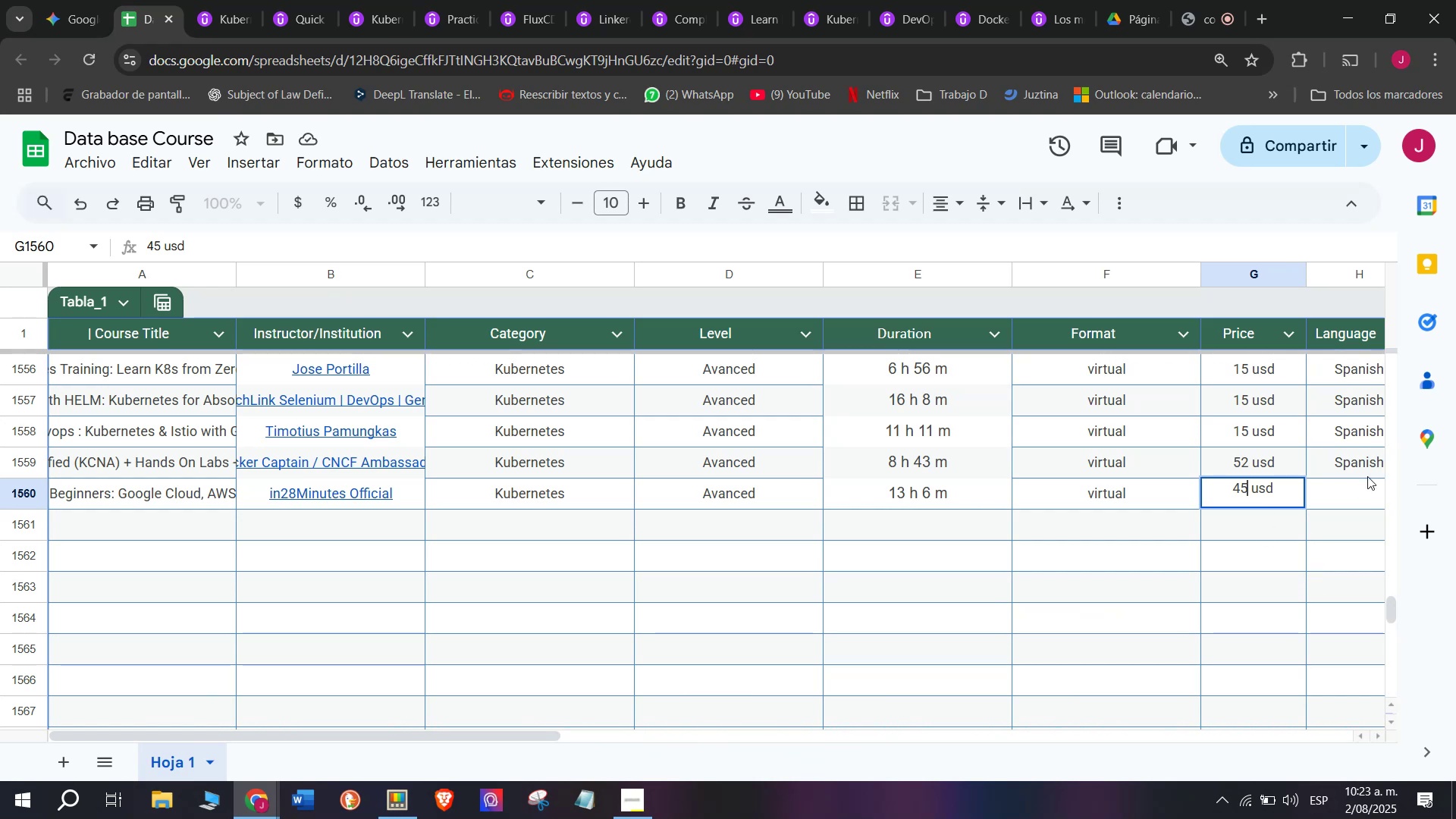 
key(Control+ControlLeft)
 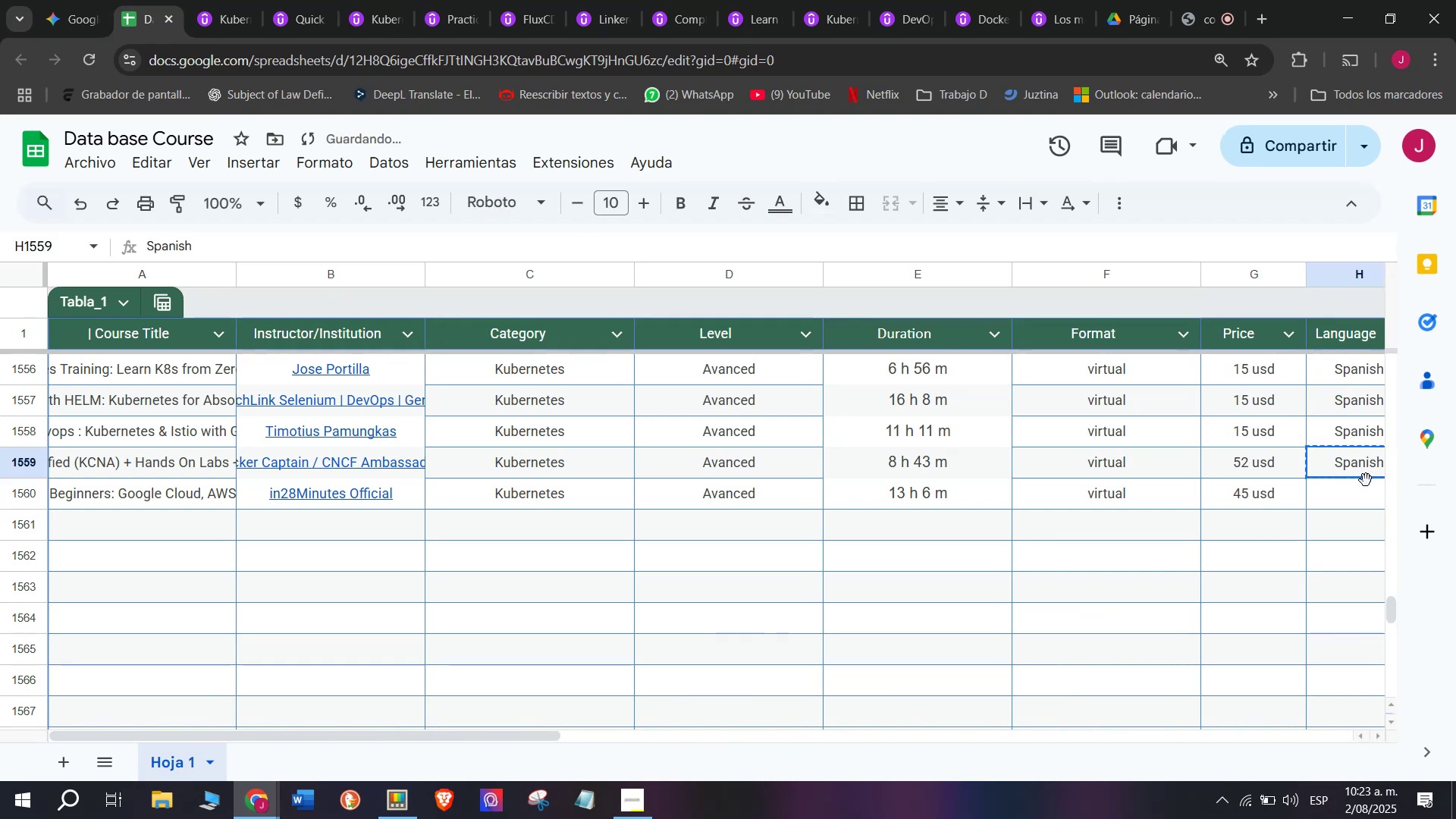 
key(Control+C)
 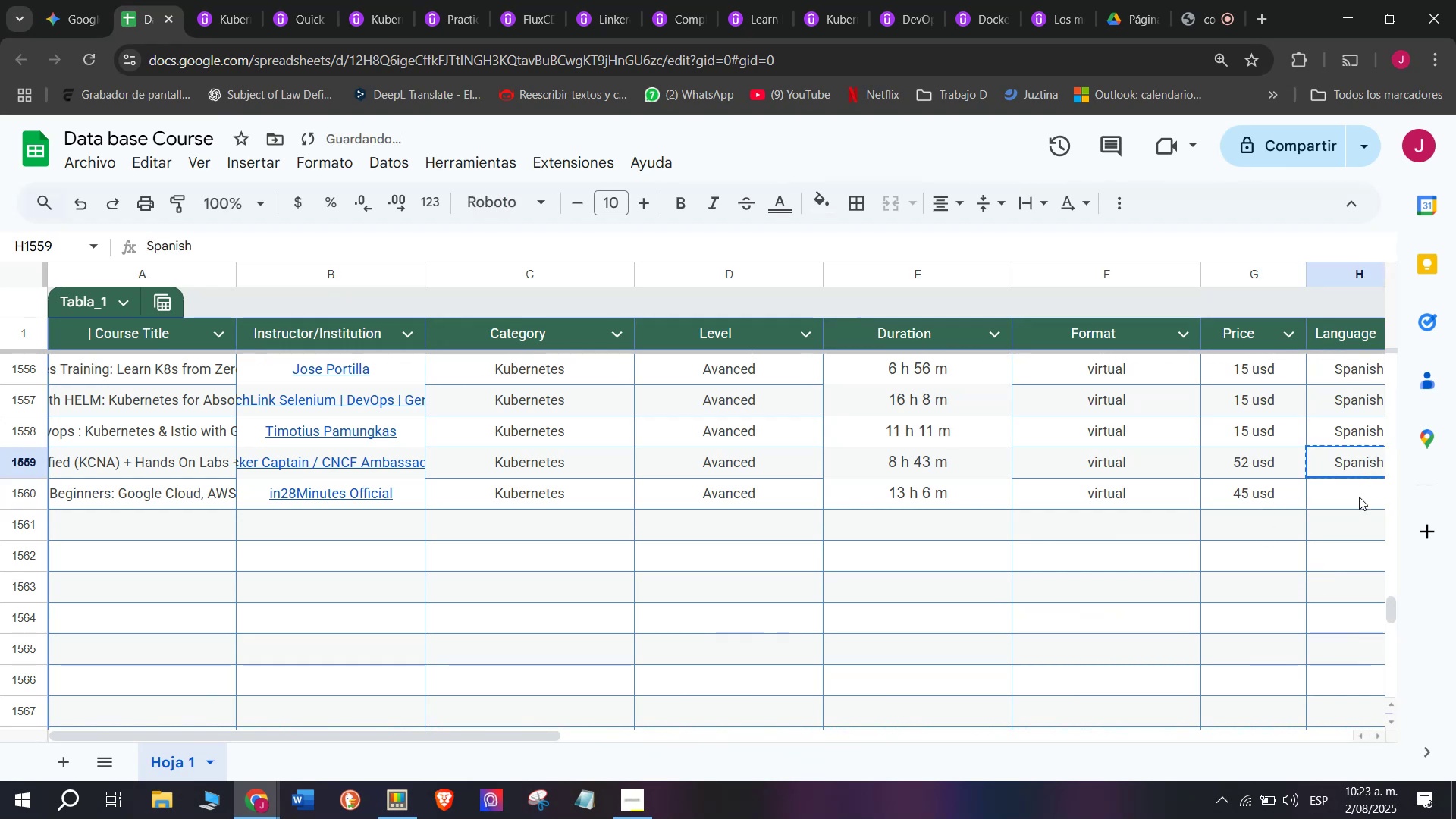 
double_click([1359, 497])
 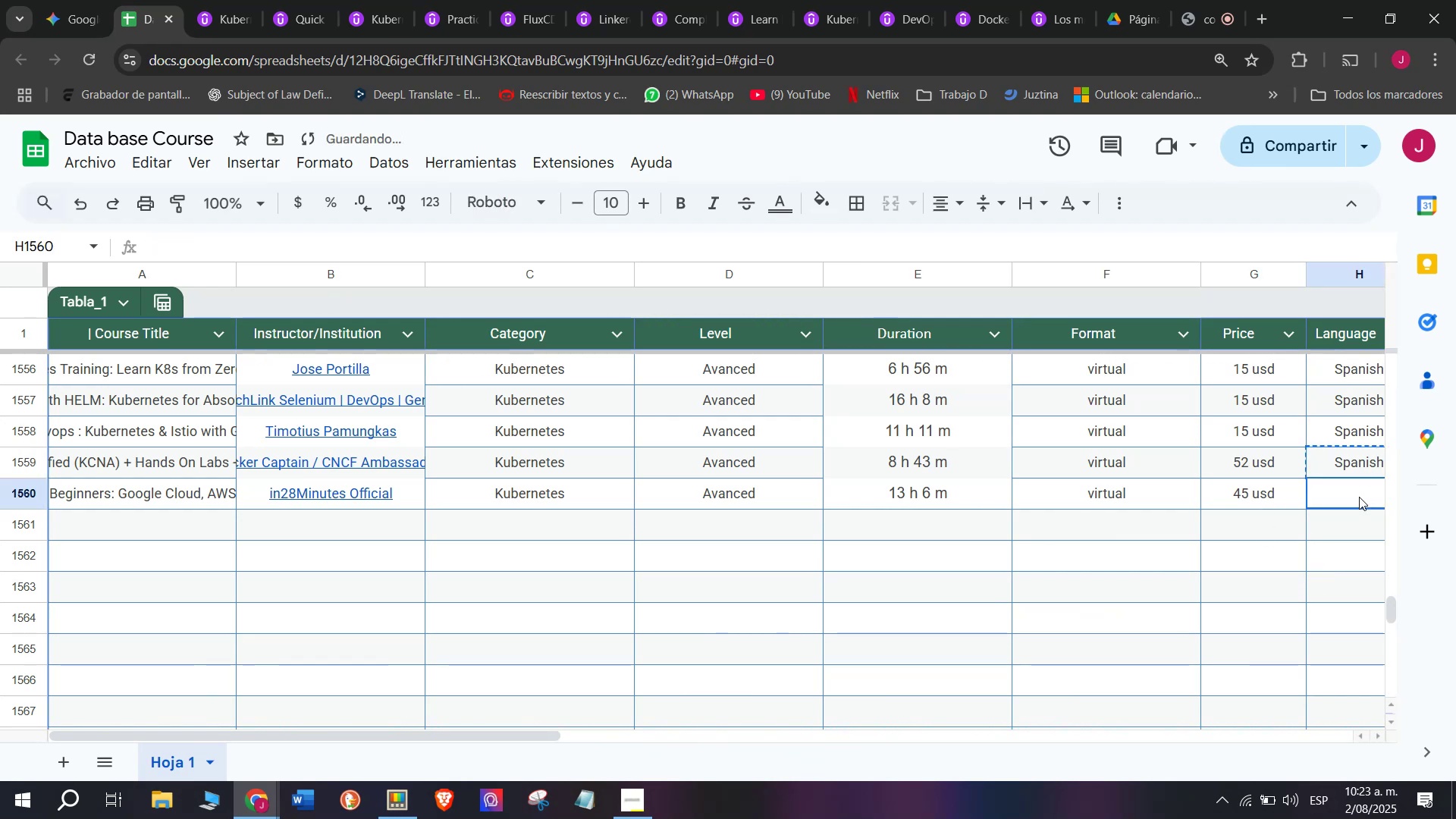 
key(Z)
 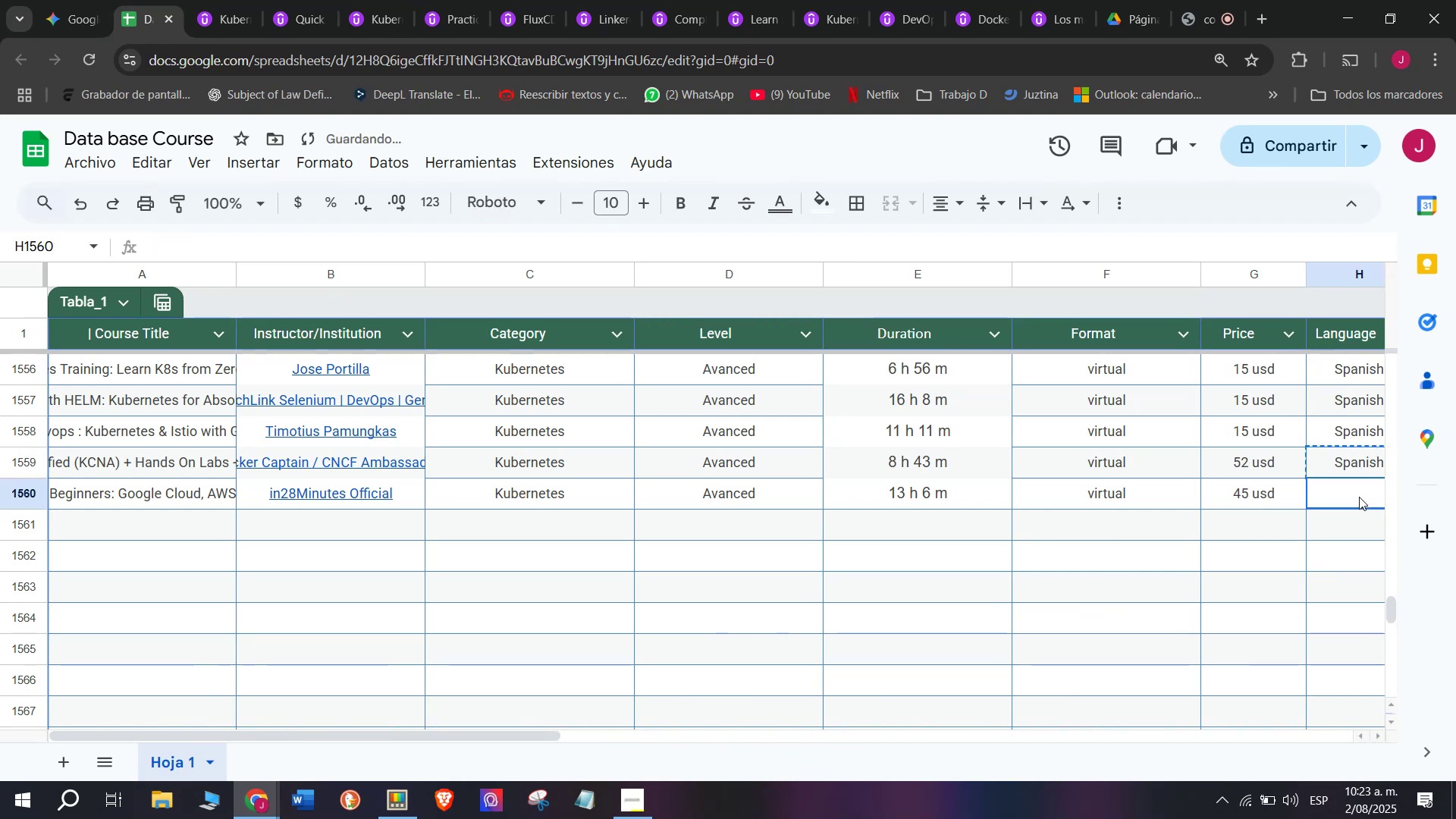 
key(Control+ControlLeft)
 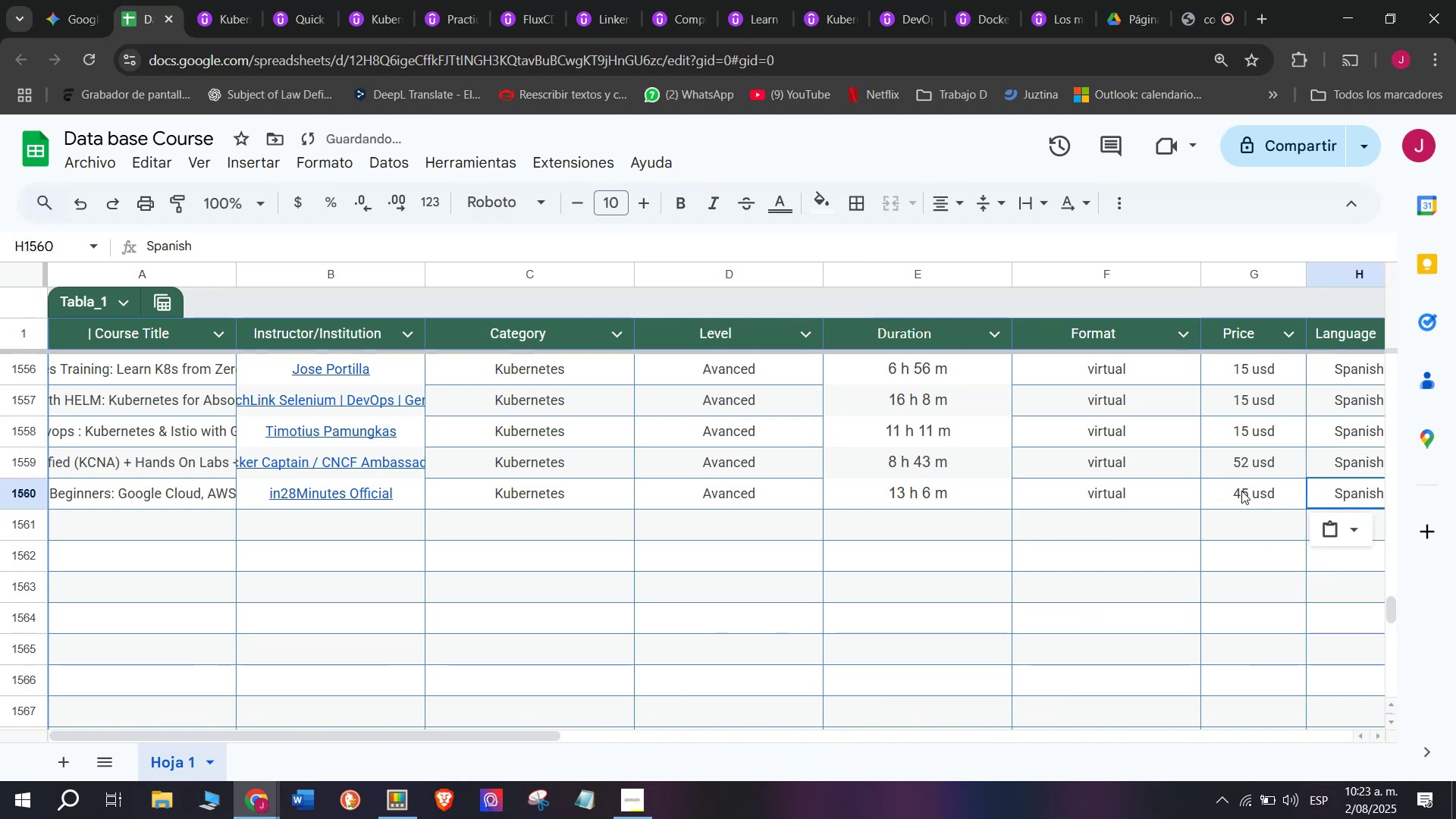 
key(Control+V)
 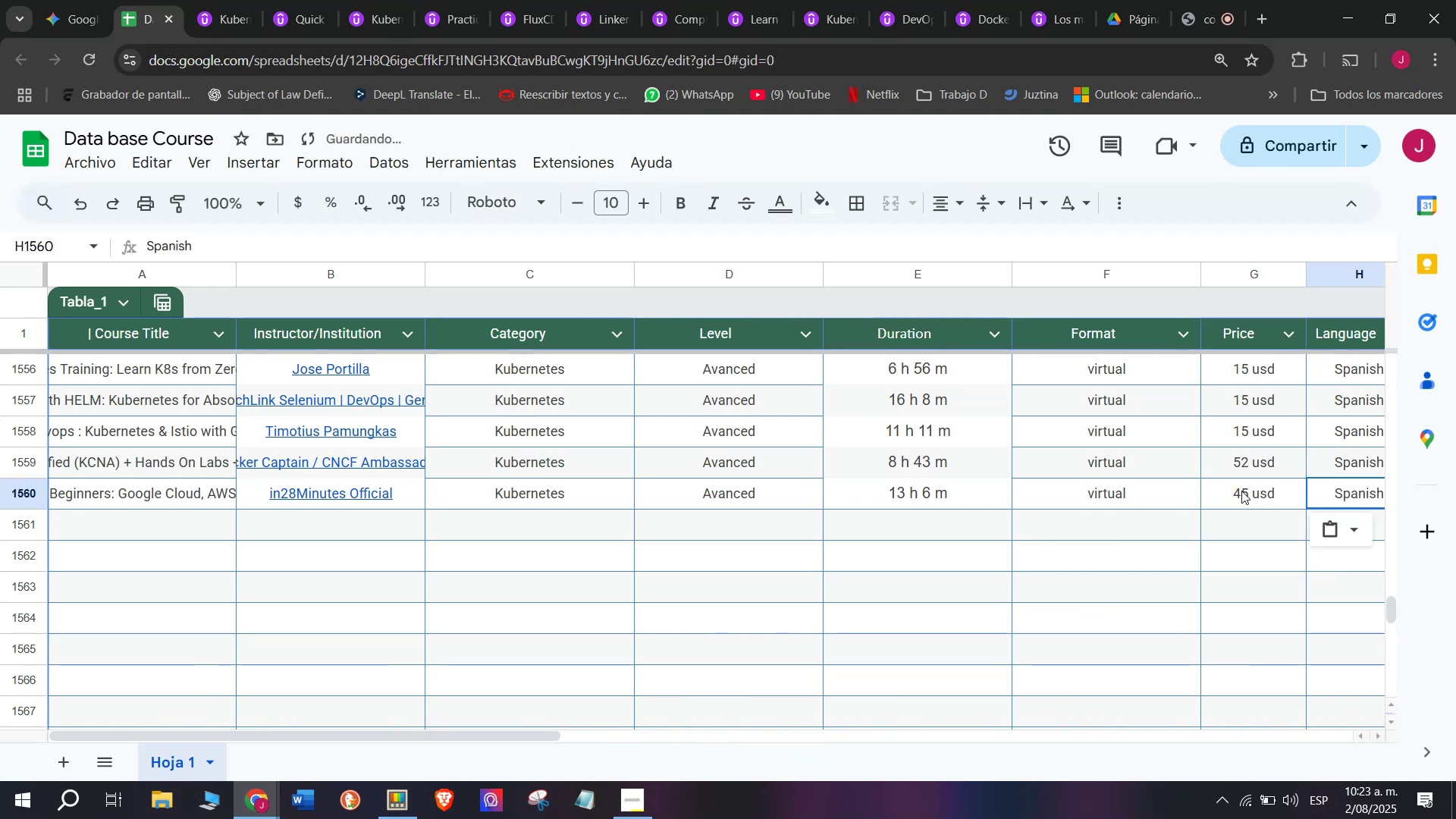 
scroll: coordinate [595, 485], scroll_direction: down, amount: 3.0
 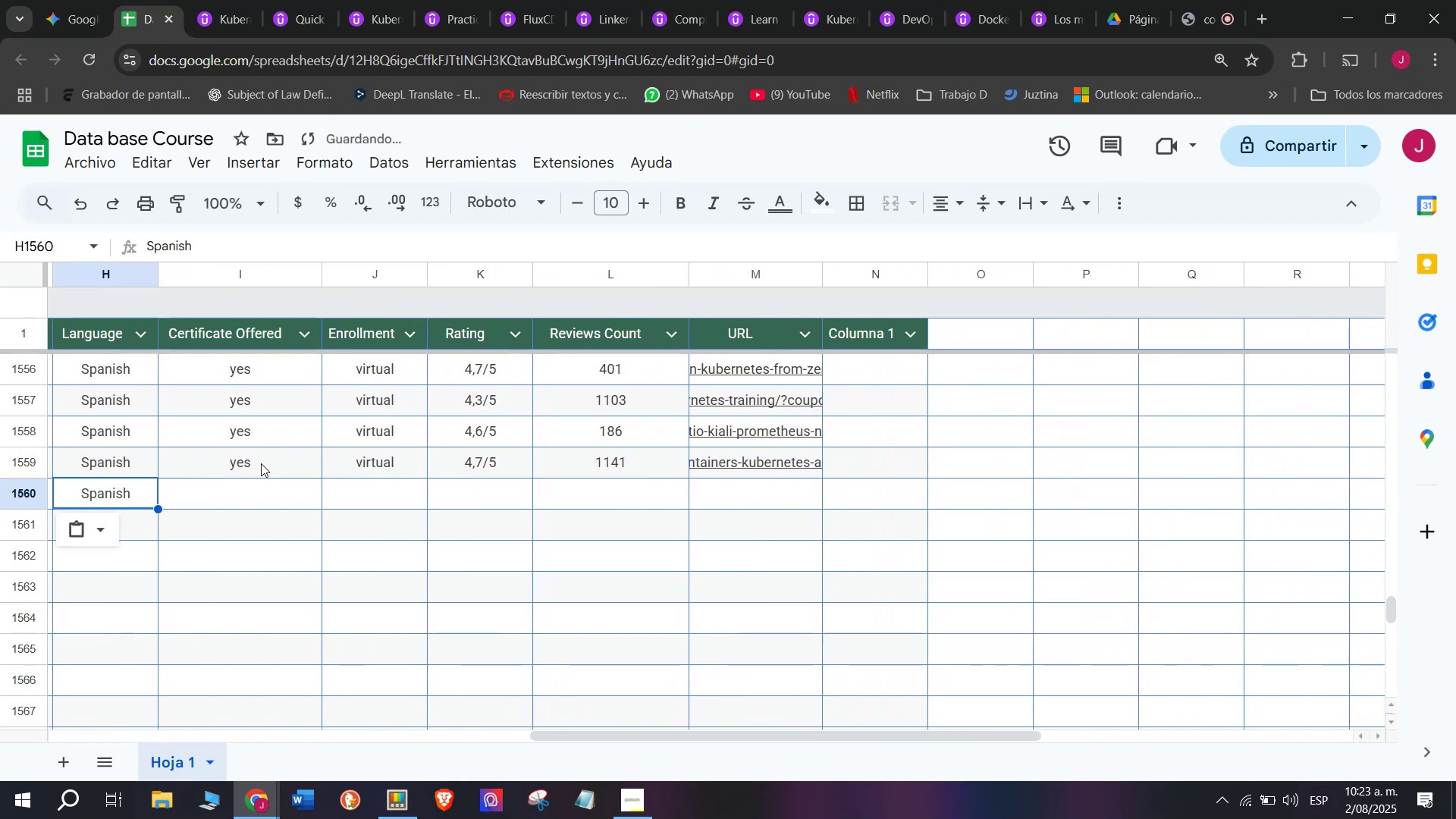 
key(Break)
 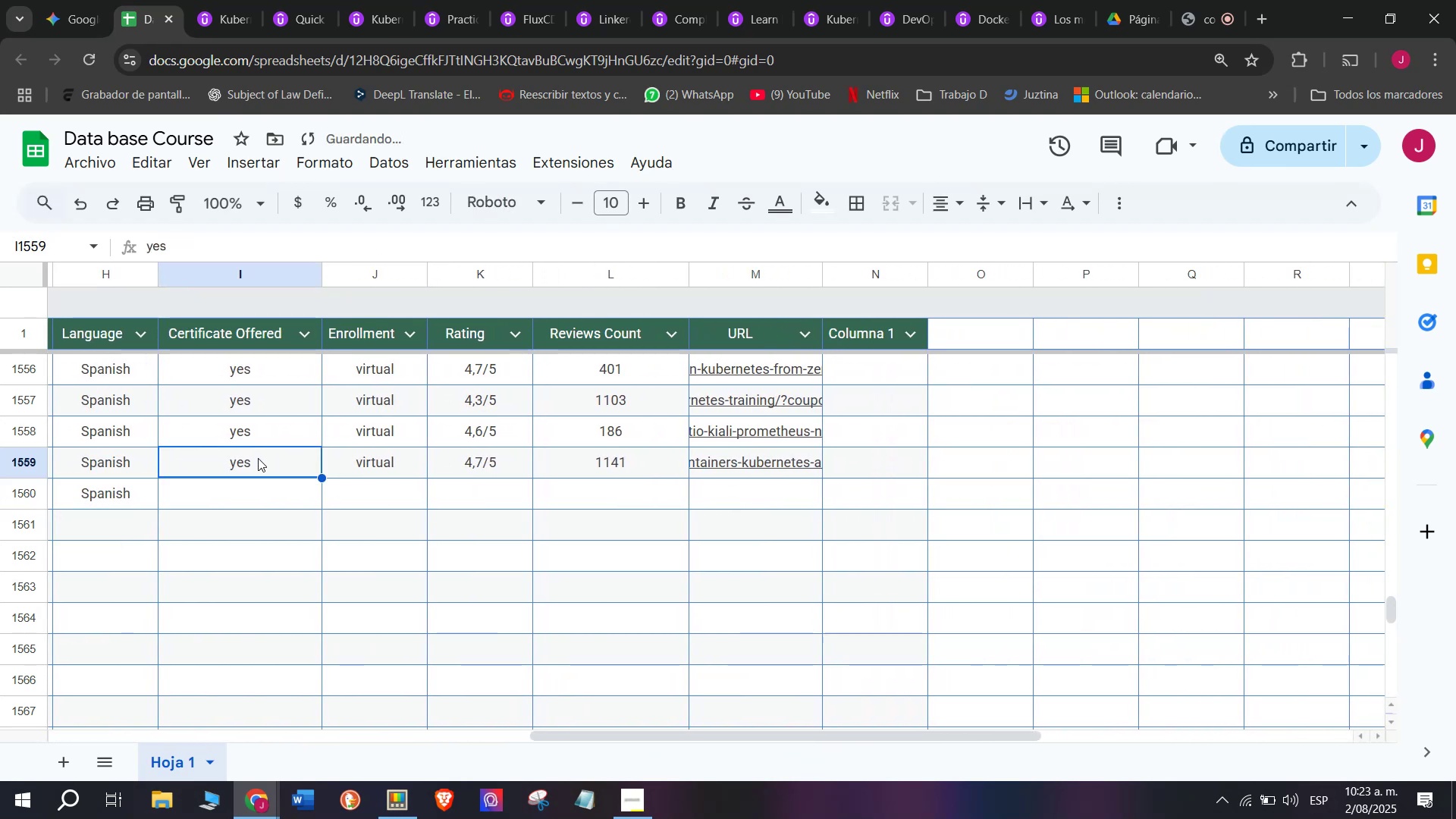 
key(Control+ControlLeft)
 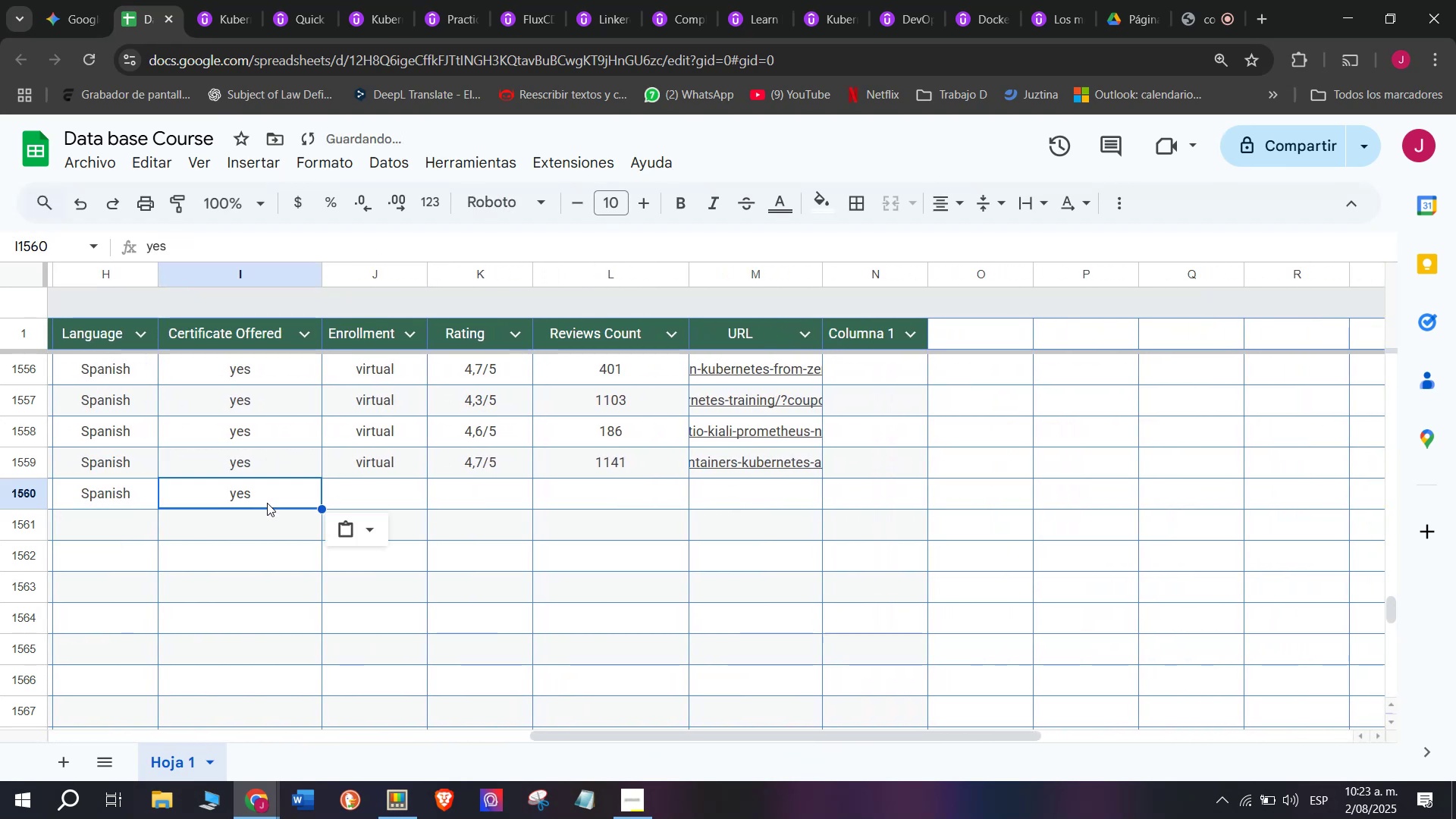 
key(Control+C)
 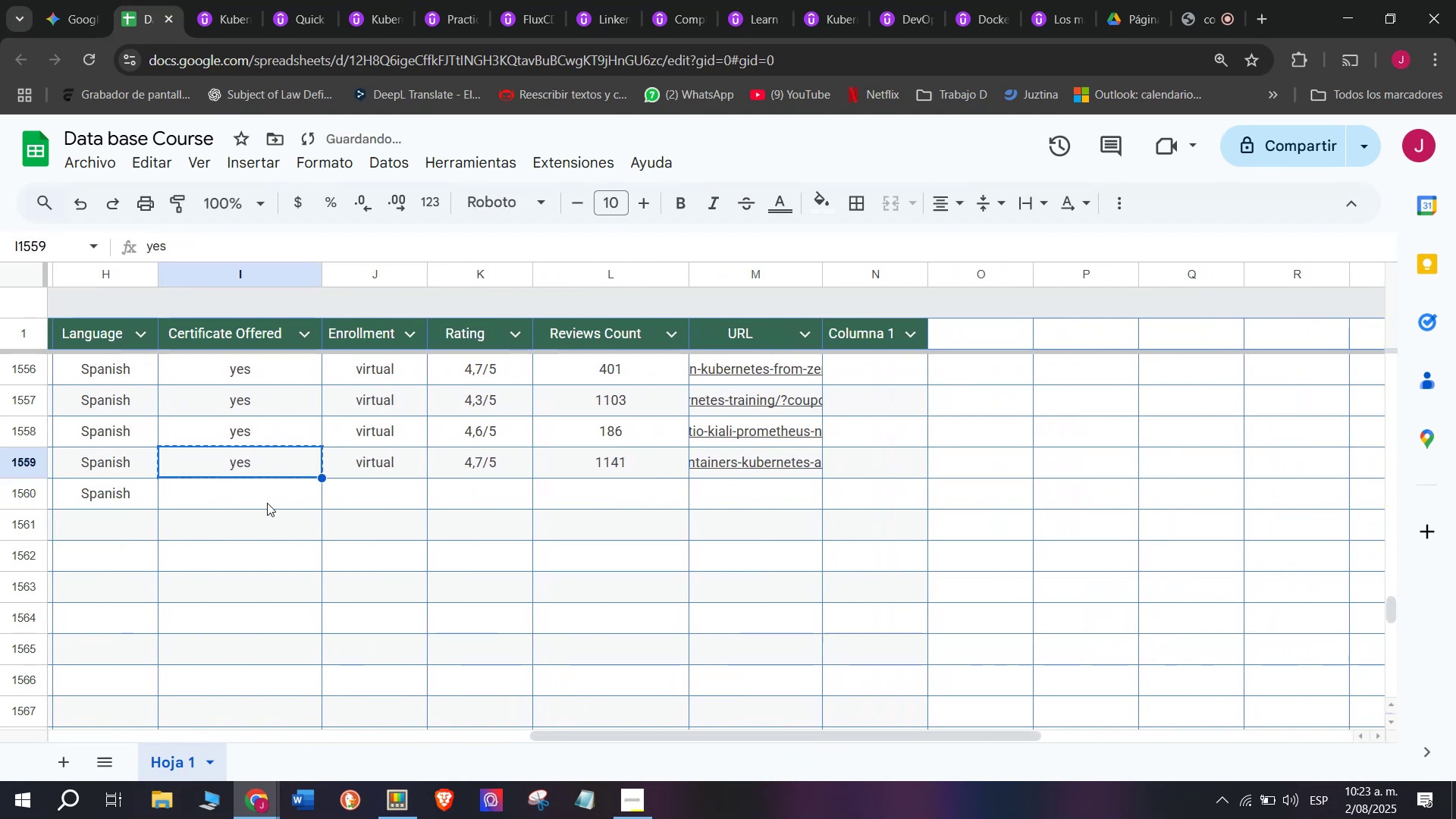 
double_click([267, 503])
 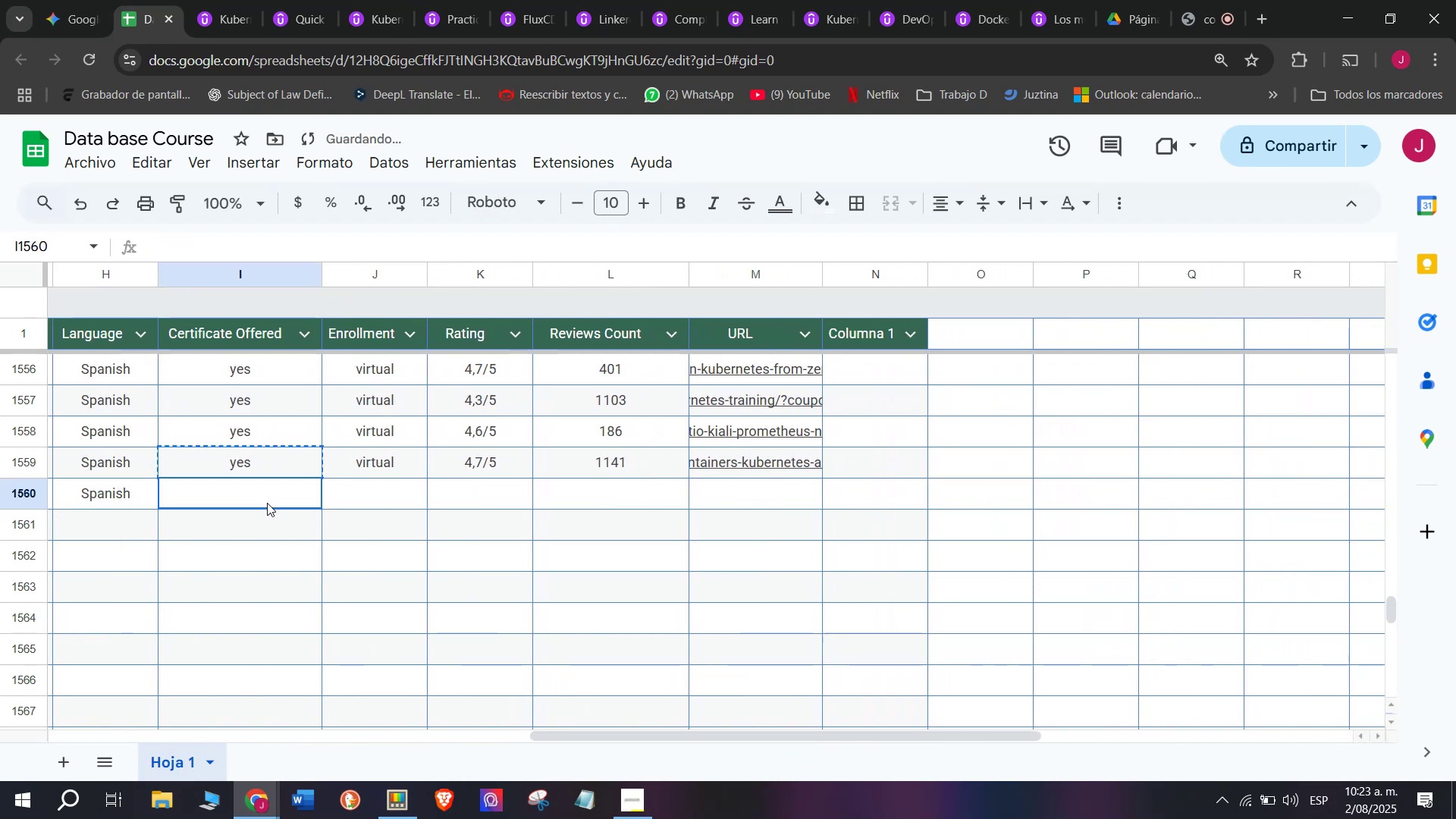 
key(Z)
 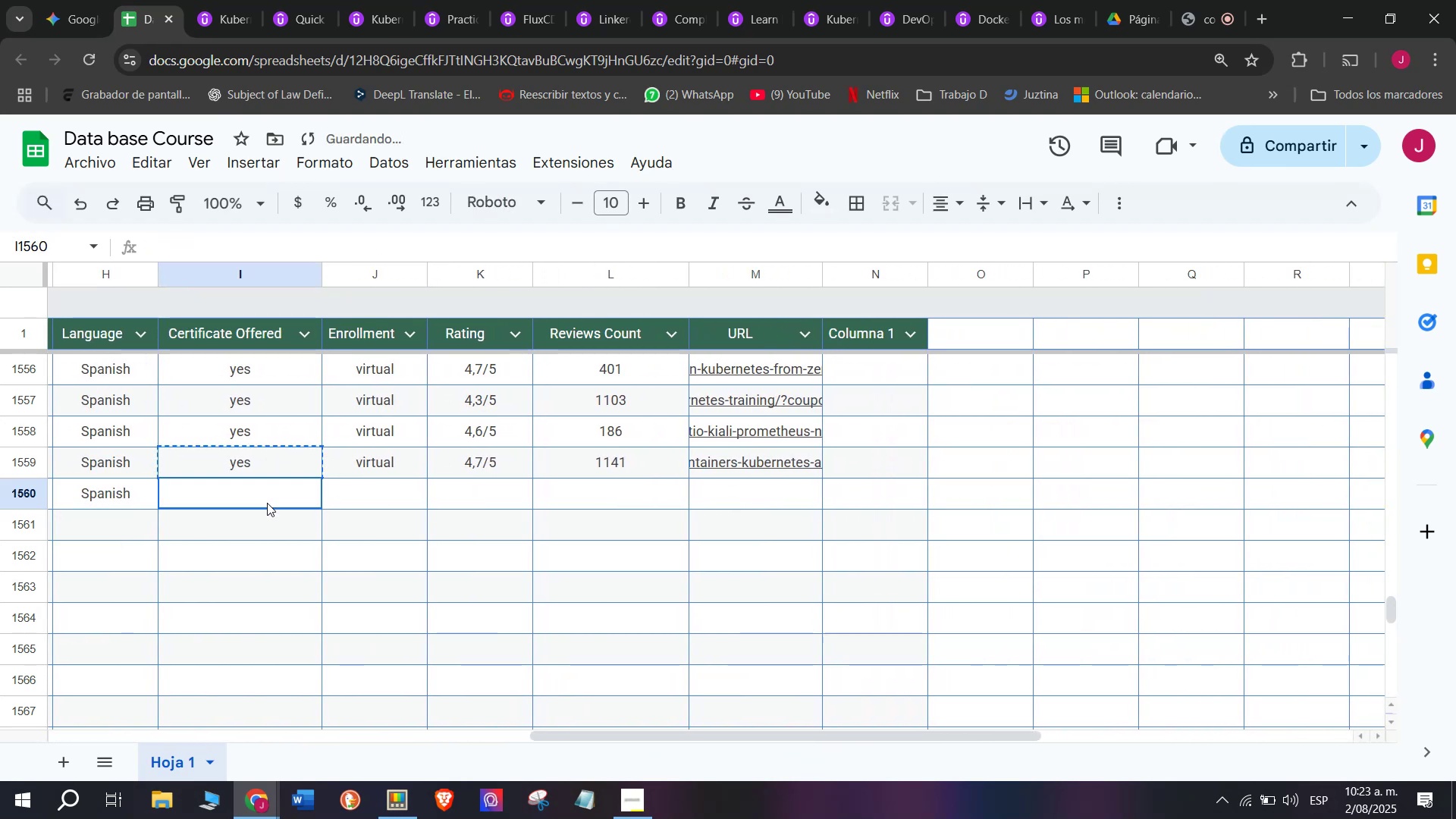 
key(Control+V)
 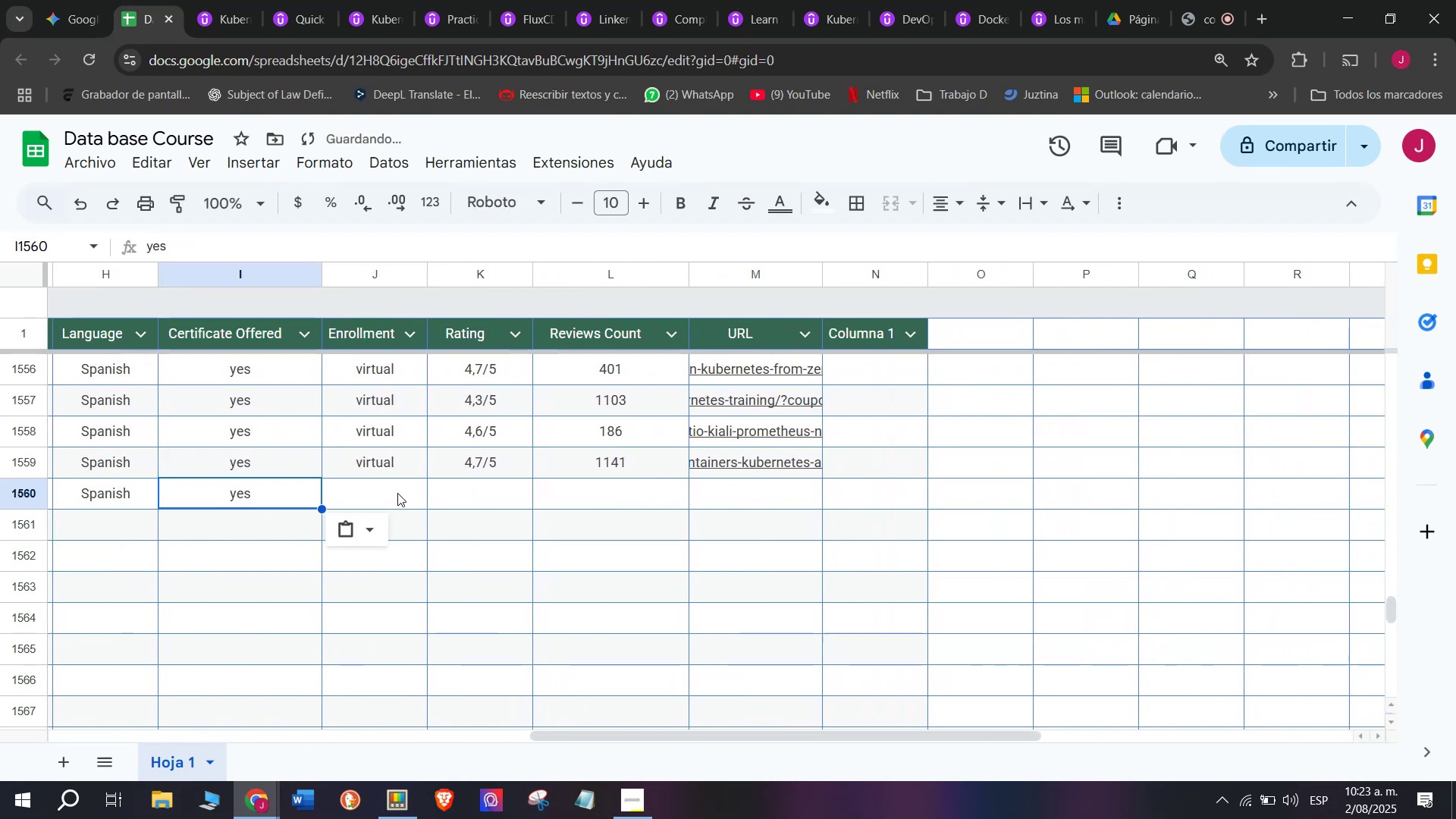 
key(Control+ControlLeft)
 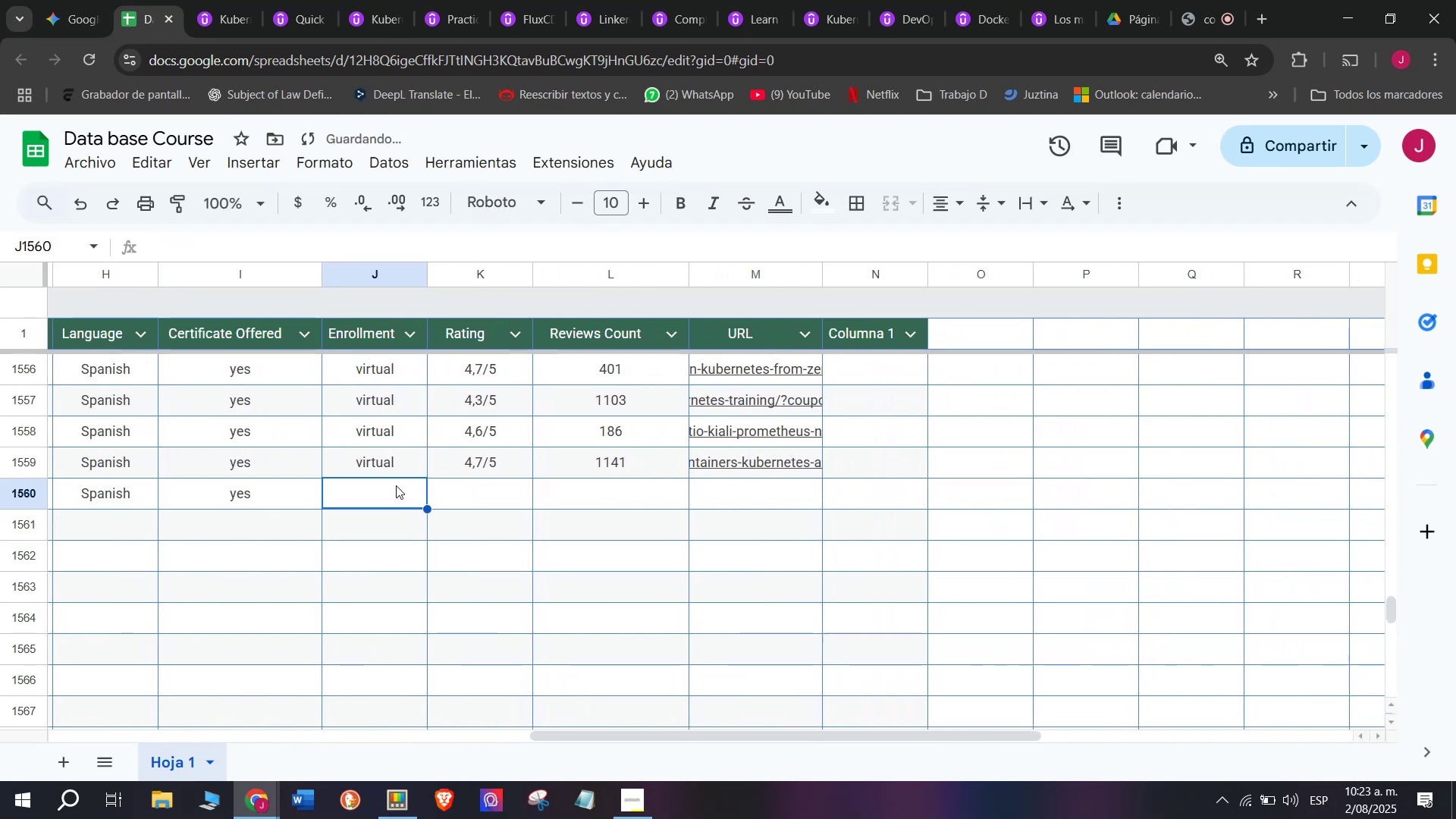 
key(Control+ControlLeft)
 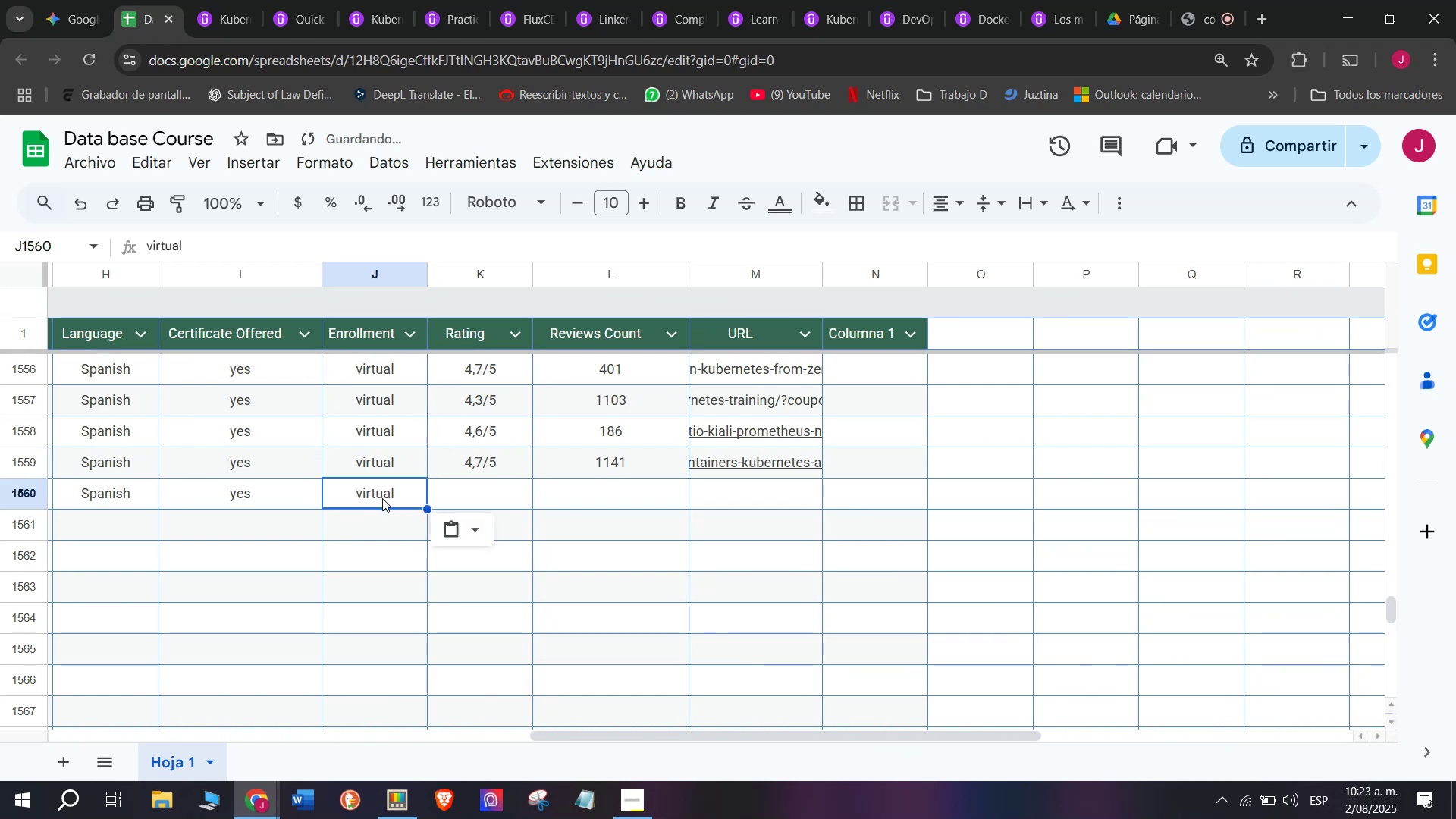 
key(Break)
 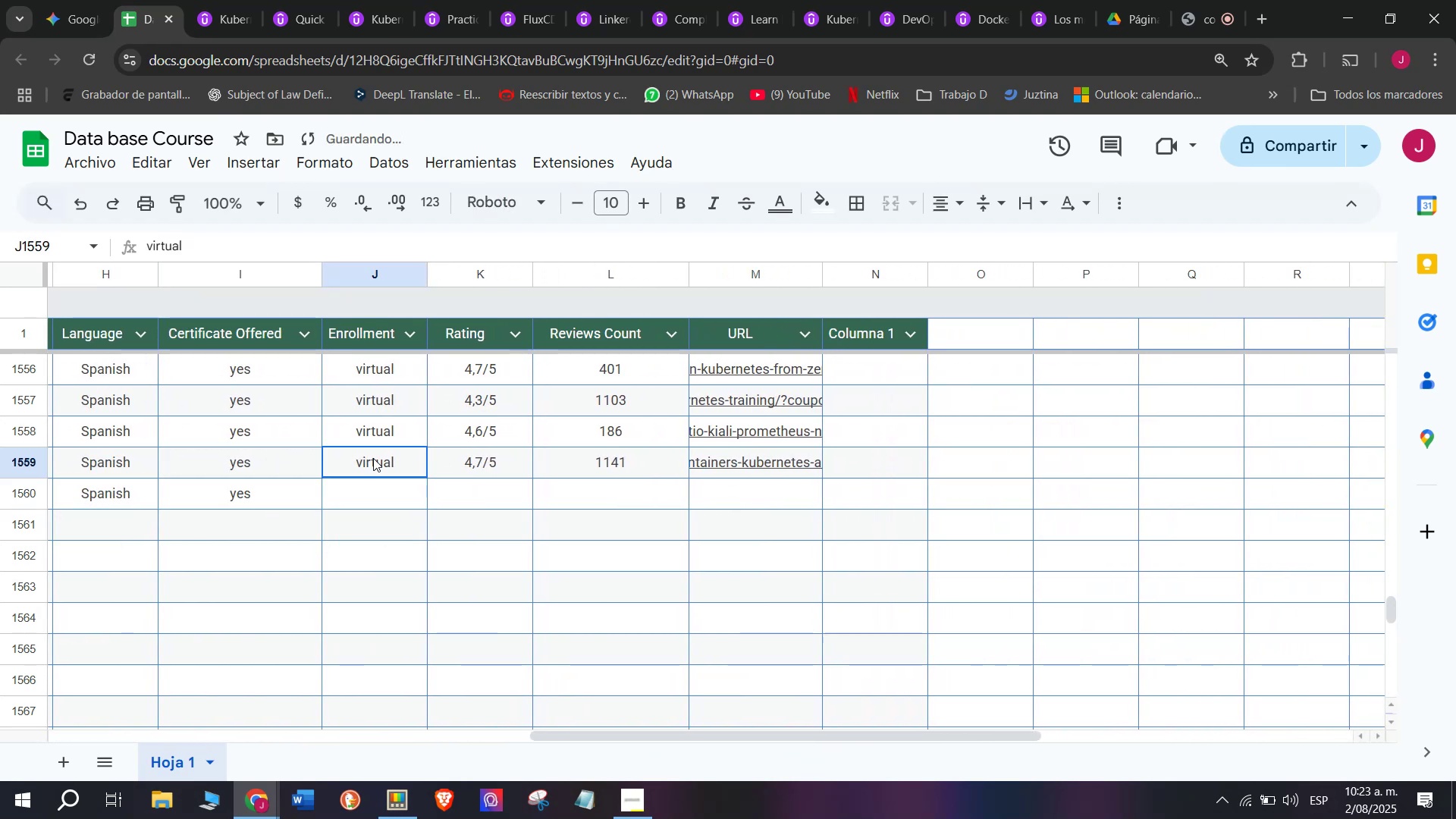 
key(Control+C)
 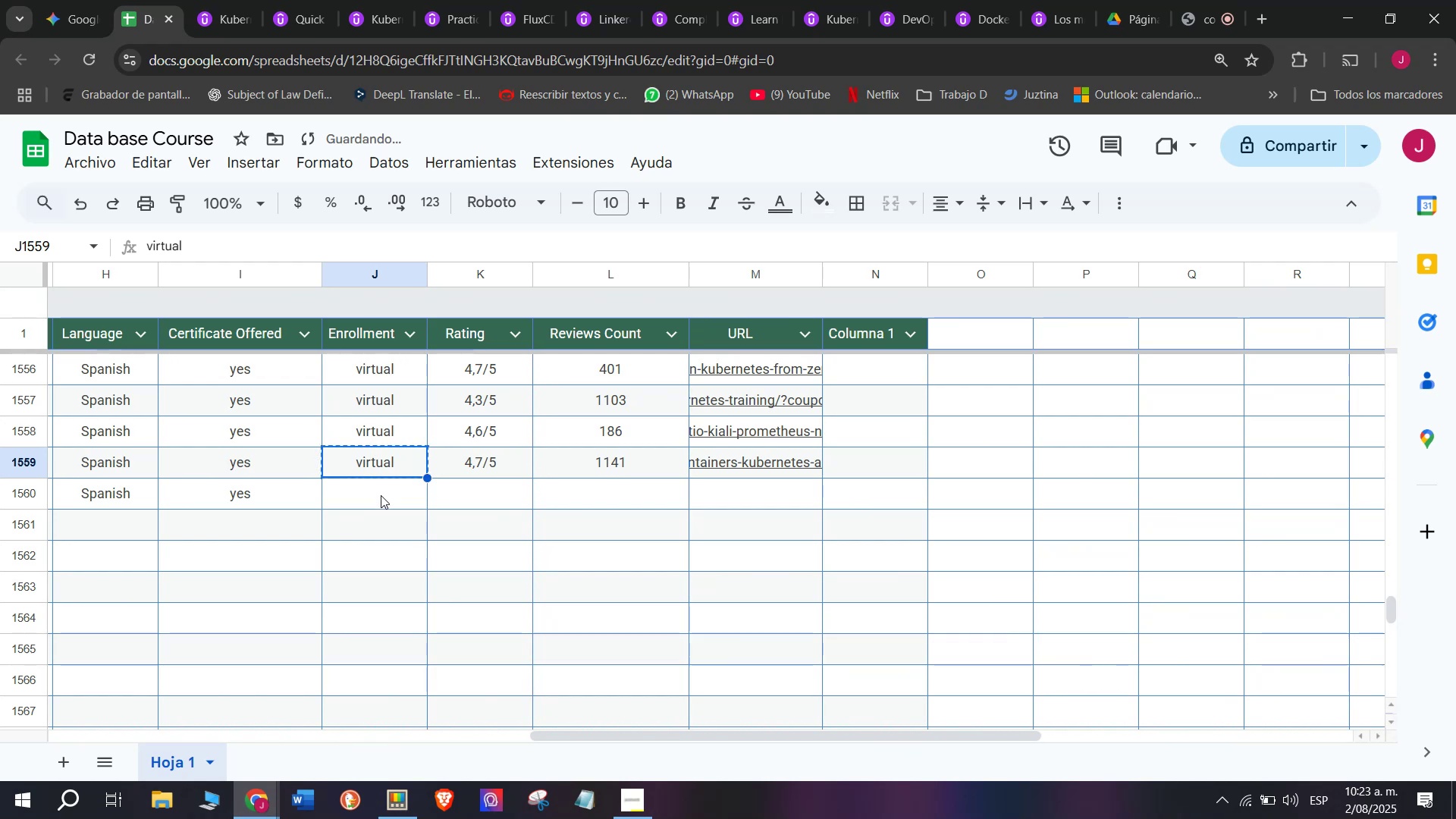 
key(Z)
 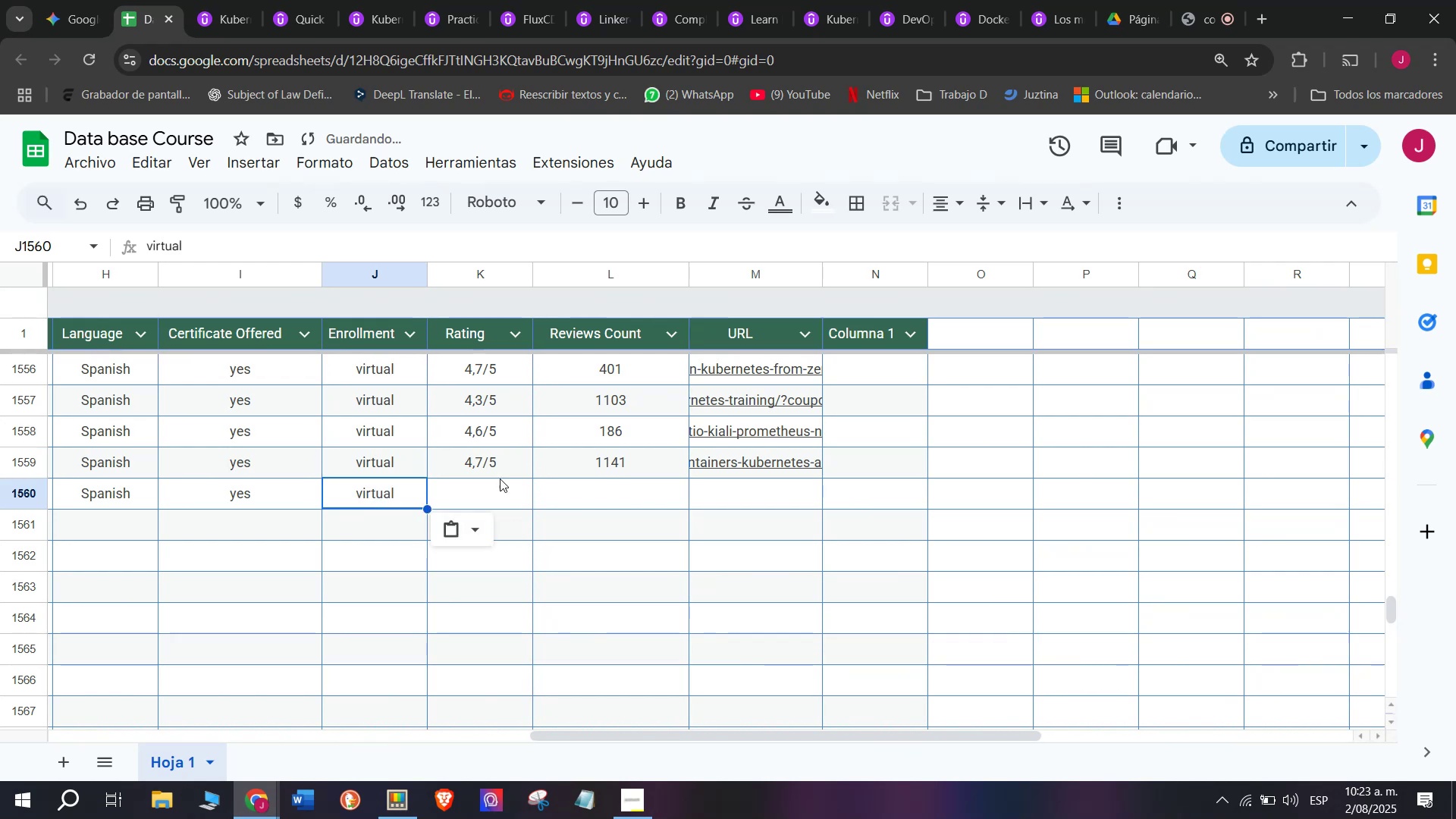 
key(Control+ControlLeft)
 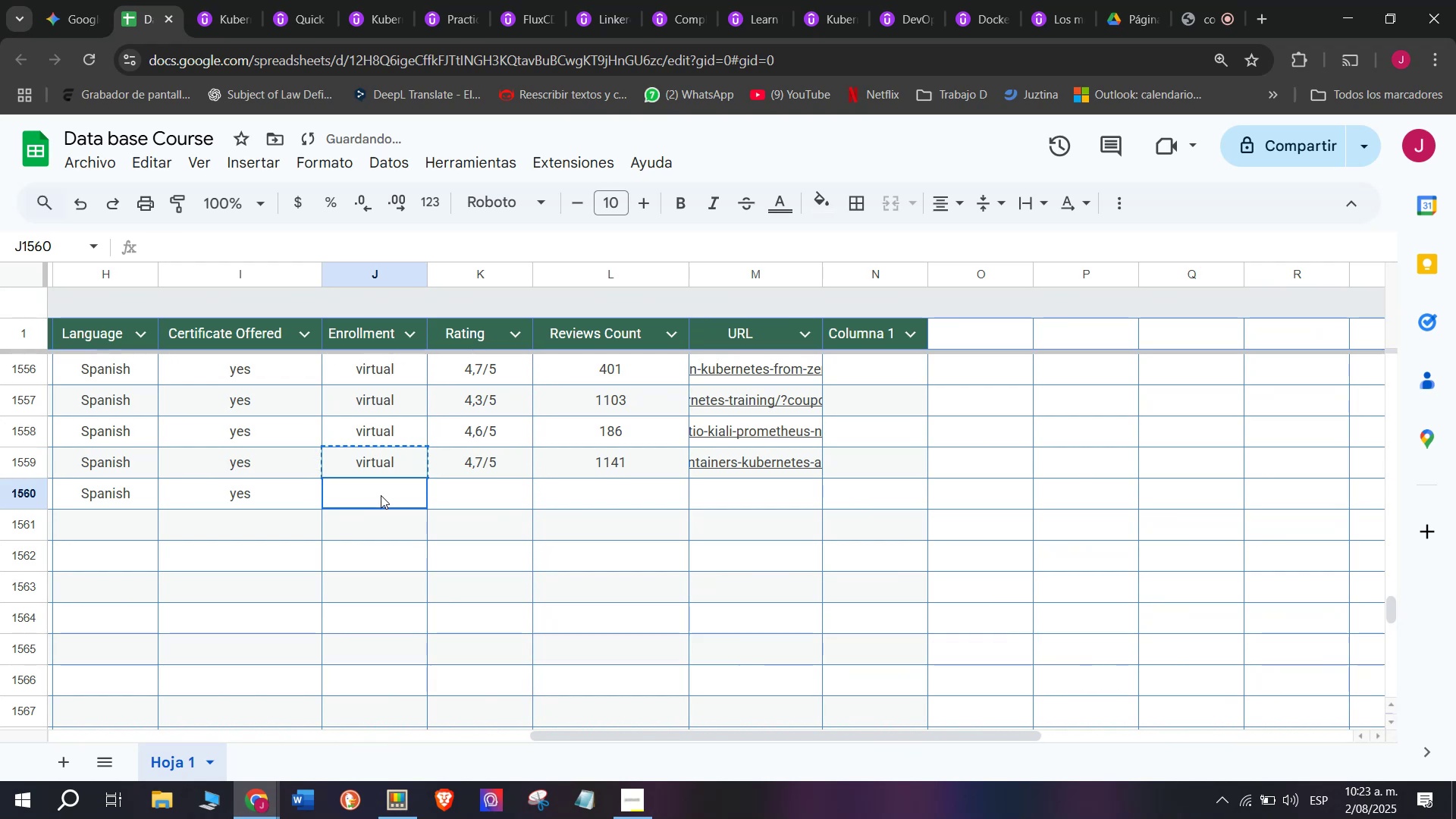 
key(Control+V)
 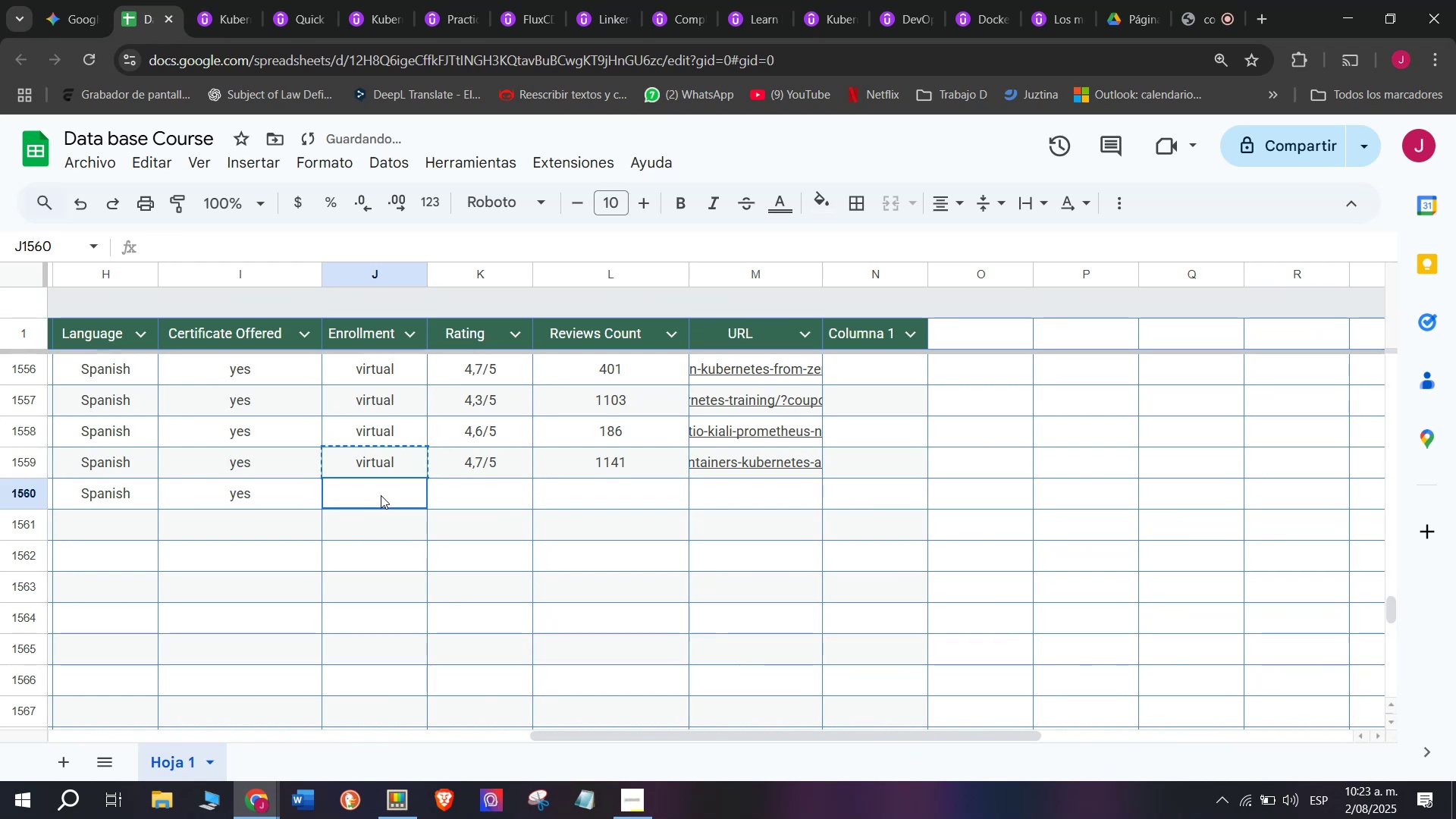 
triple_click([381, 495])
 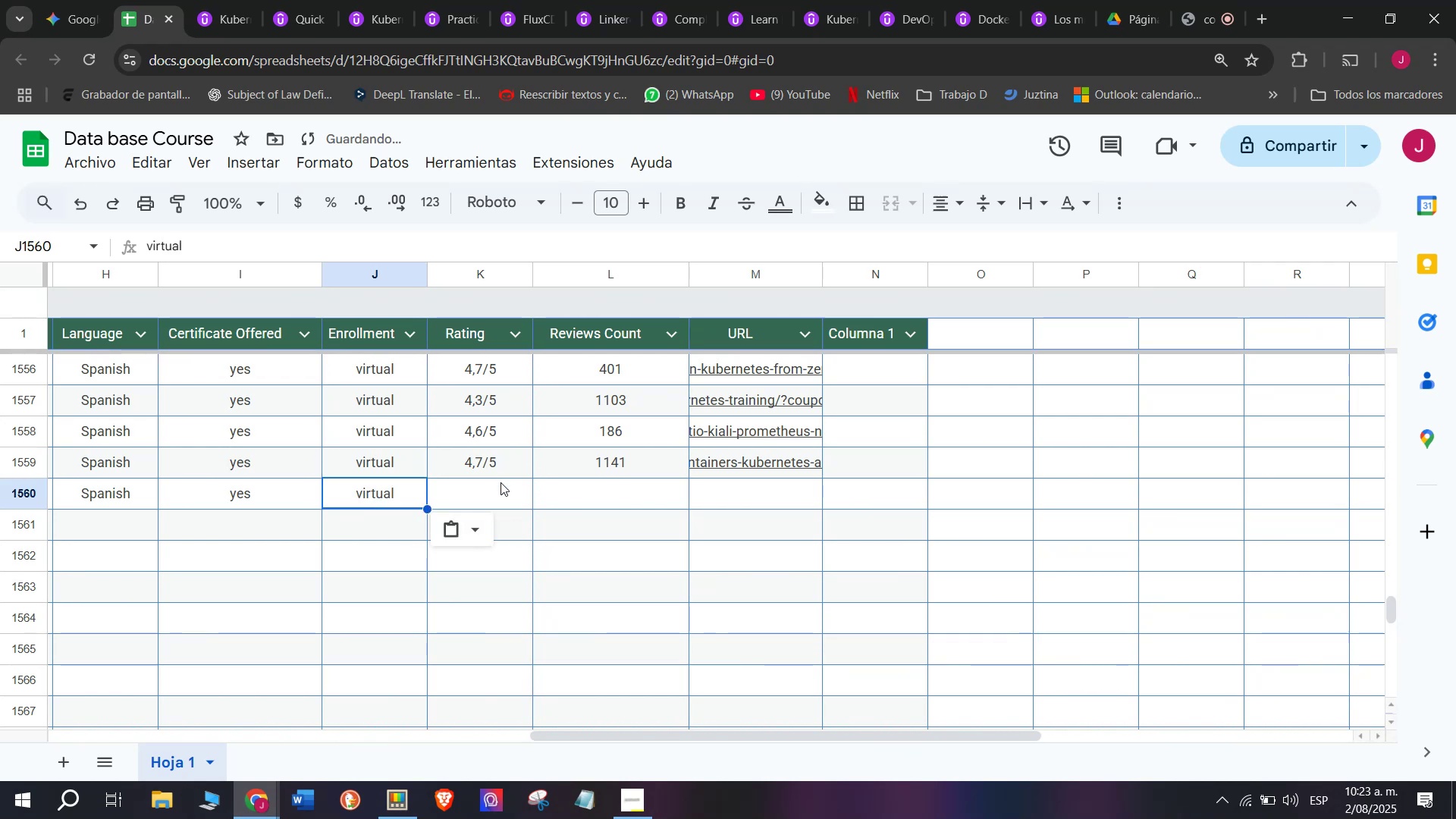 
left_click([503, 488])
 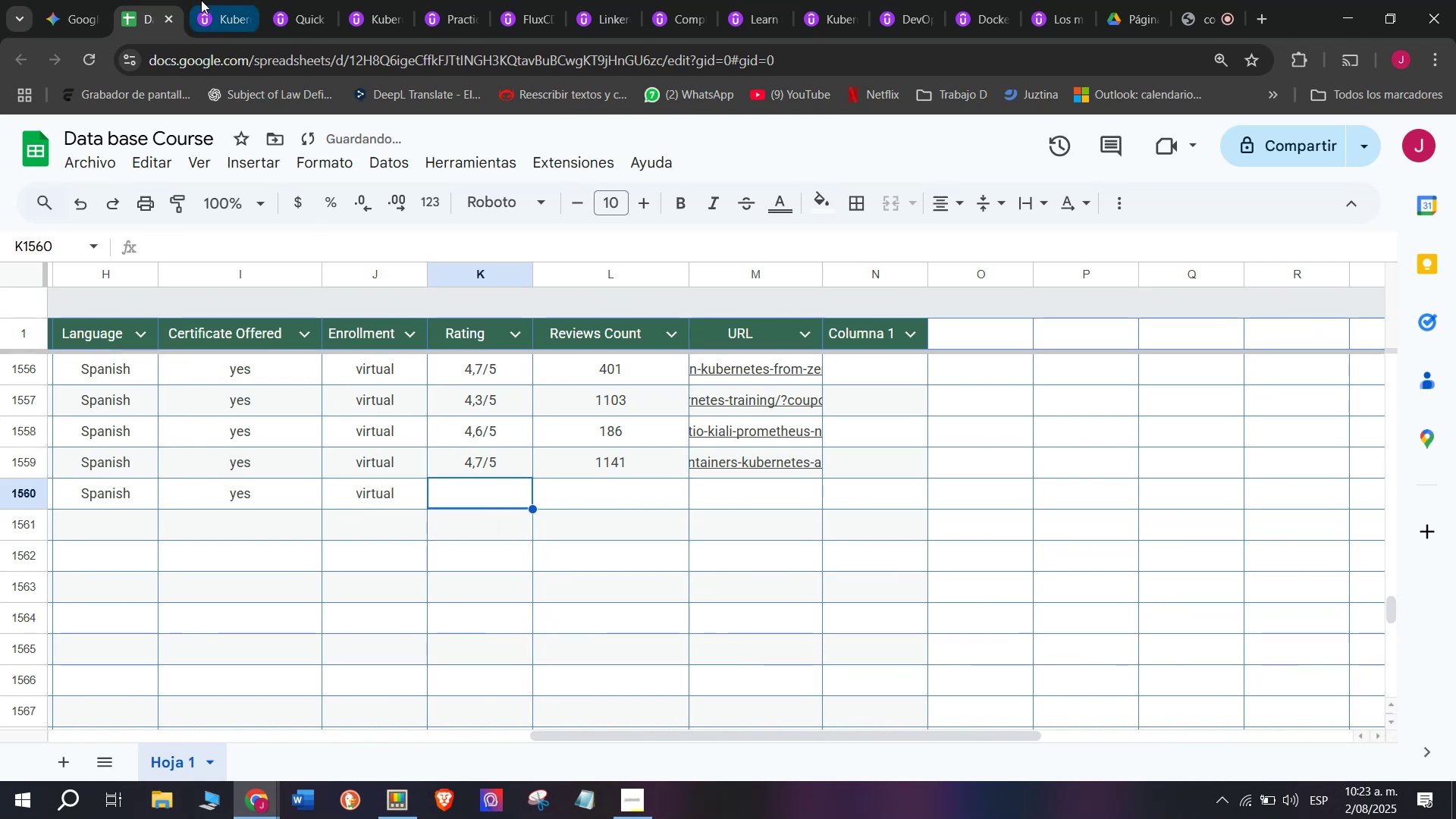 
left_click([203, 0])
 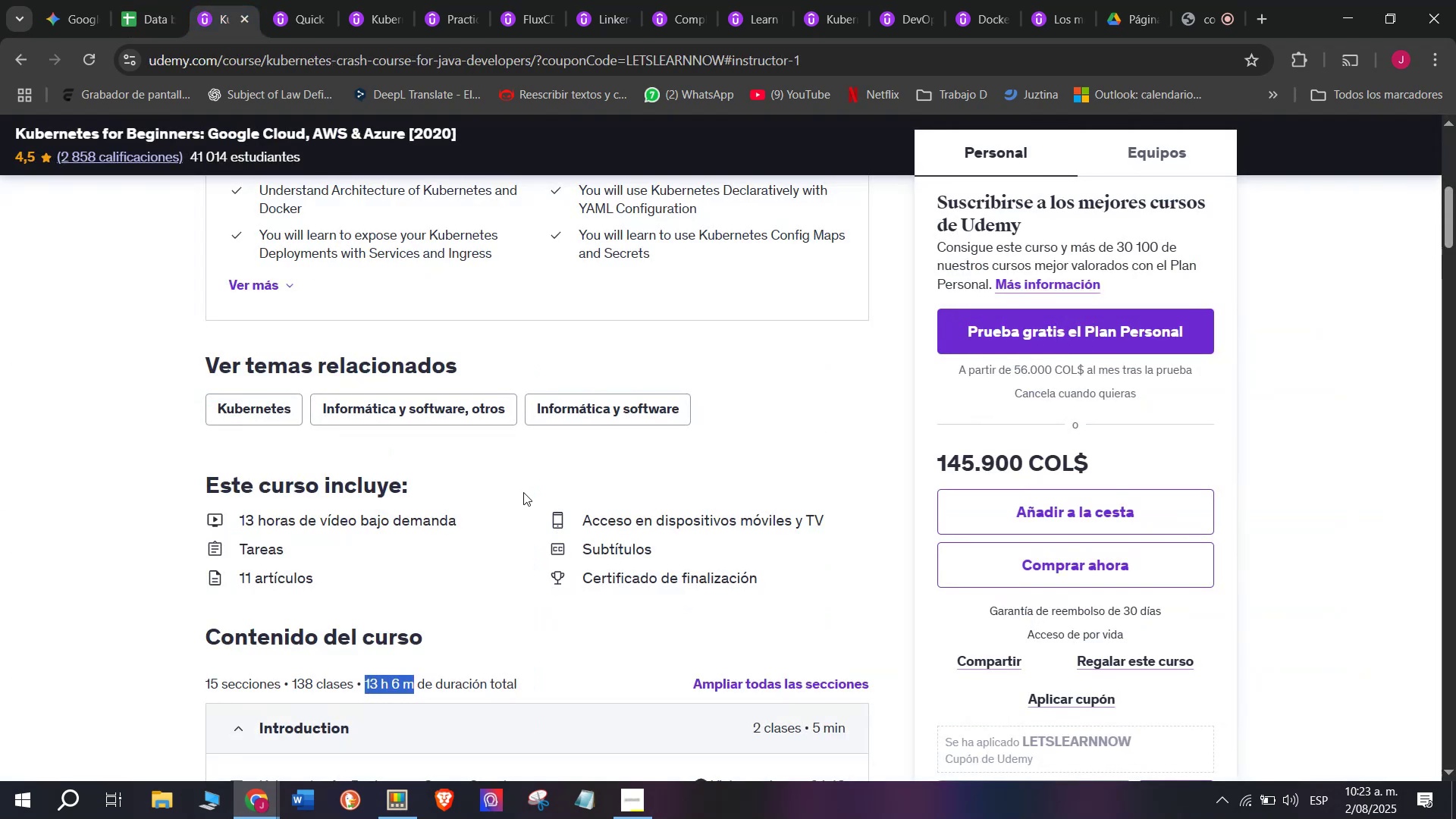 
scroll: coordinate [493, 500], scroll_direction: up, amount: 3.0
 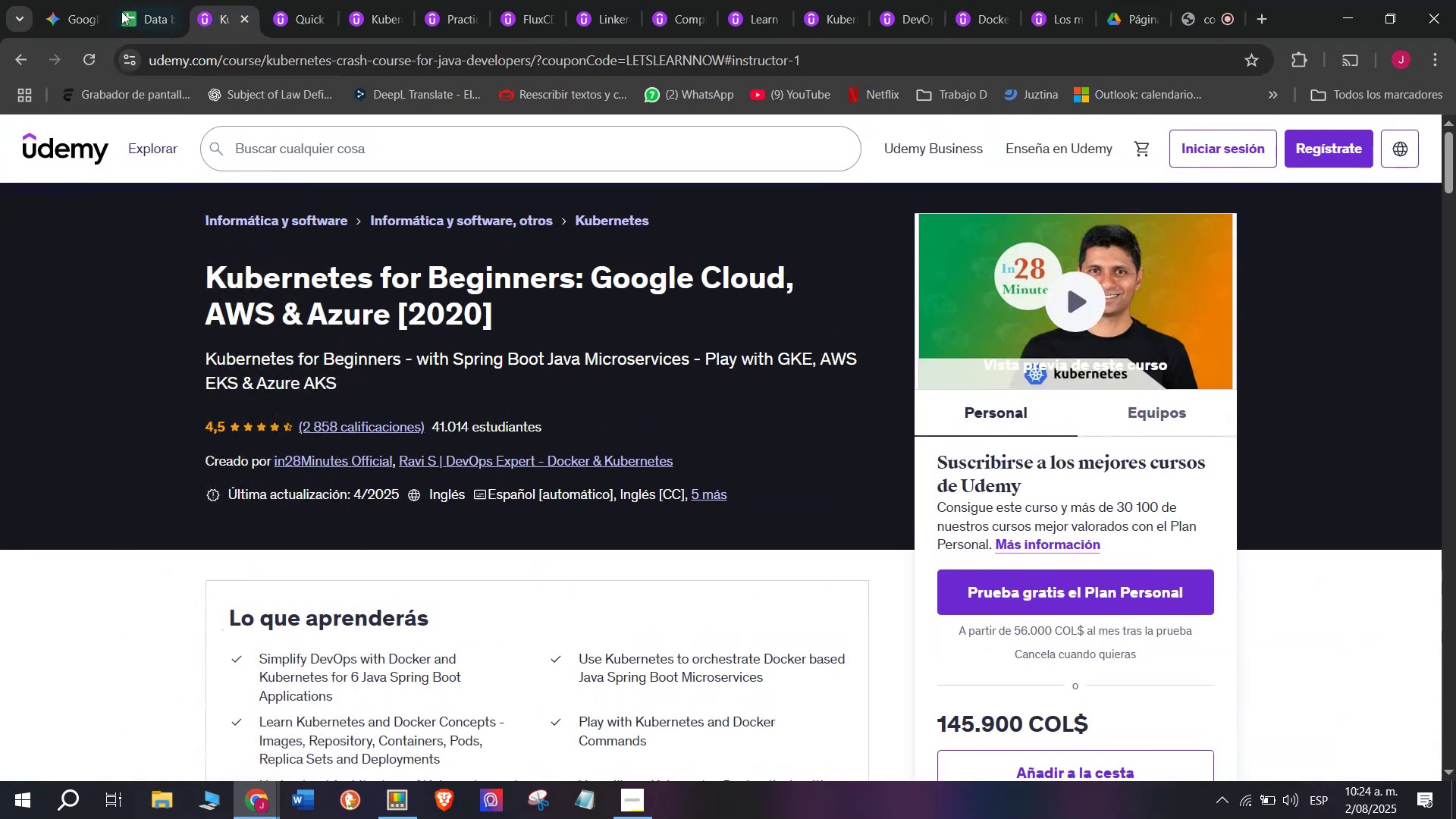 
left_click([158, 0])
 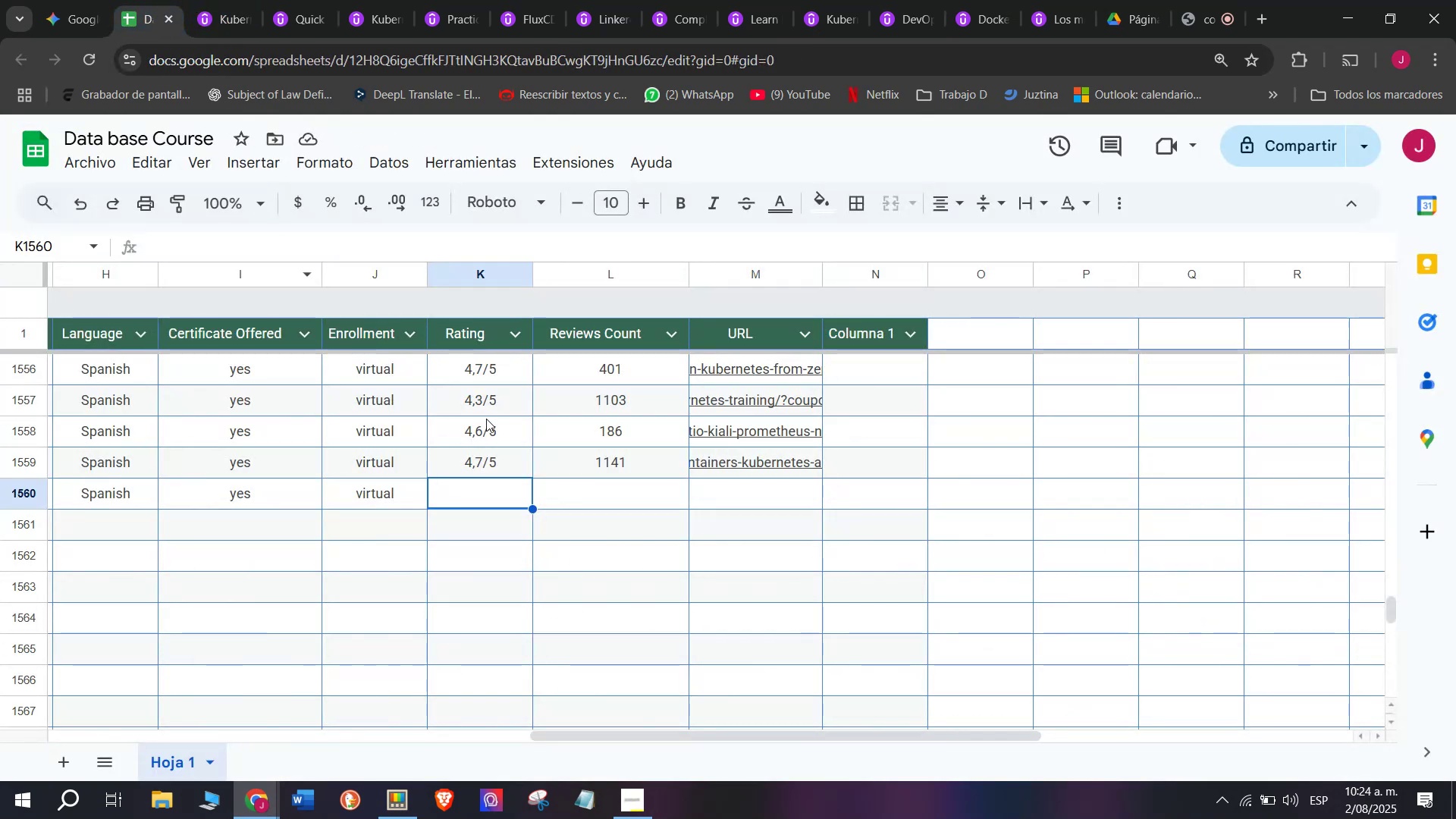 
left_click([492, 397])
 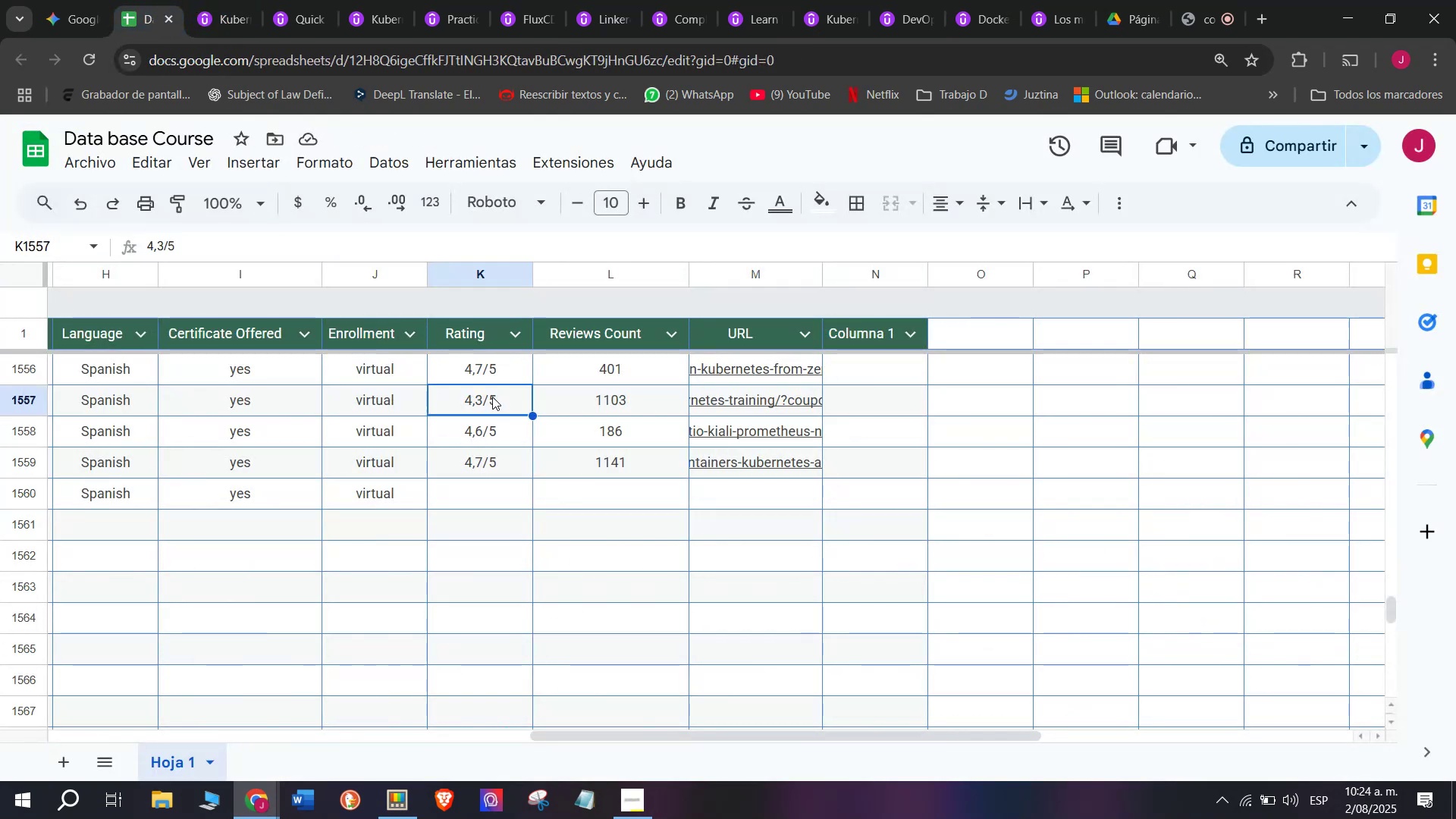 
key(Break)
 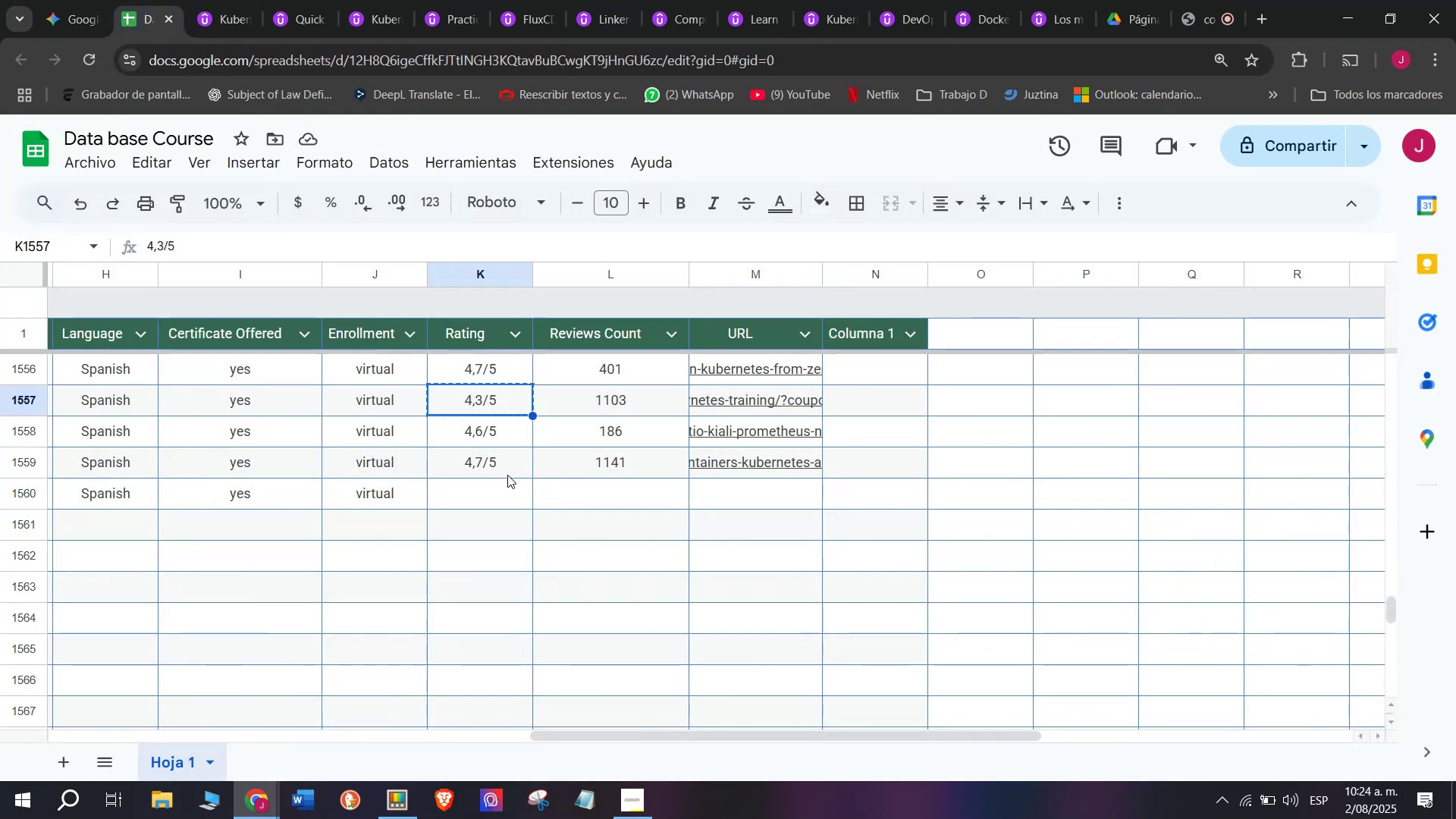 
key(Control+ControlLeft)
 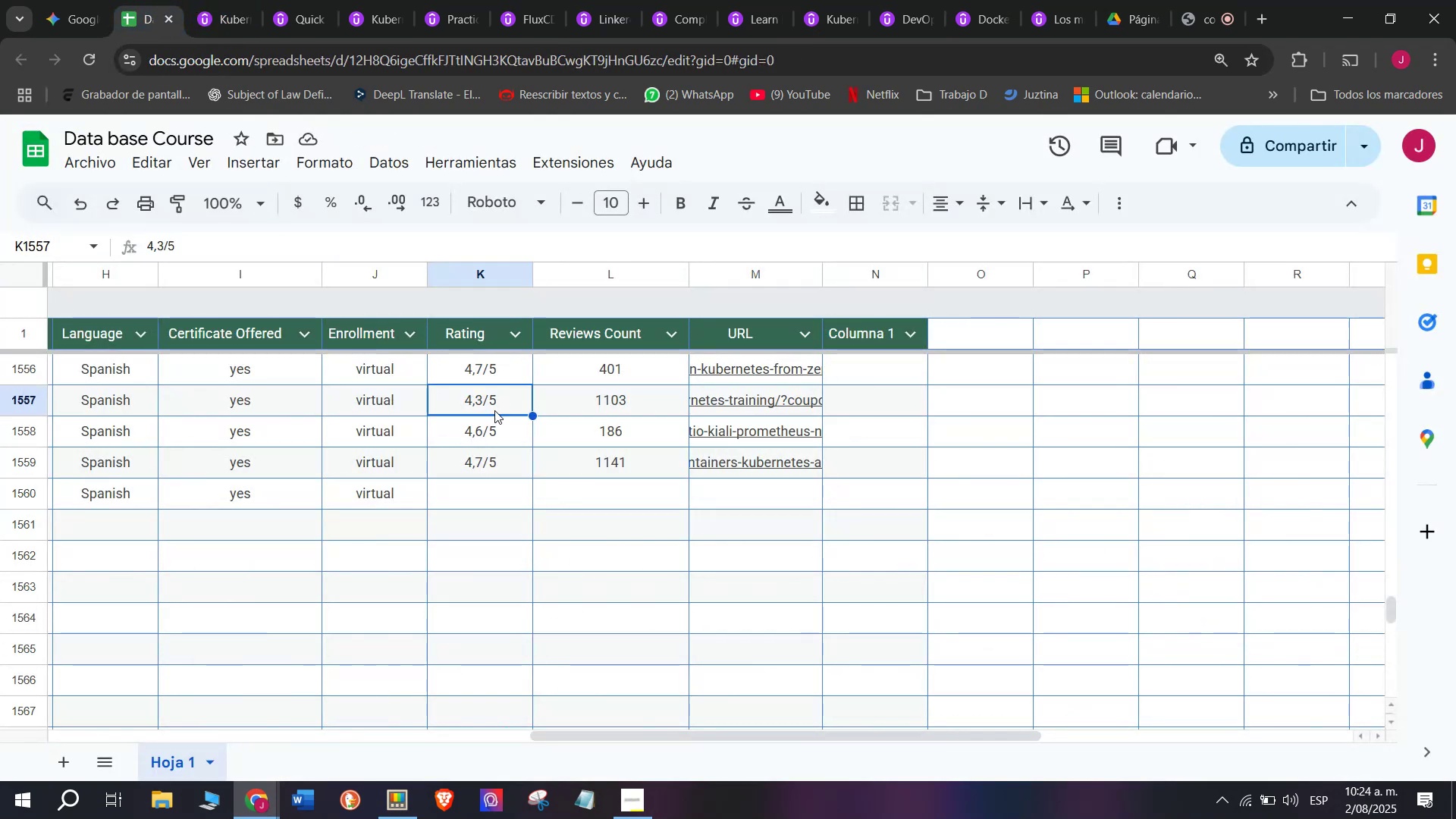 
key(Control+C)
 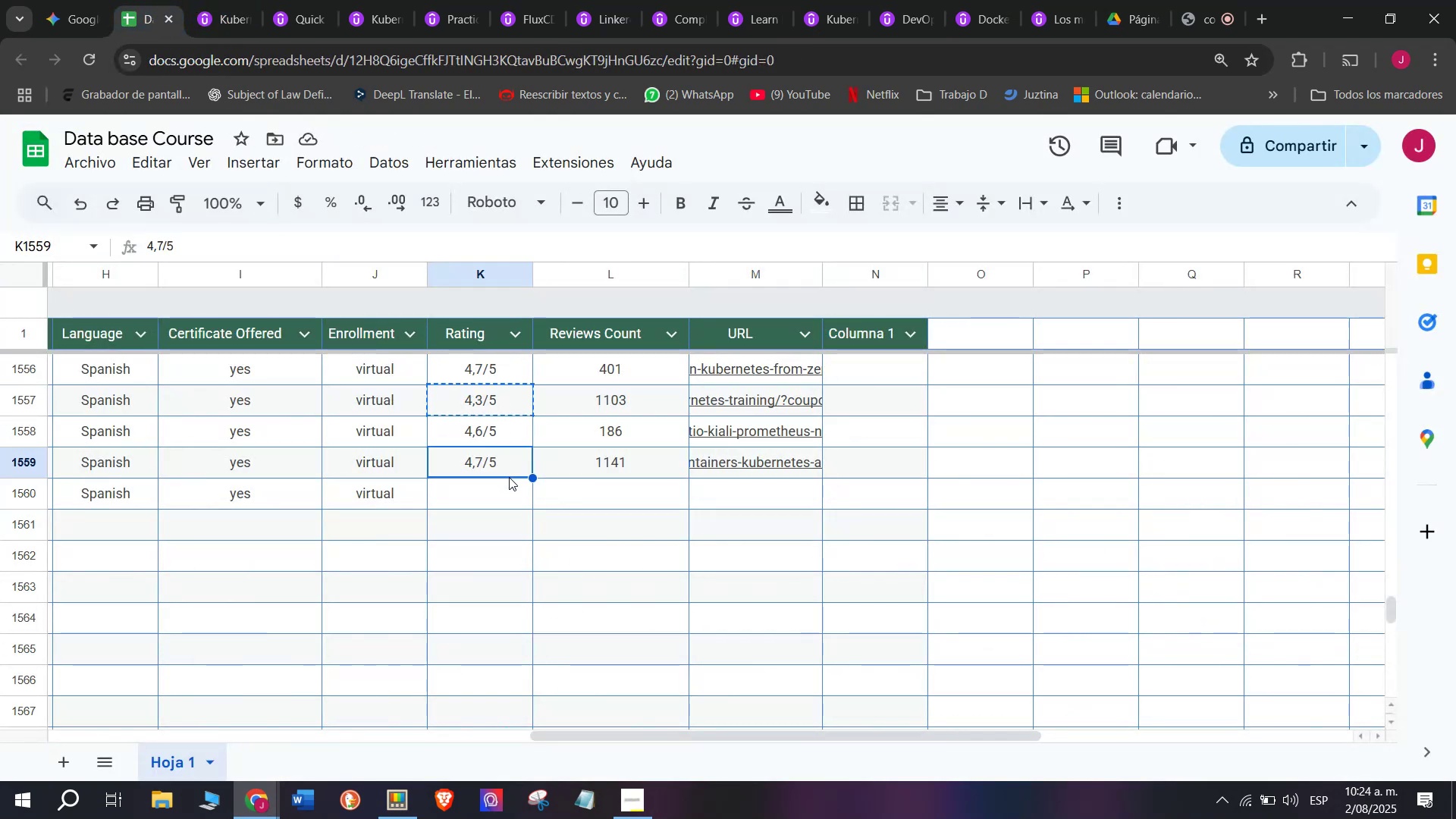 
double_click([509, 494])
 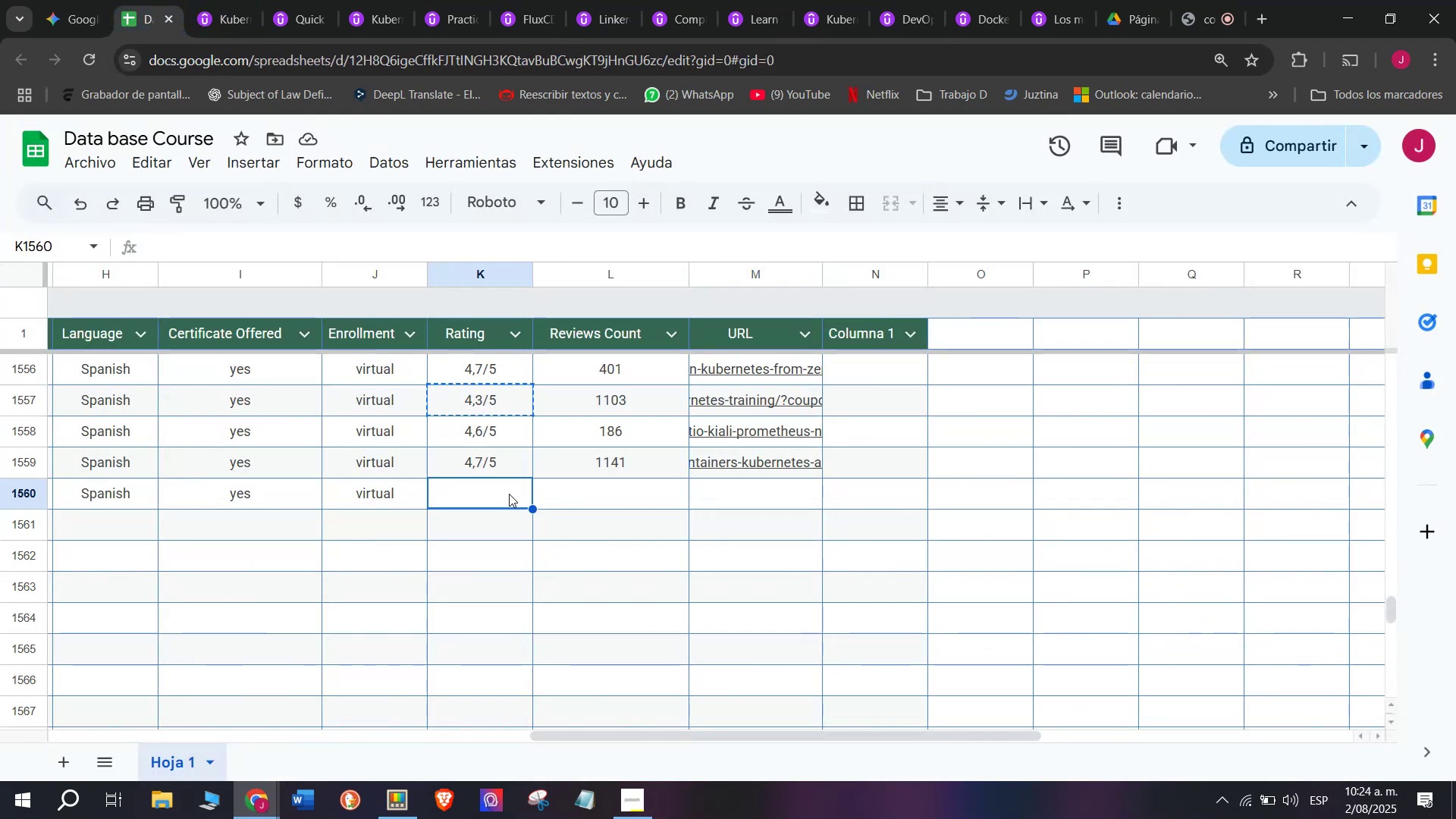 
key(Z)
 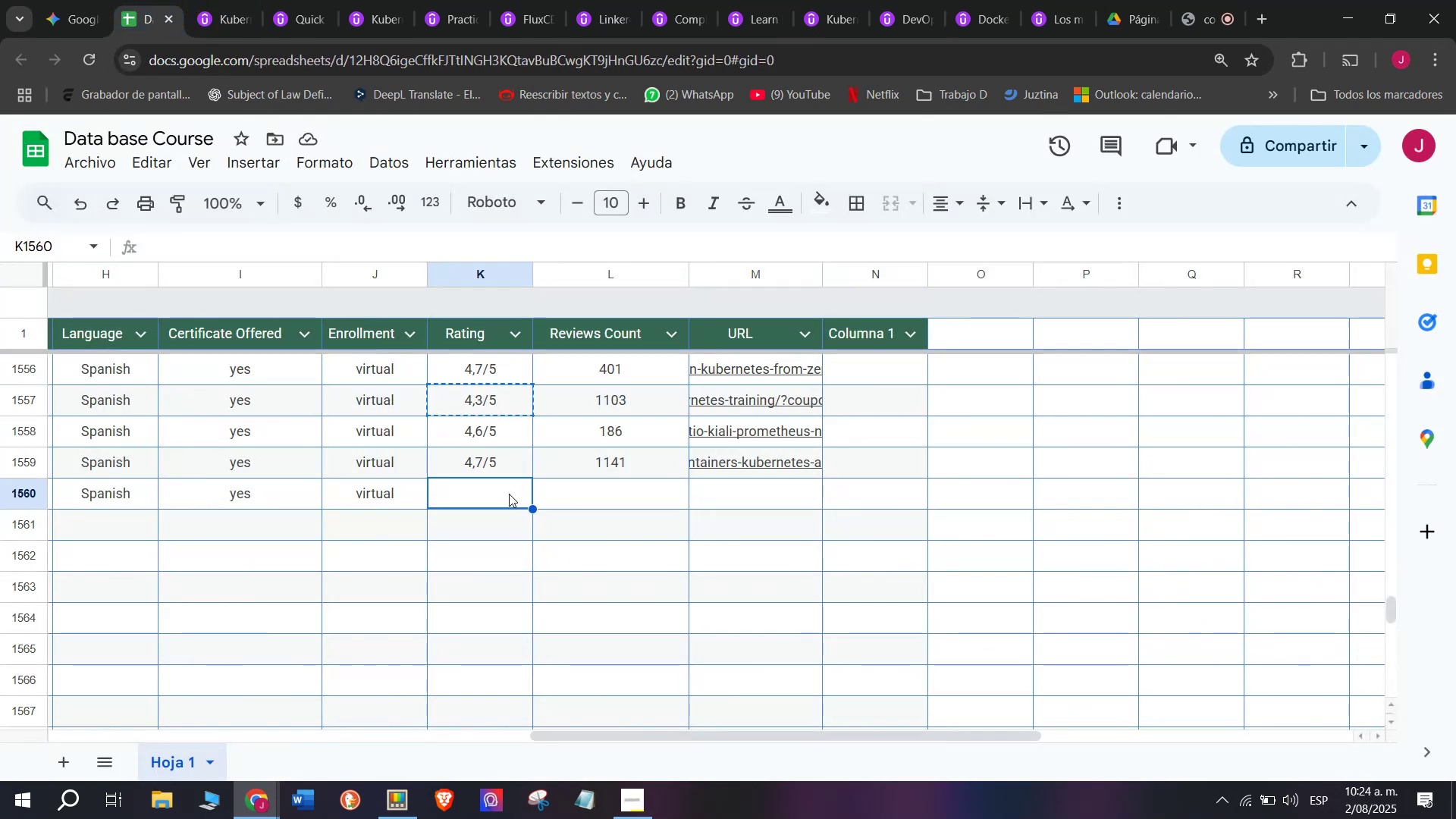 
key(Control+ControlLeft)
 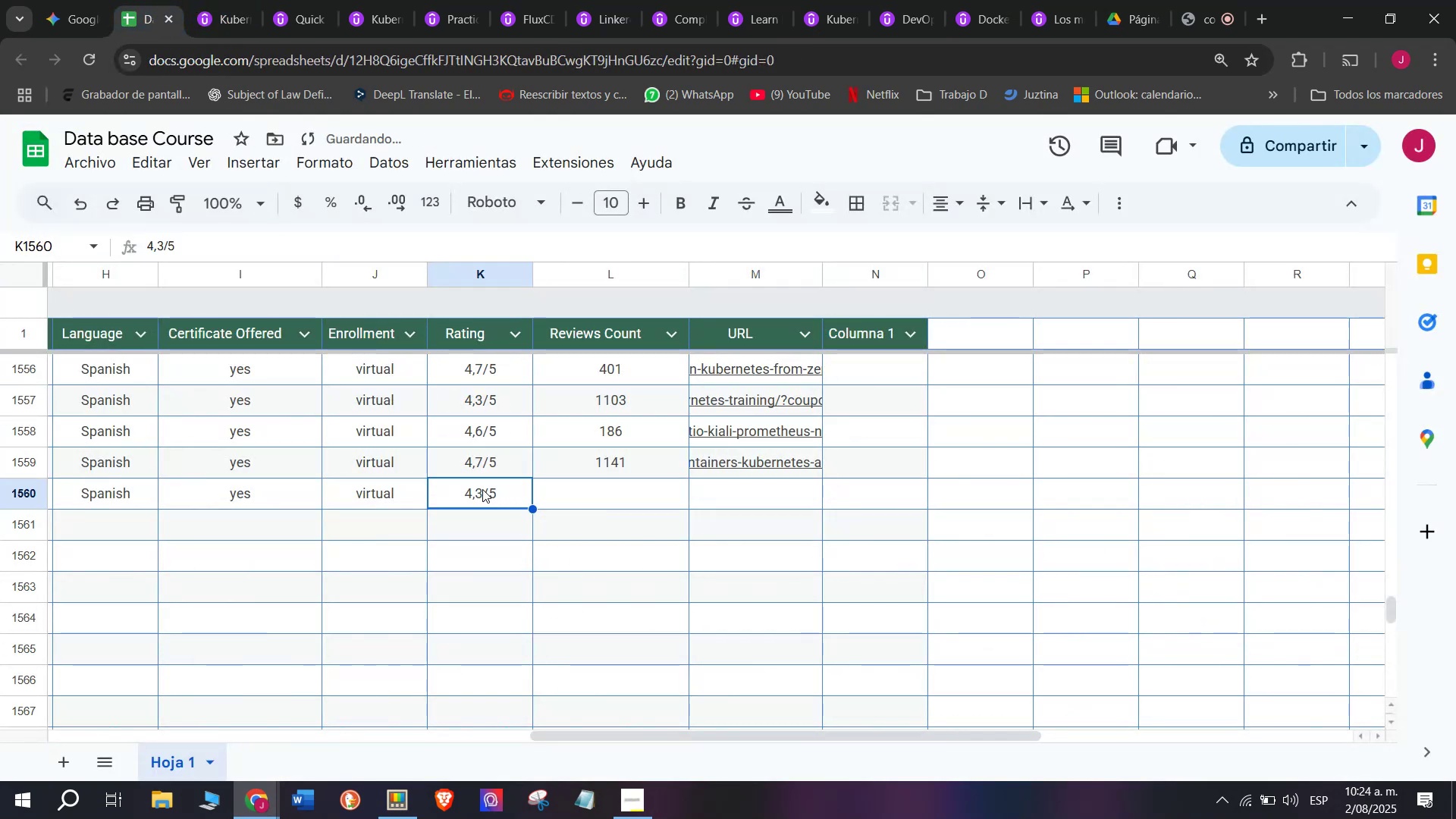 
key(Control+V)
 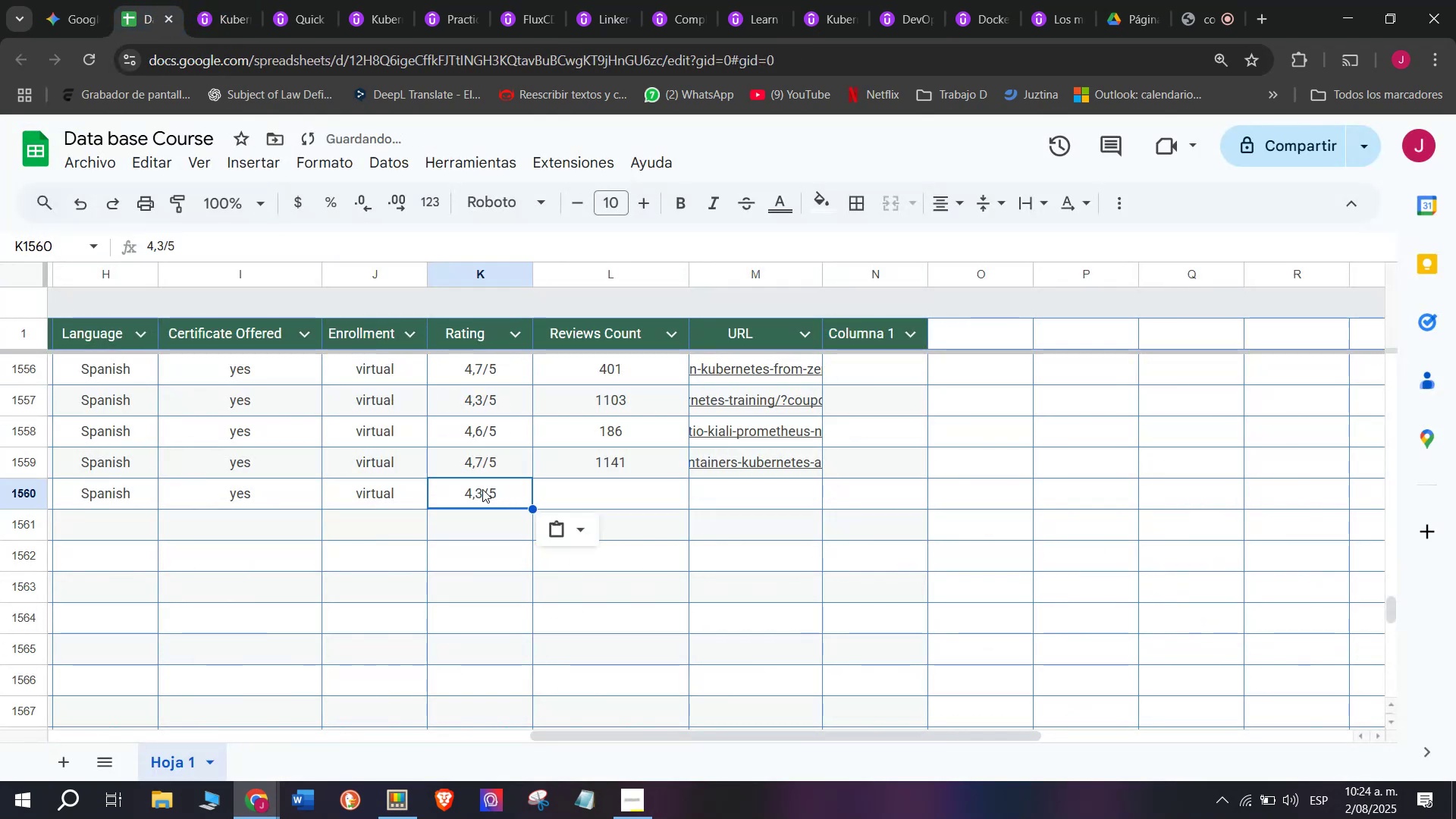 
triple_click([482, 489])
 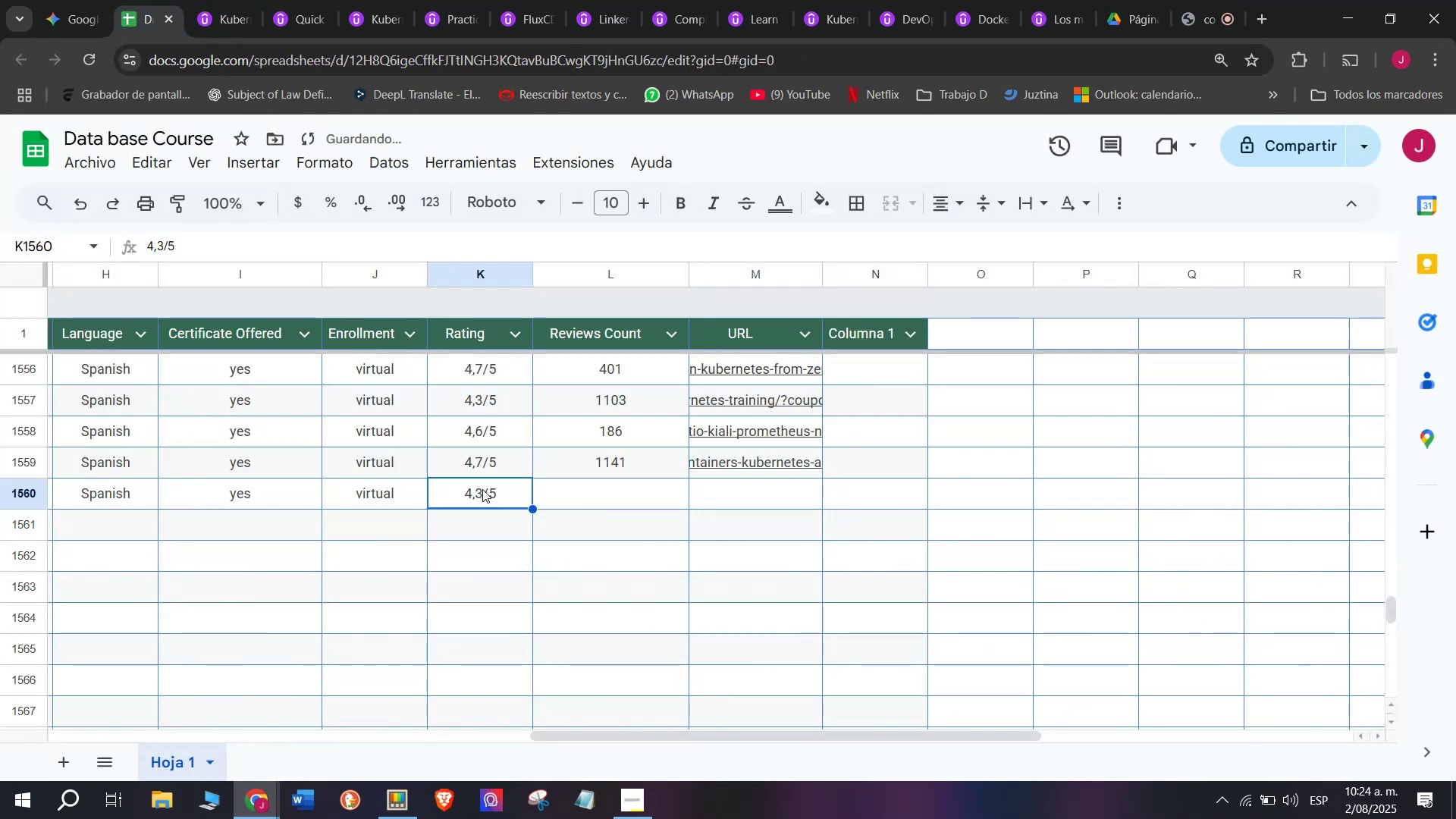 
triple_click([482, 489])
 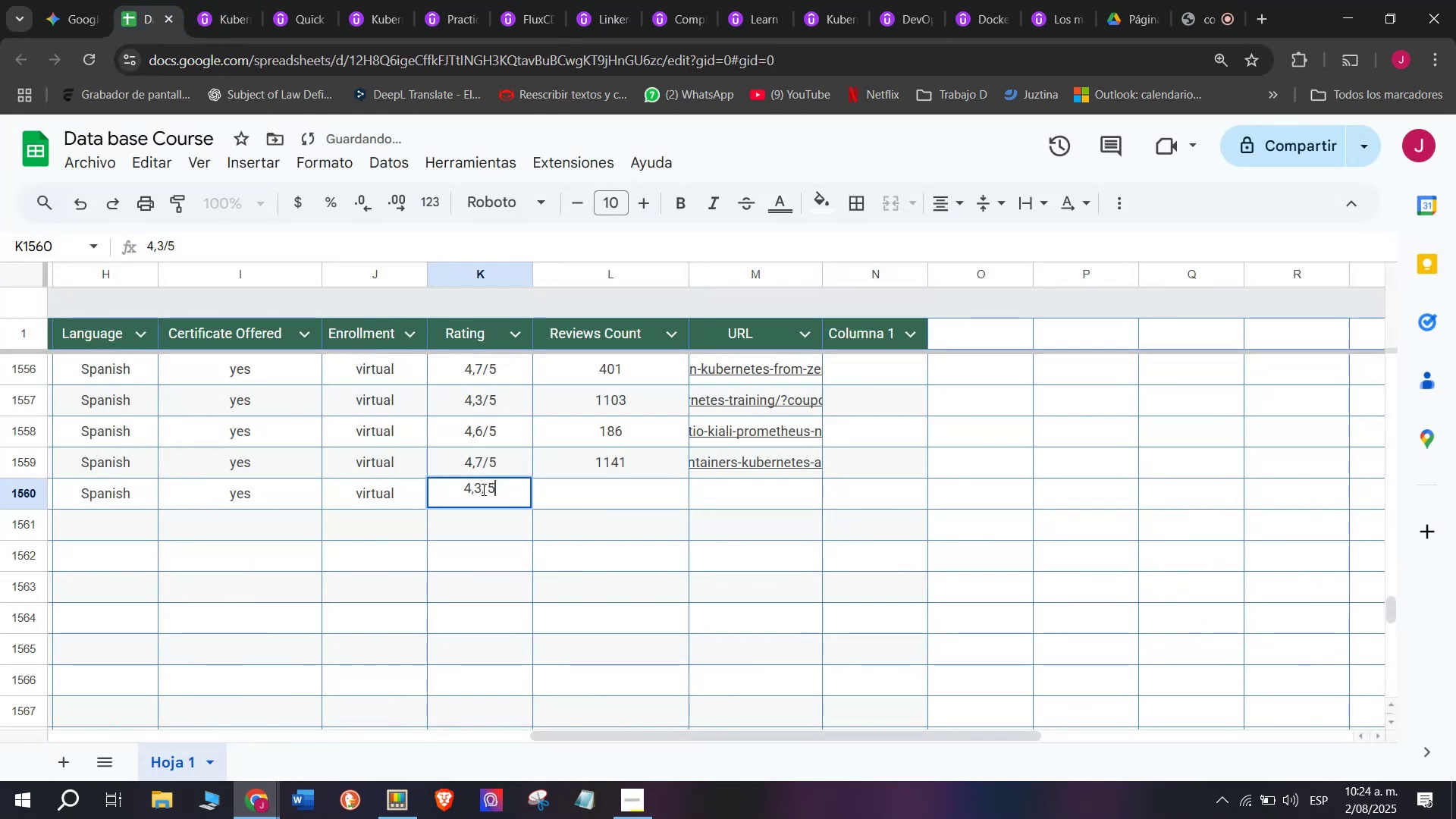 
triple_click([482, 489])
 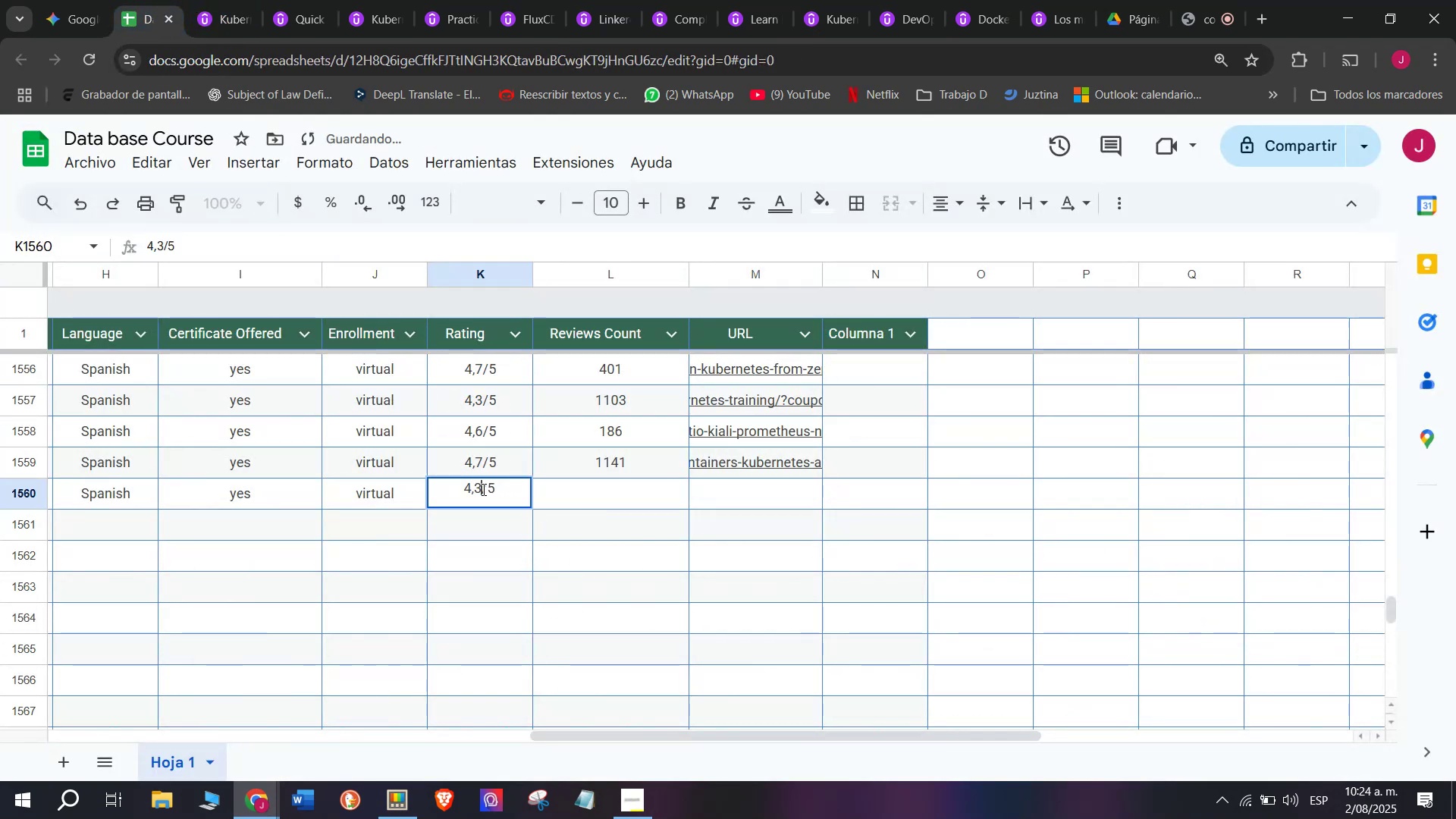 
key(Backspace)
type(q5)
 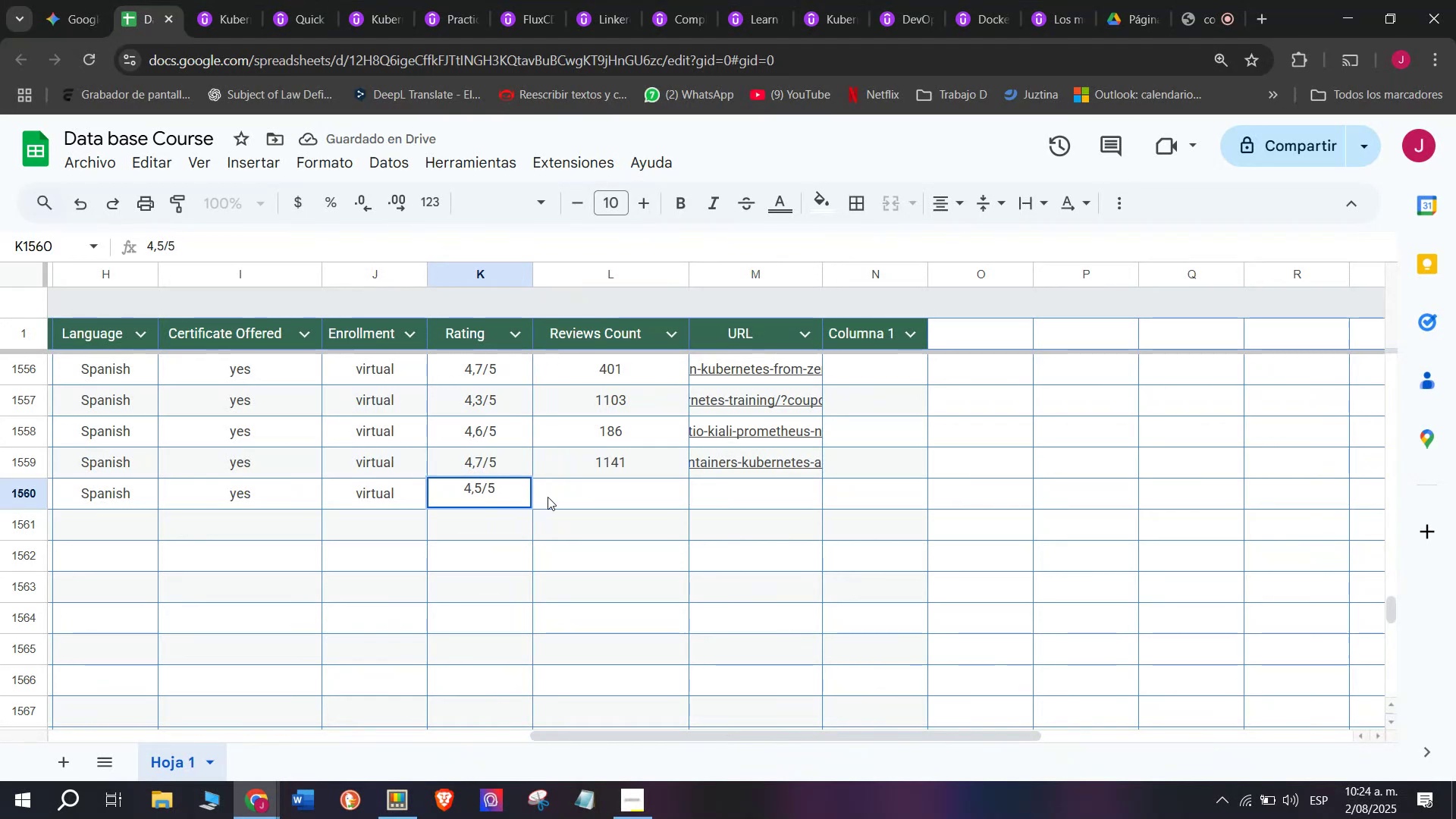 
left_click([561, 500])
 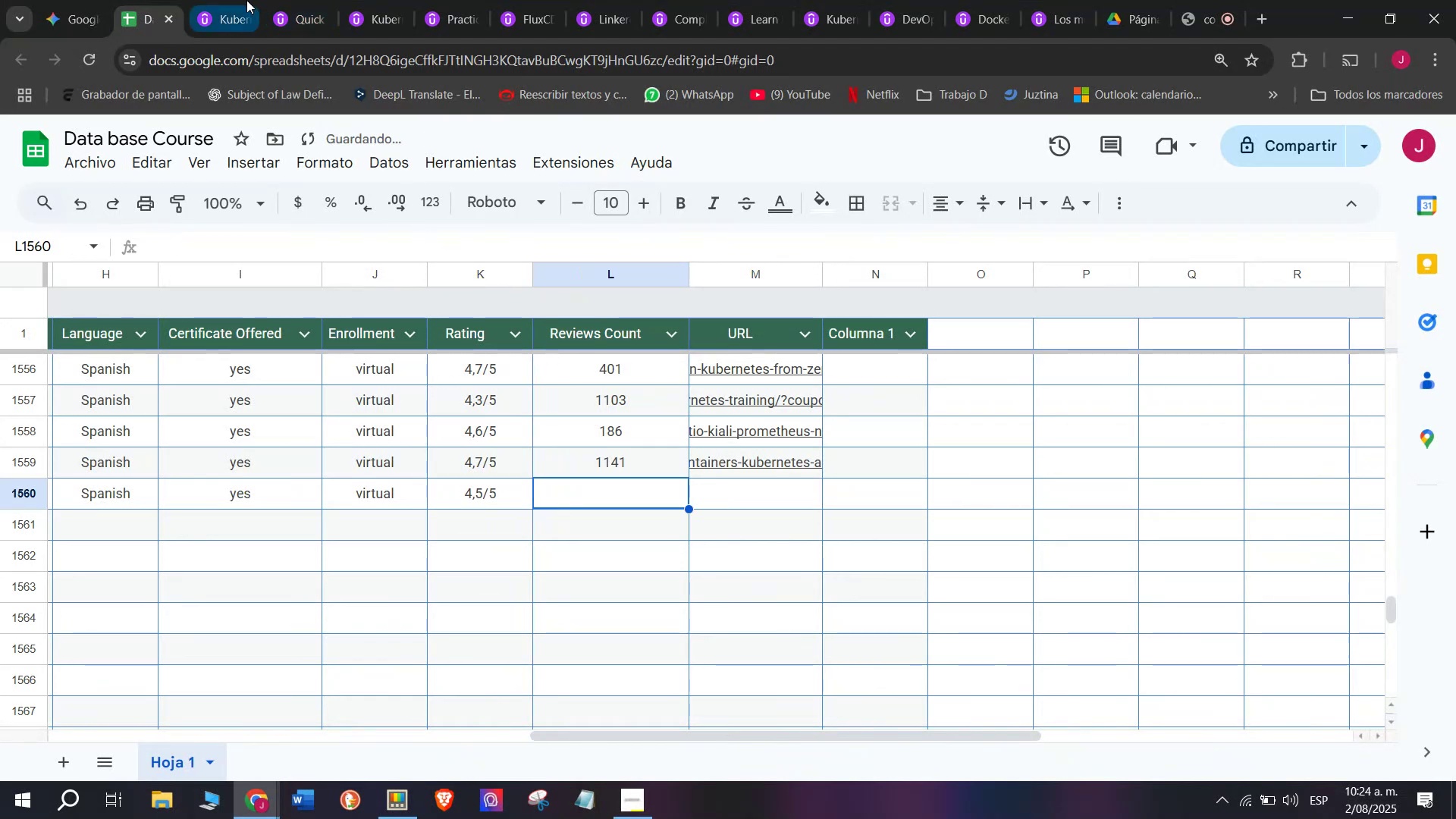 
left_click([234, 0])
 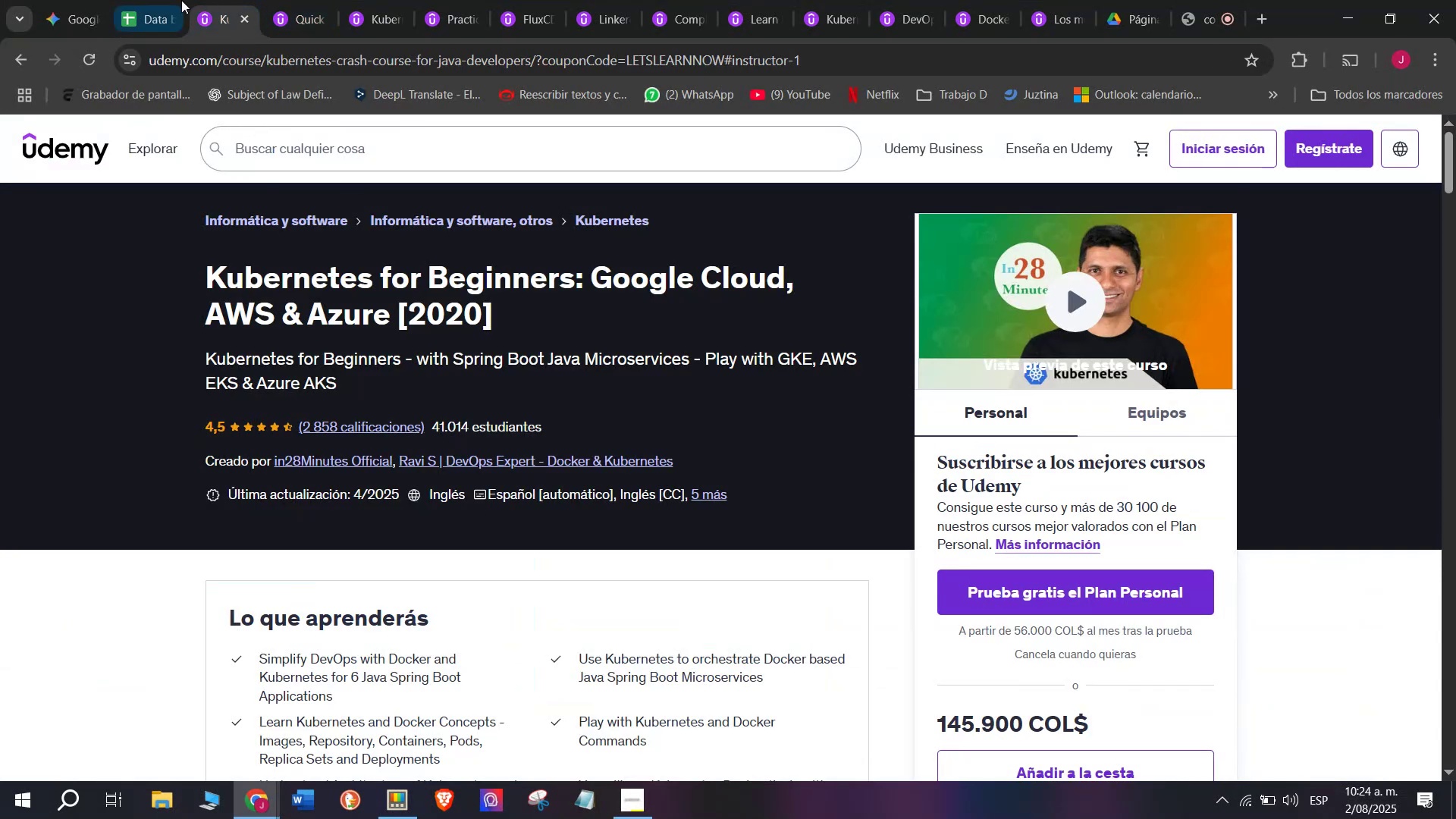 
left_click([165, 0])
 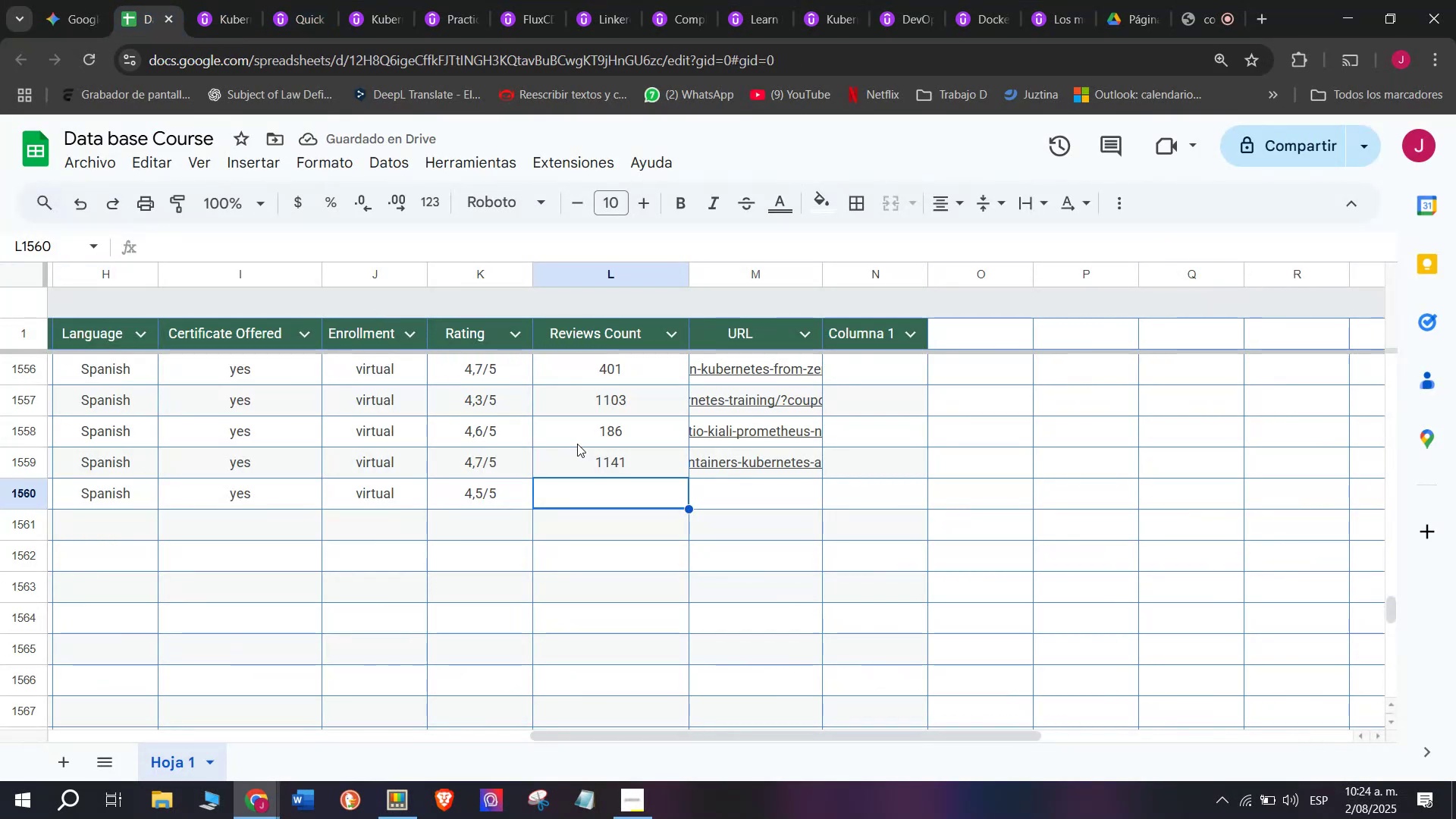 
type(2858)
 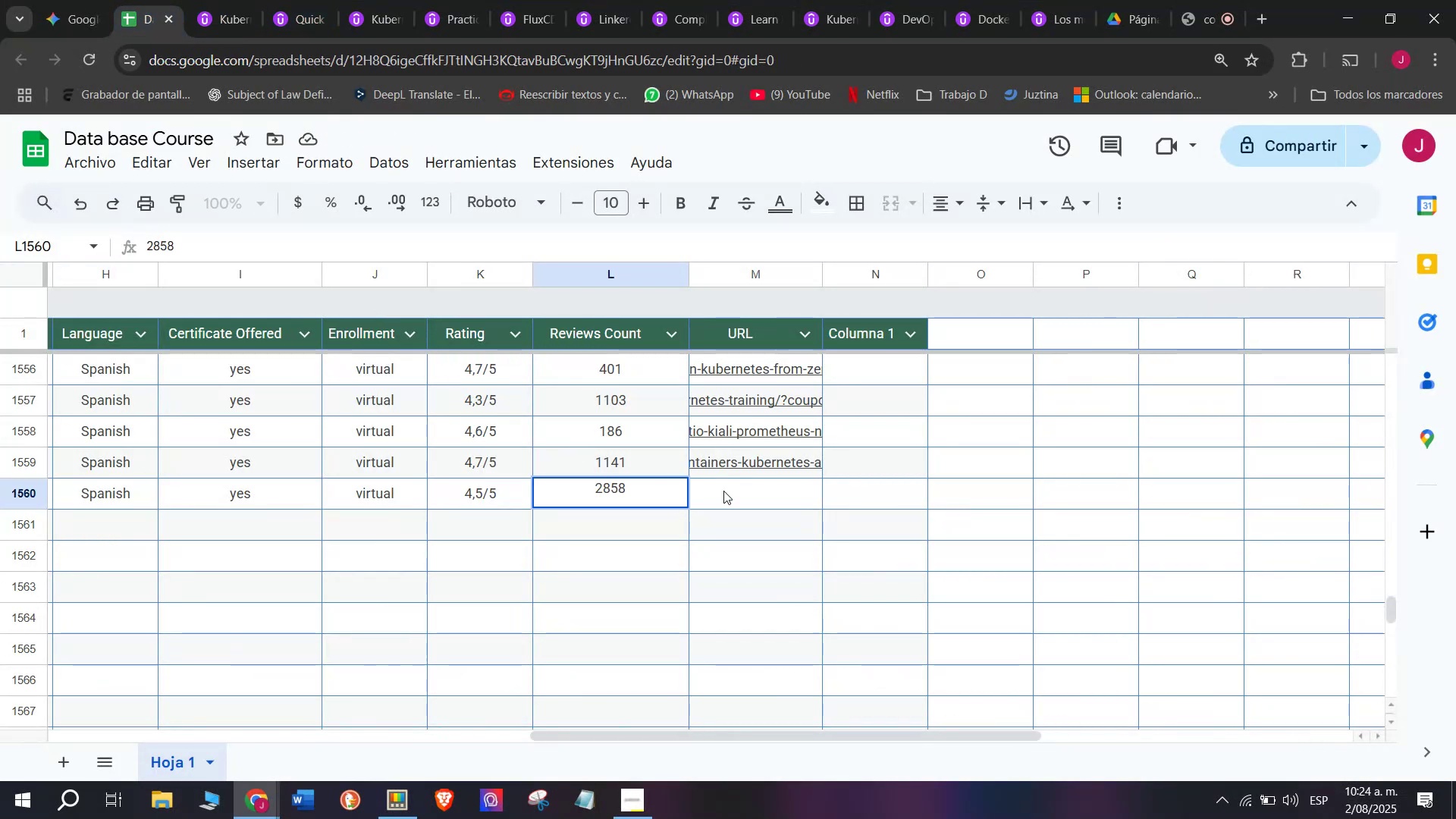 
left_click([726, 493])
 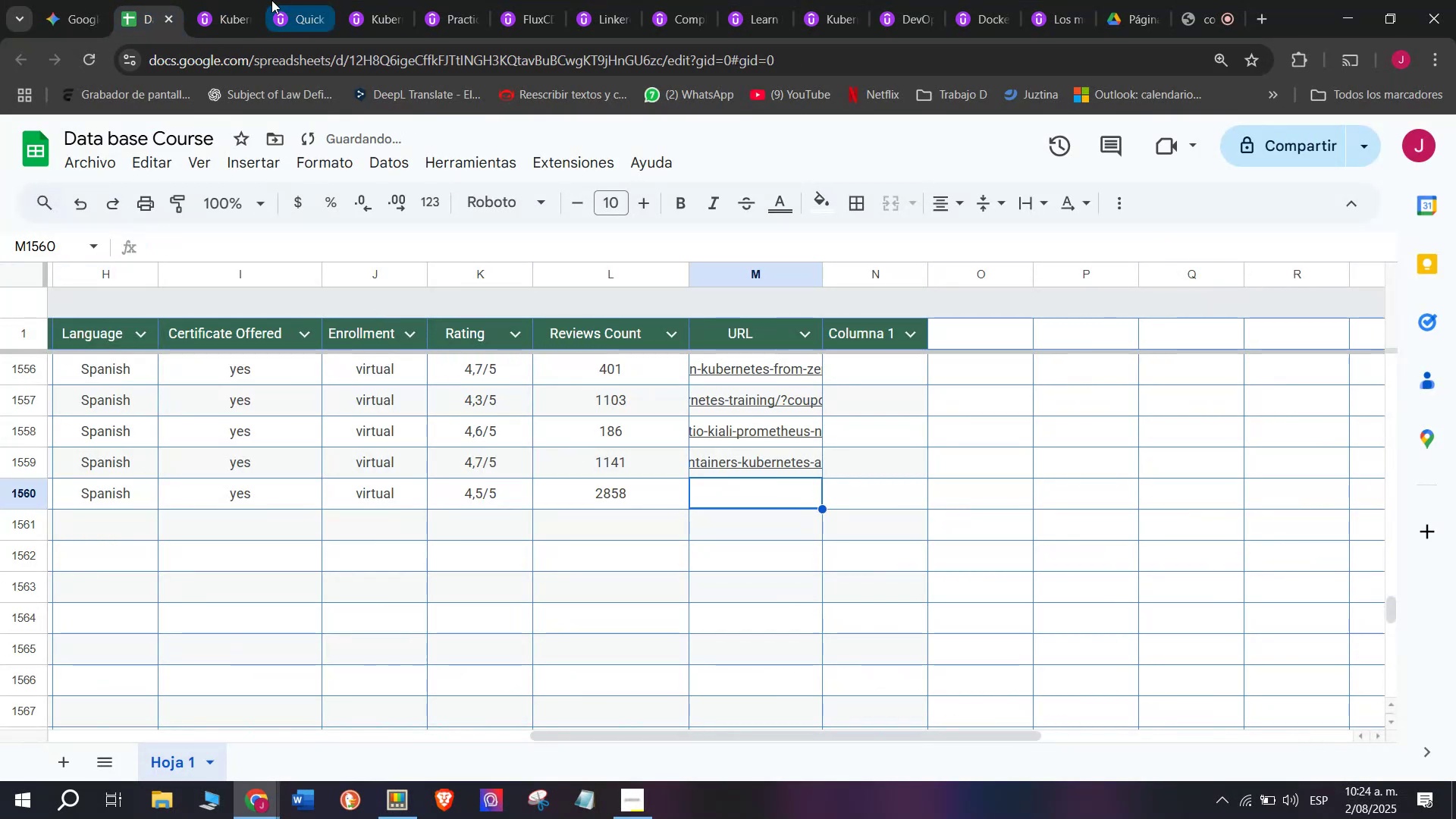 
left_click([234, 0])
 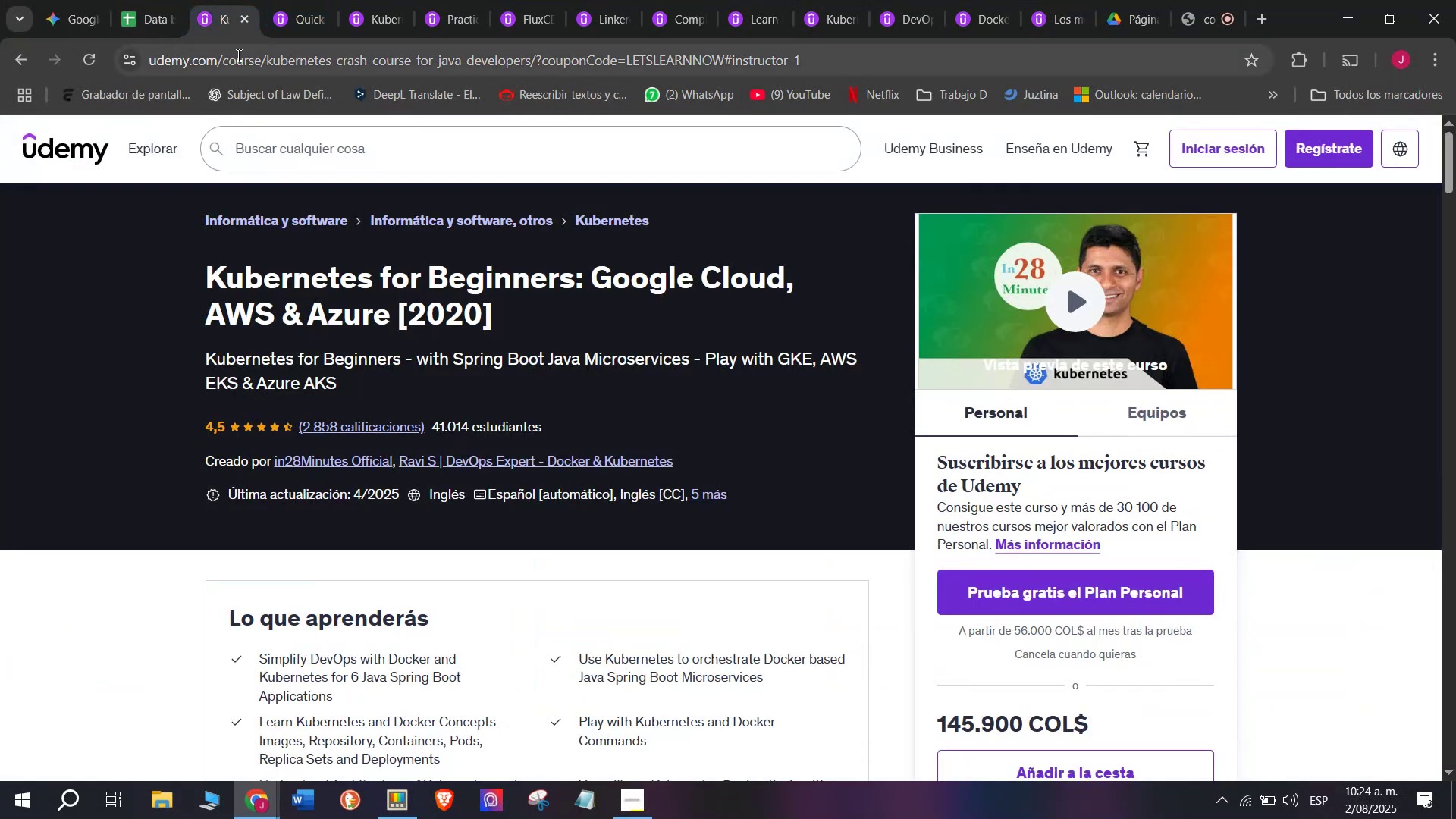 
double_click([237, 55])
 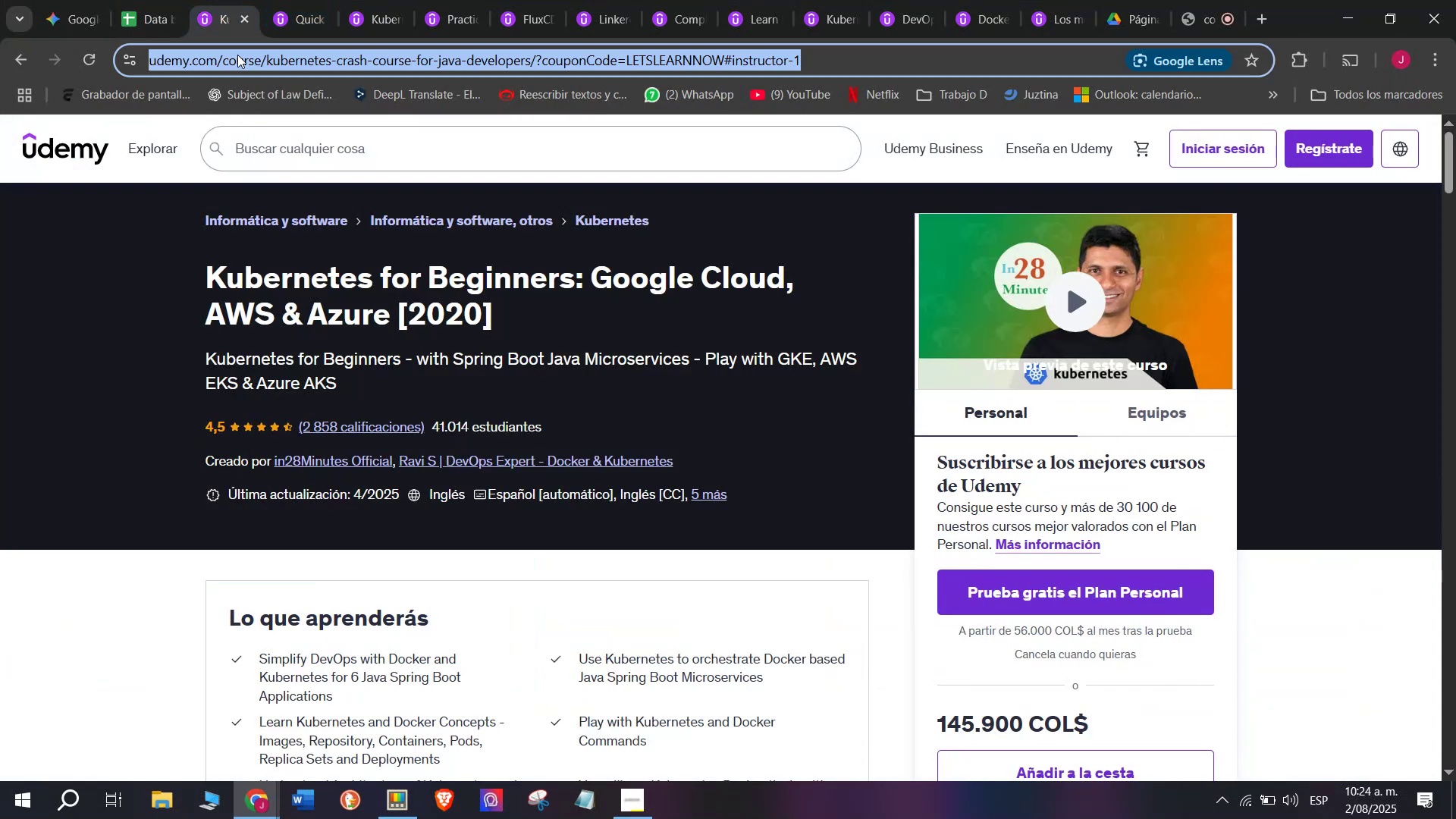 
triple_click([237, 55])
 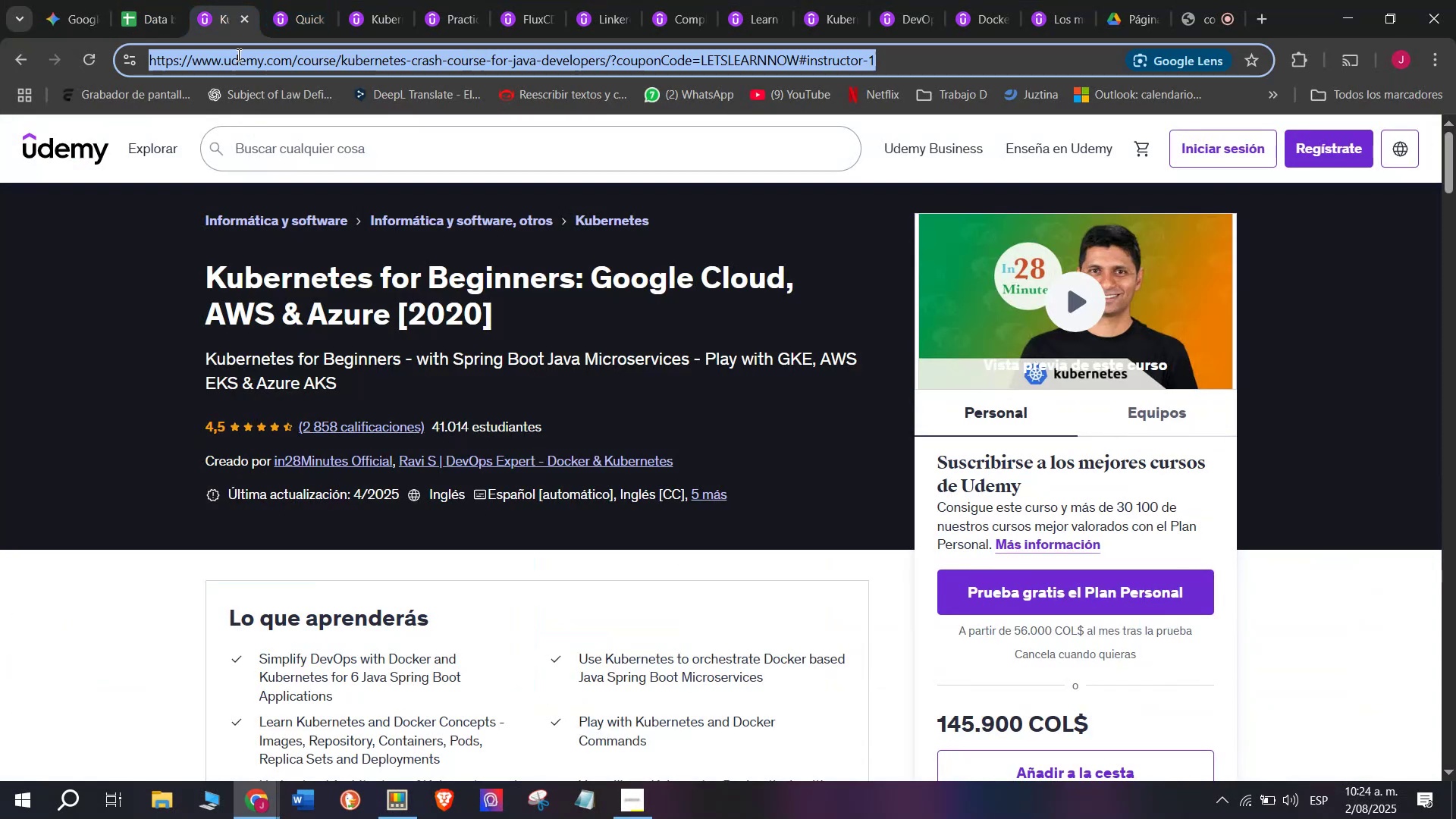 
triple_click([237, 55])
 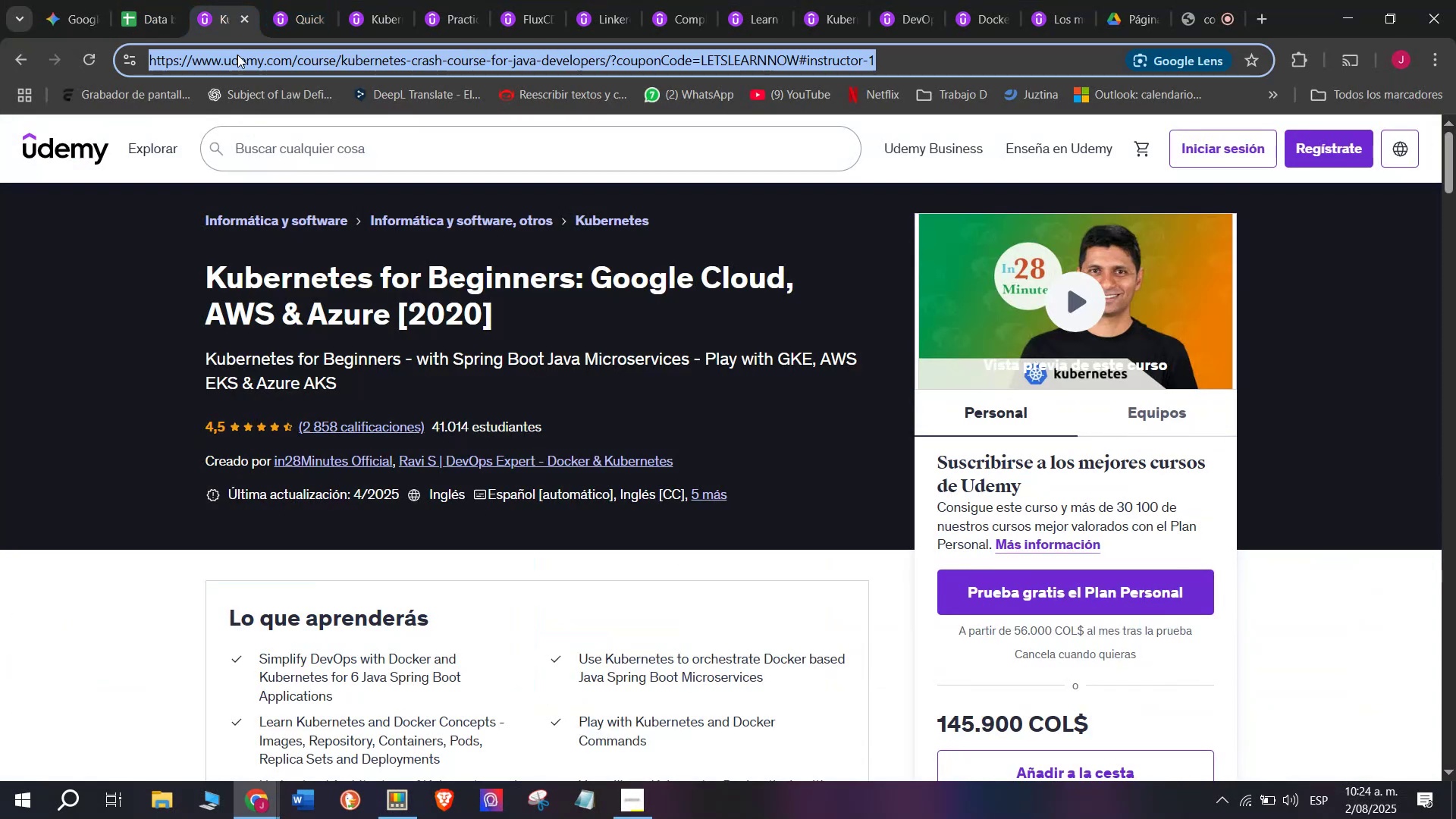 
key(Control+ControlLeft)
 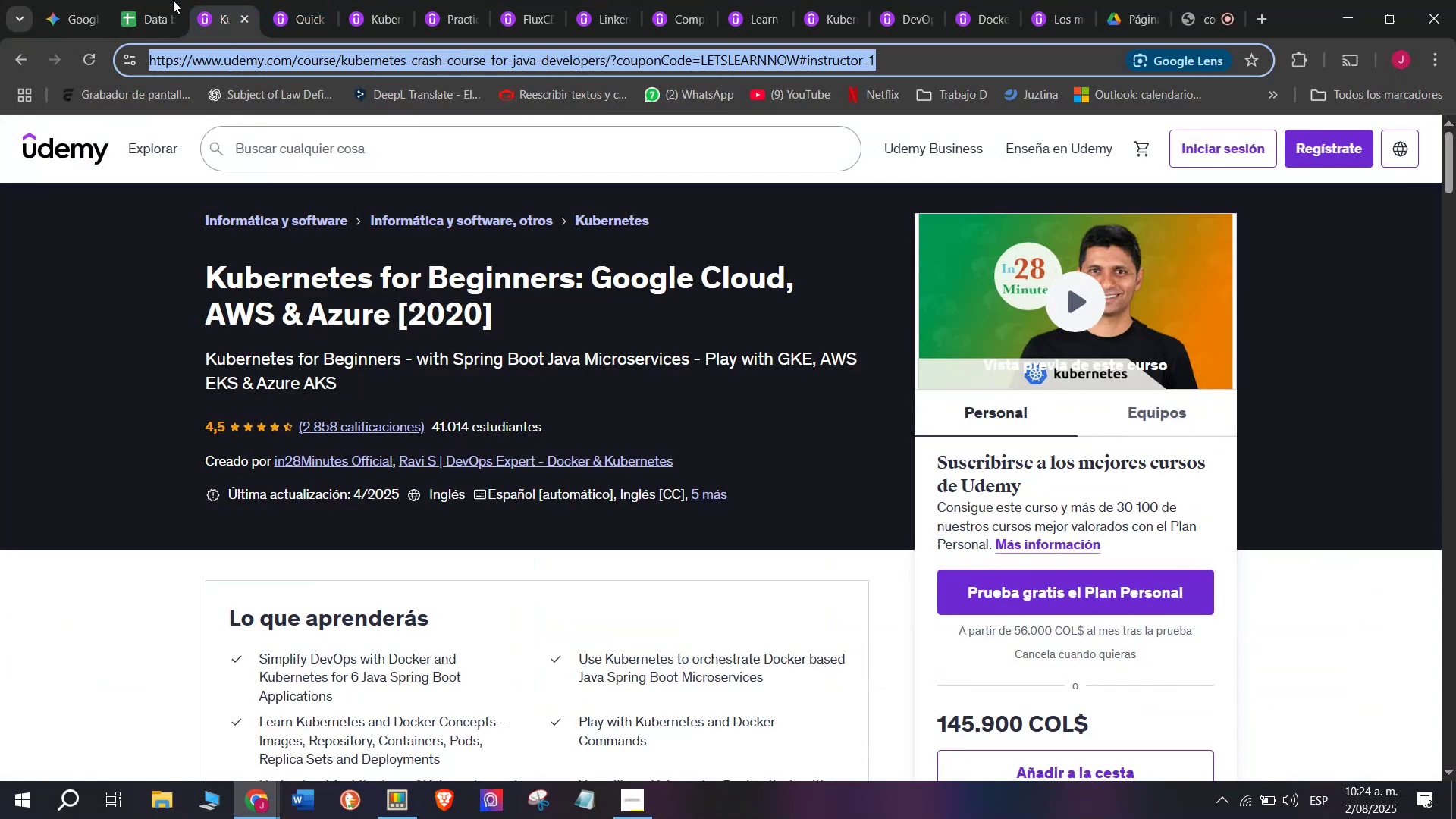 
key(Break)
 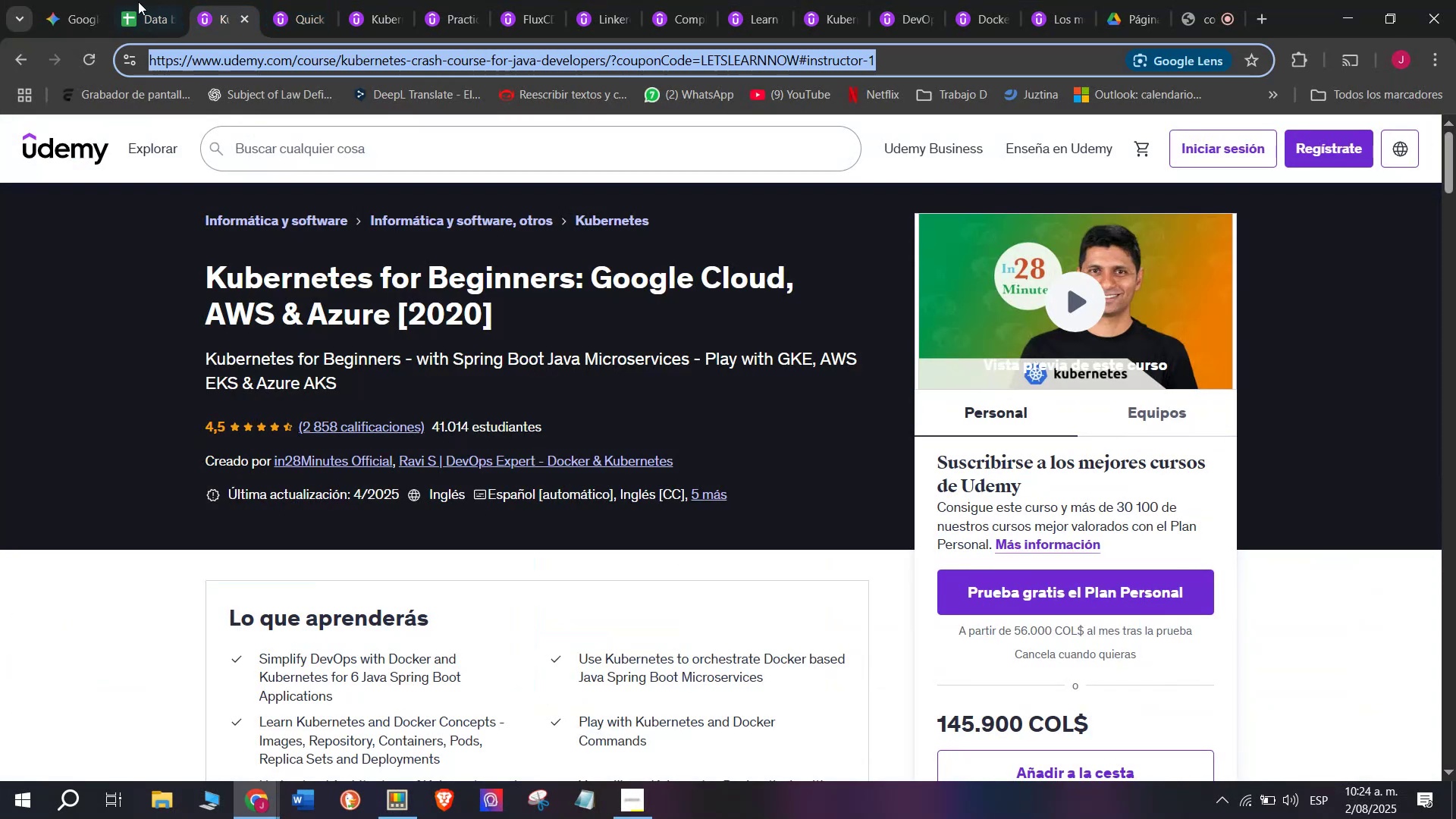 
key(Control+C)
 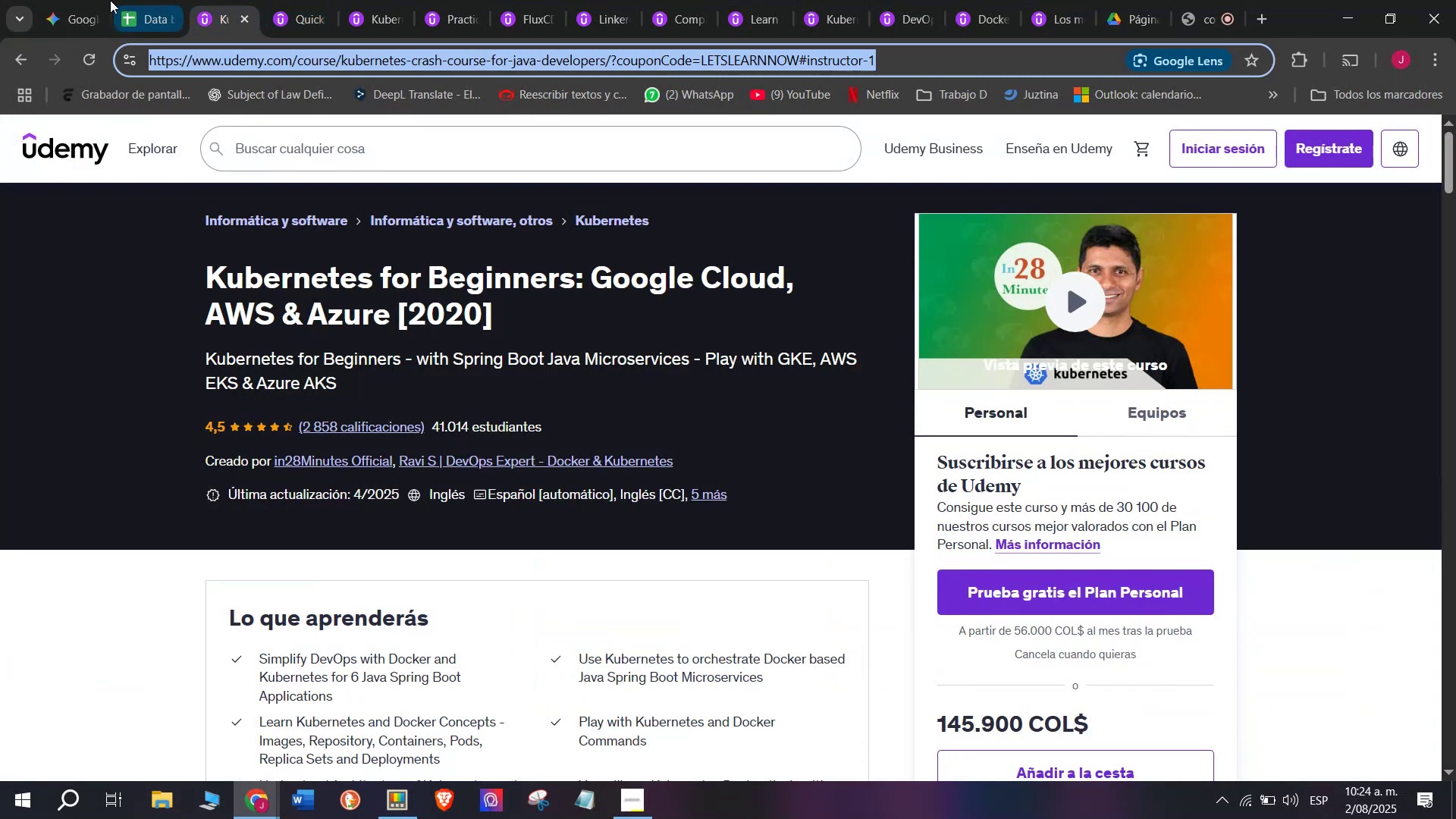 
triple_click([110, 0])
 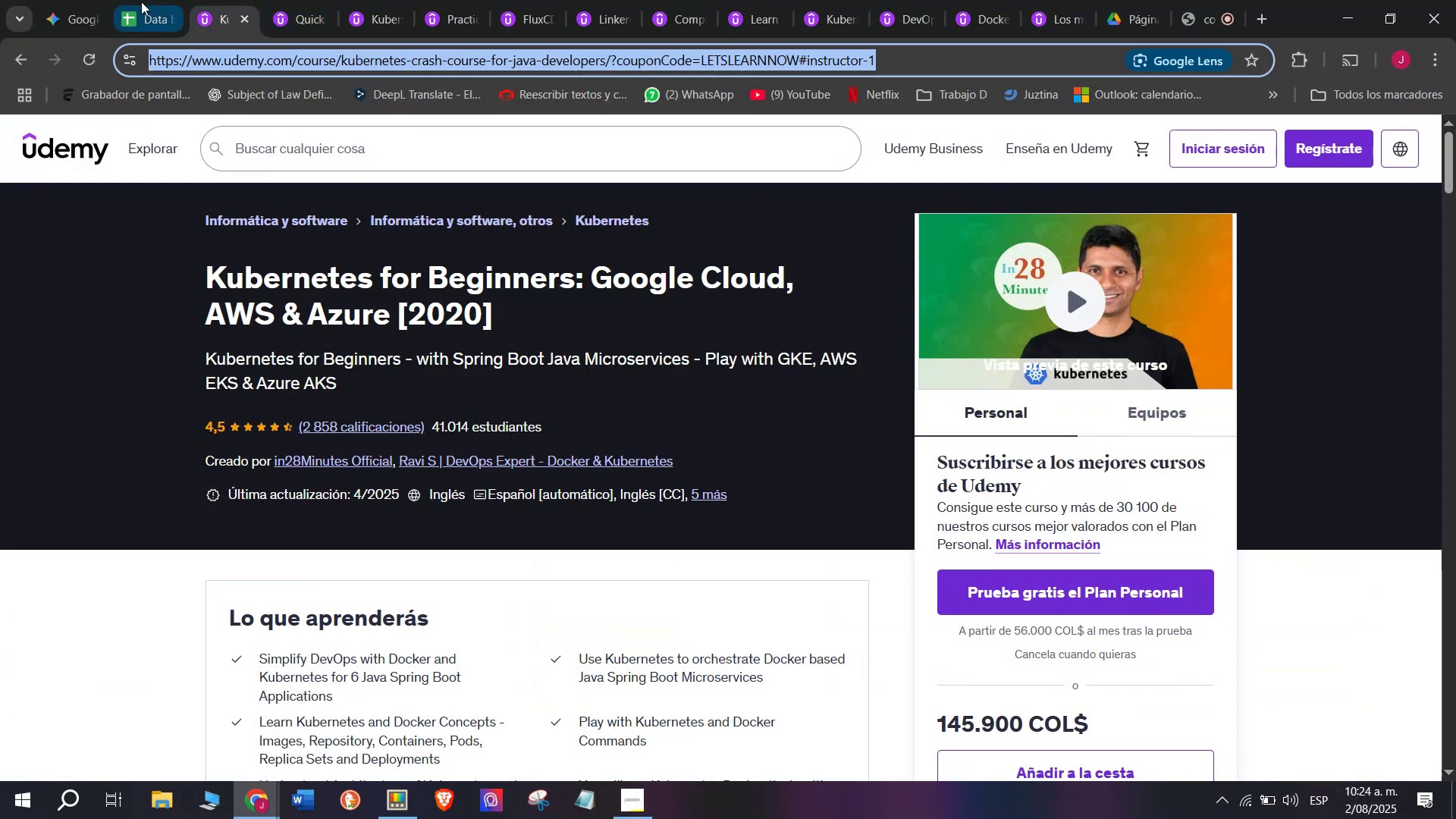 
triple_click([141, 2])
 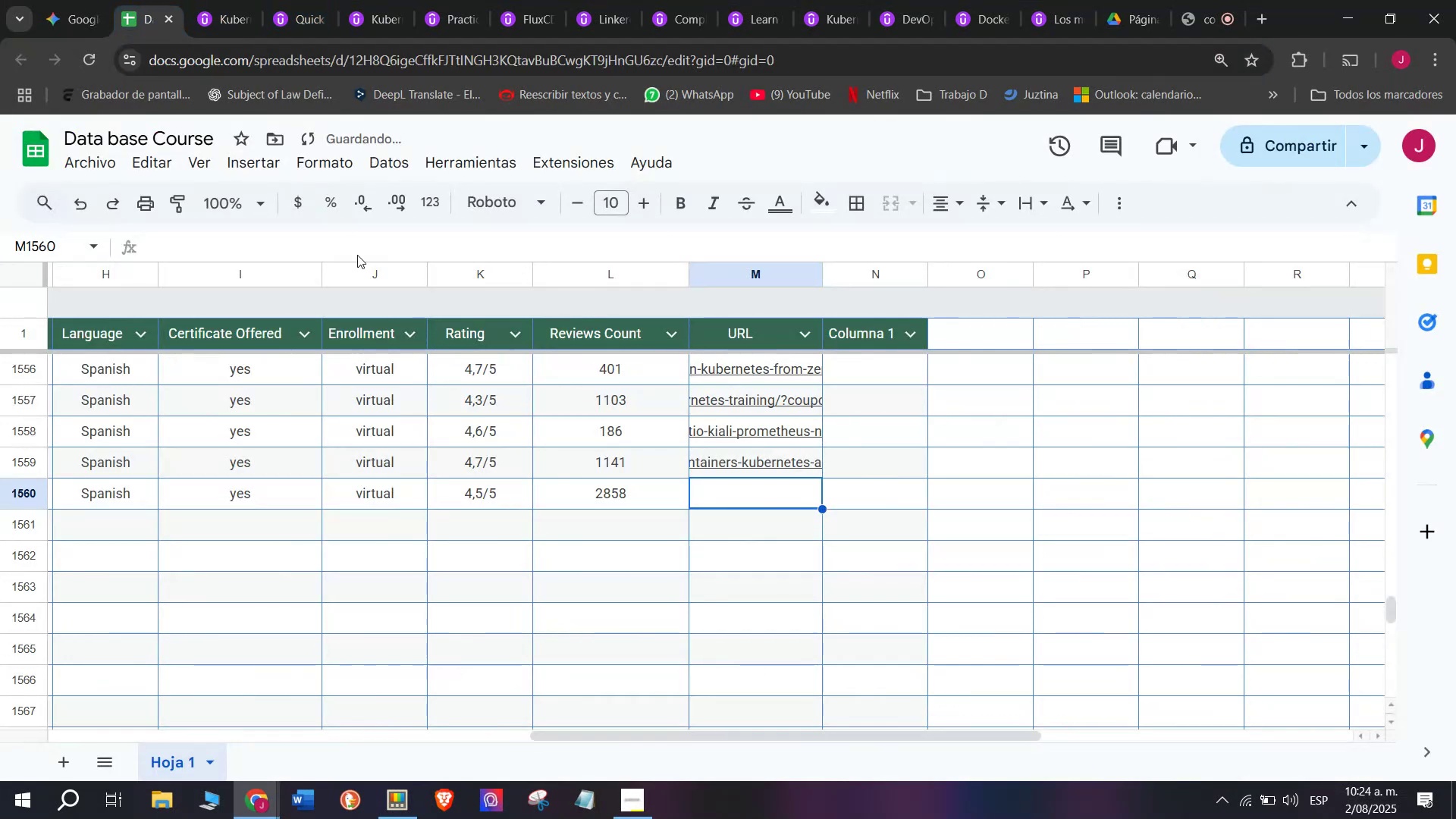 
key(Control+ControlLeft)
 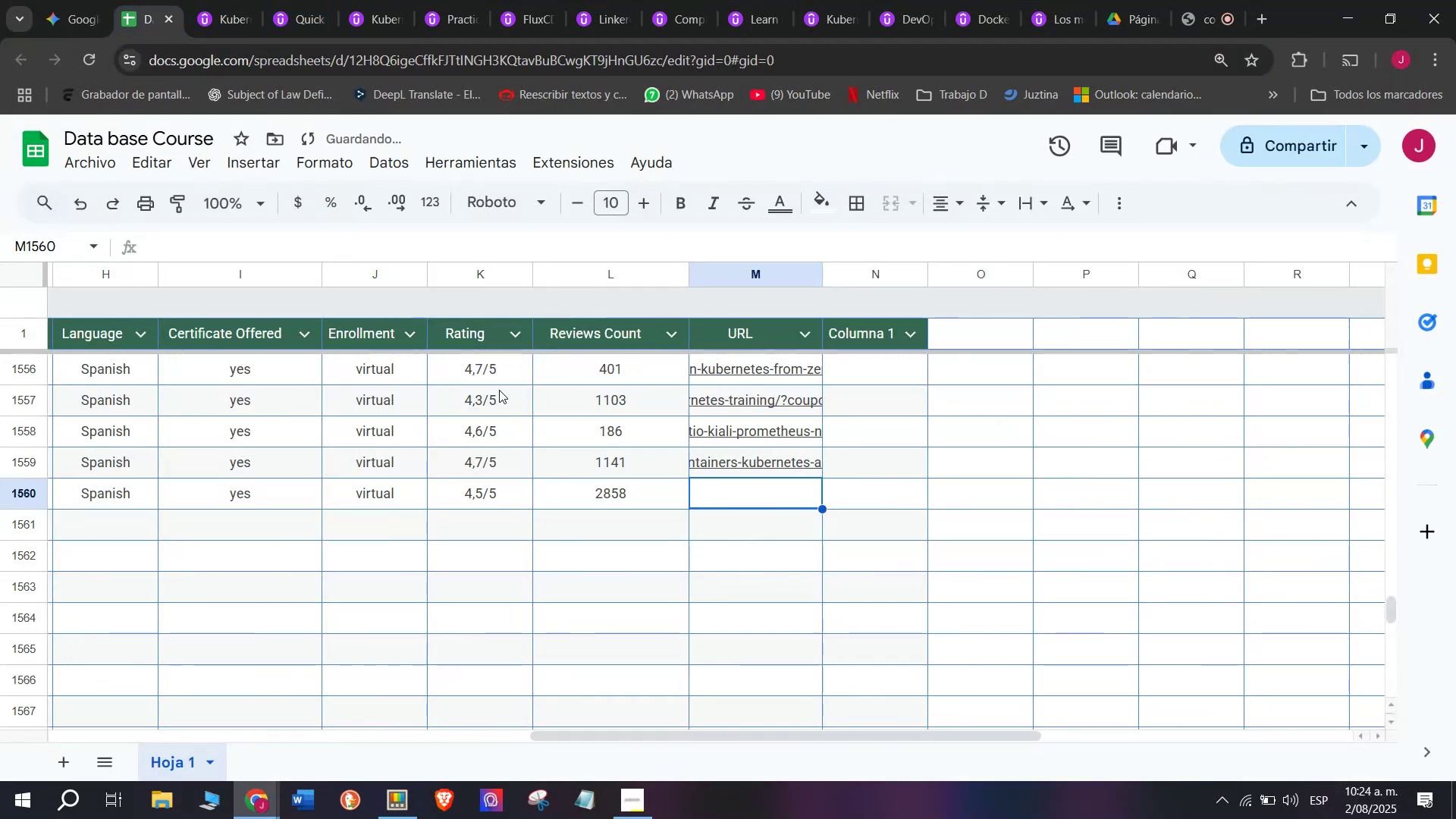 
key(Z)
 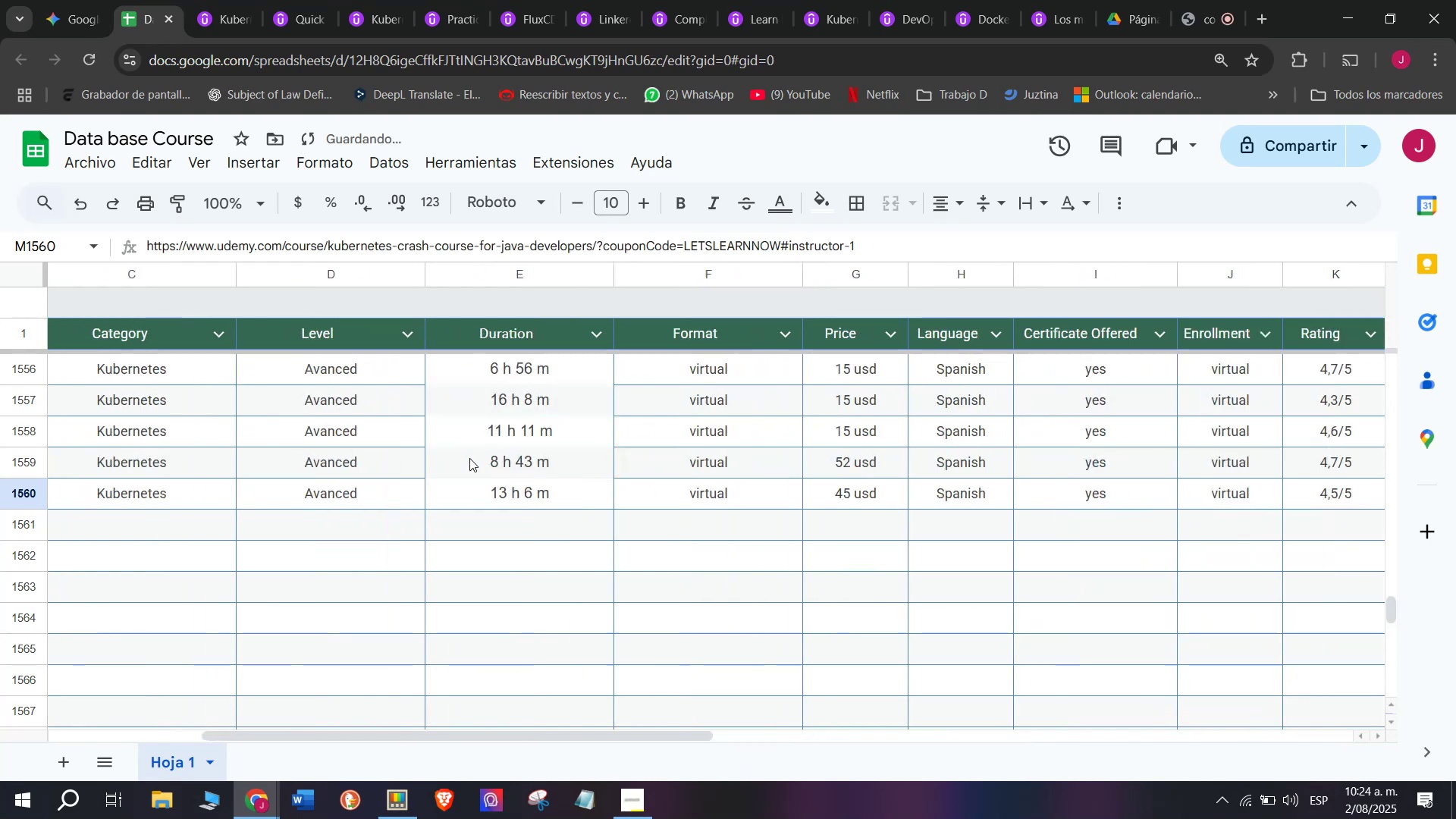 
key(Control+V)
 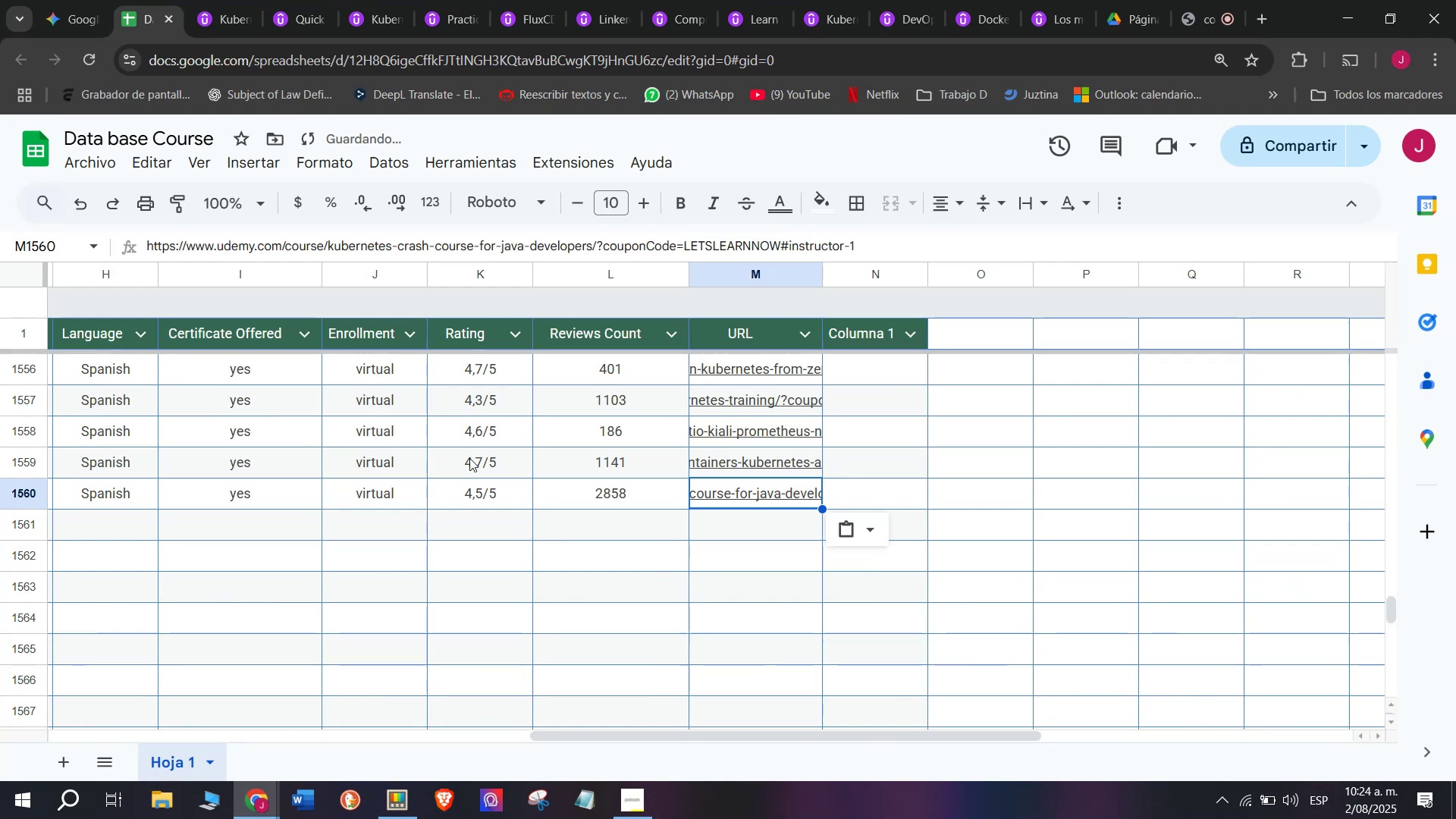 
scroll: coordinate [453, 457], scroll_direction: up, amount: 3.0
 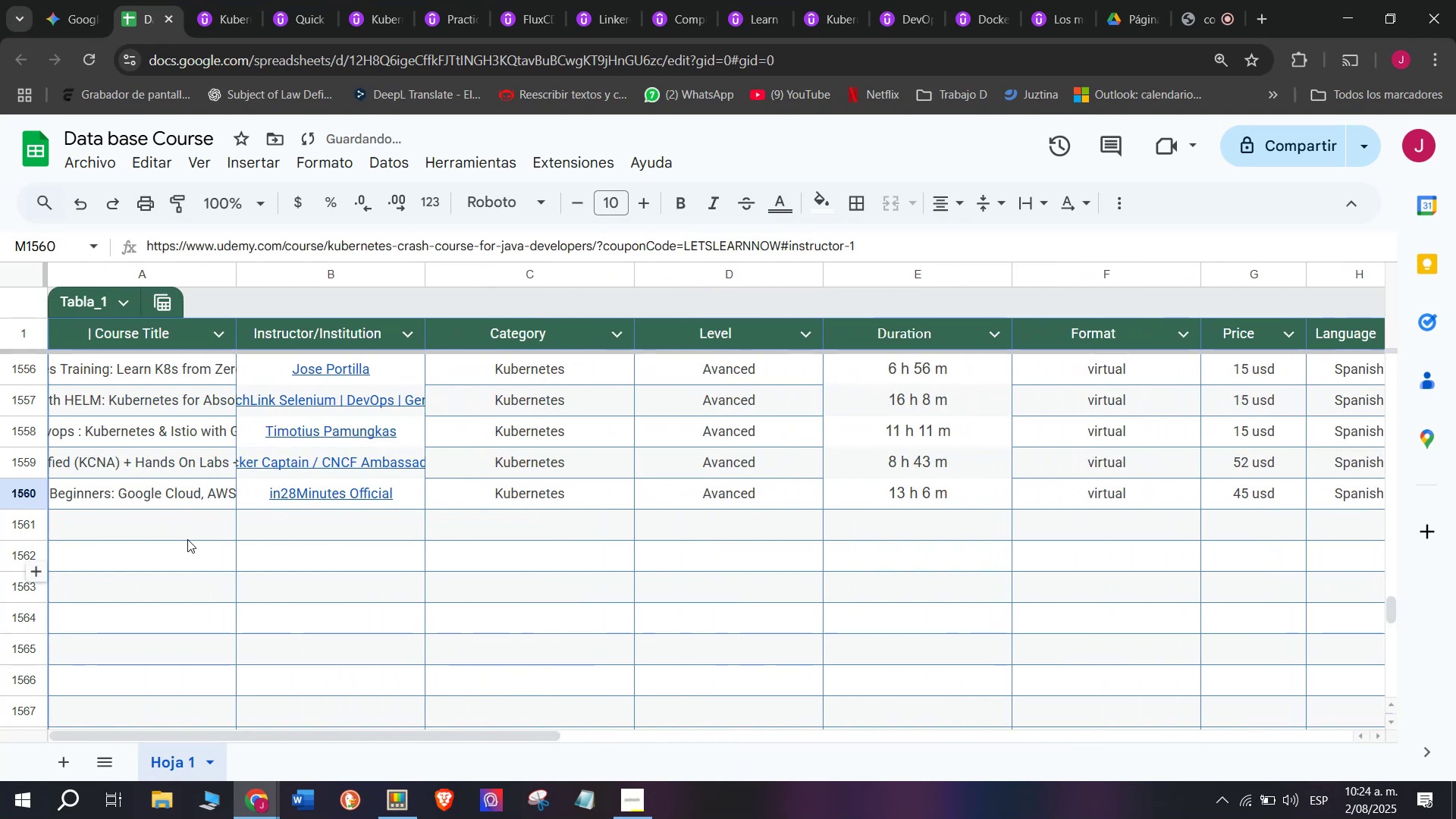 
left_click([180, 529])
 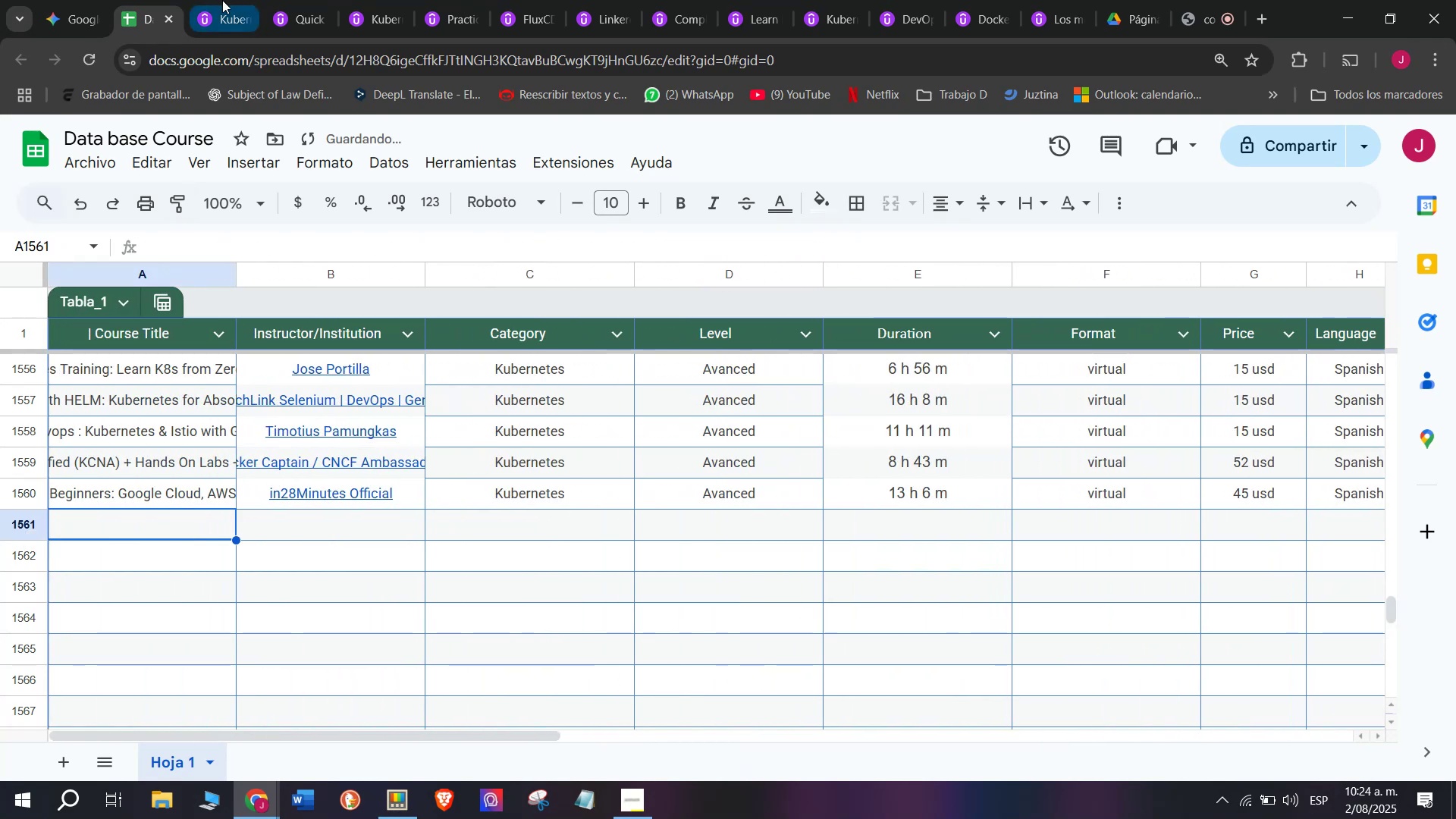 
left_click([222, 0])
 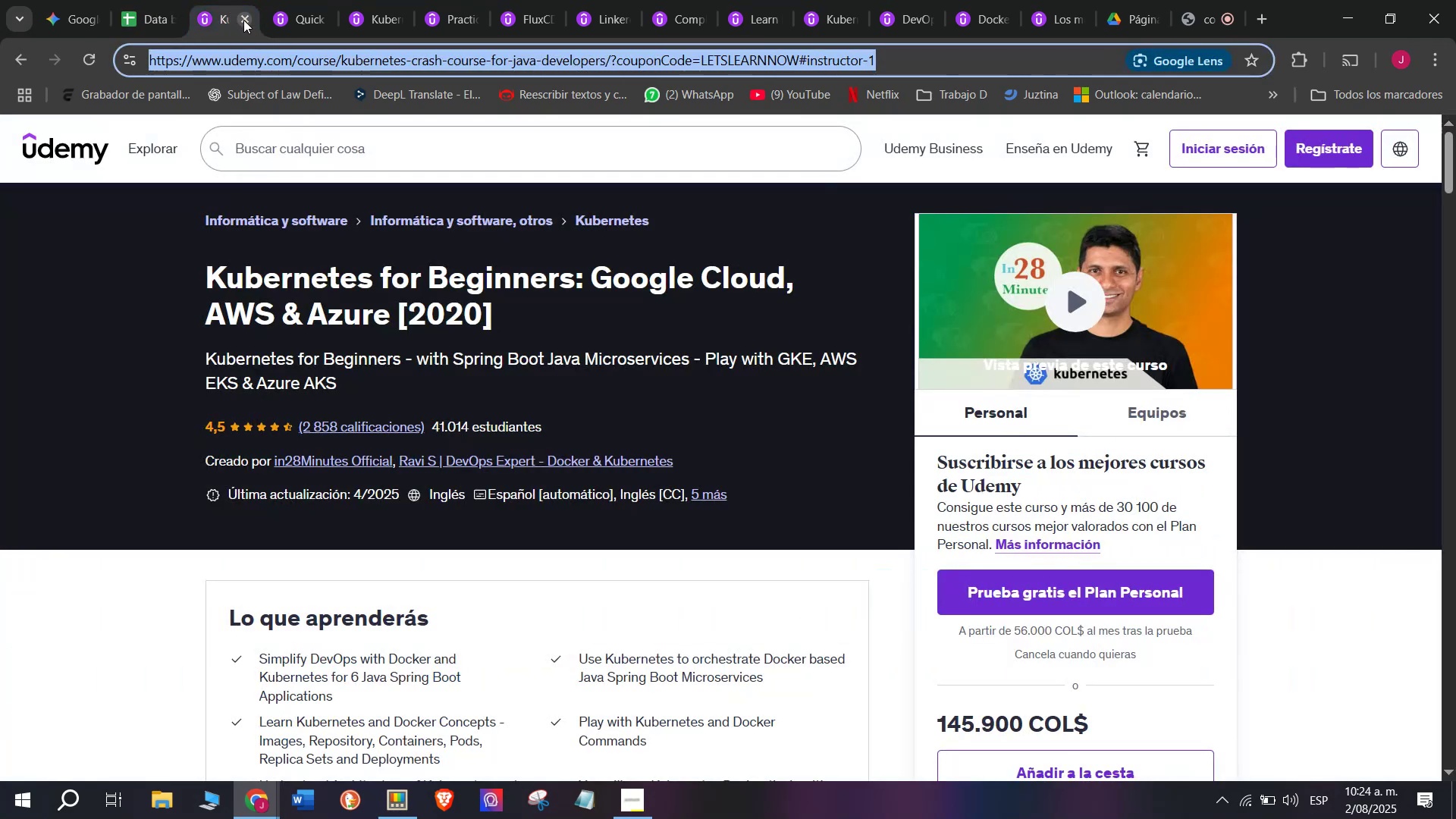 
left_click([244, 20])
 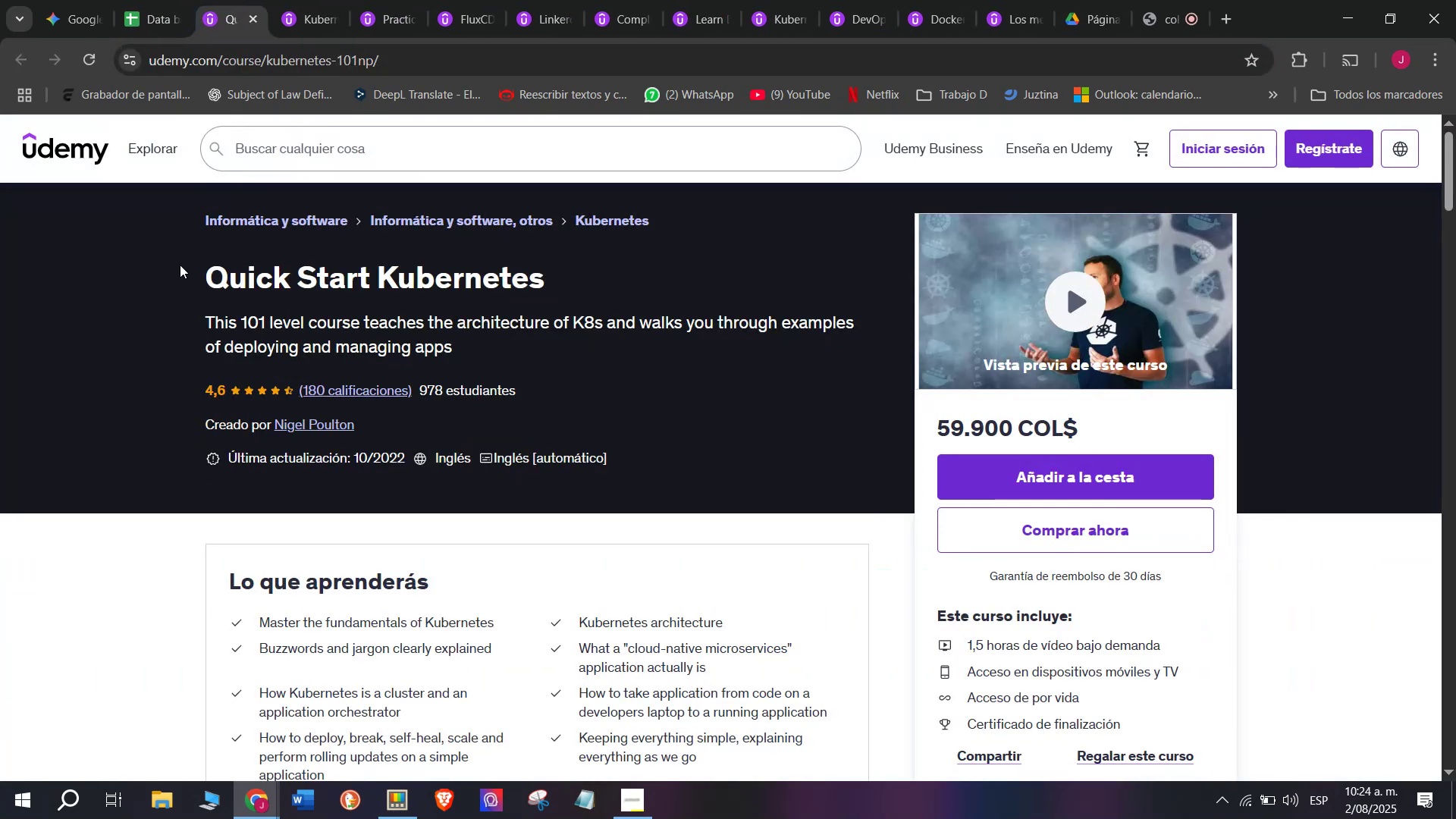 
left_click_drag(start_coordinate=[180, 259], to_coordinate=[543, 260])
 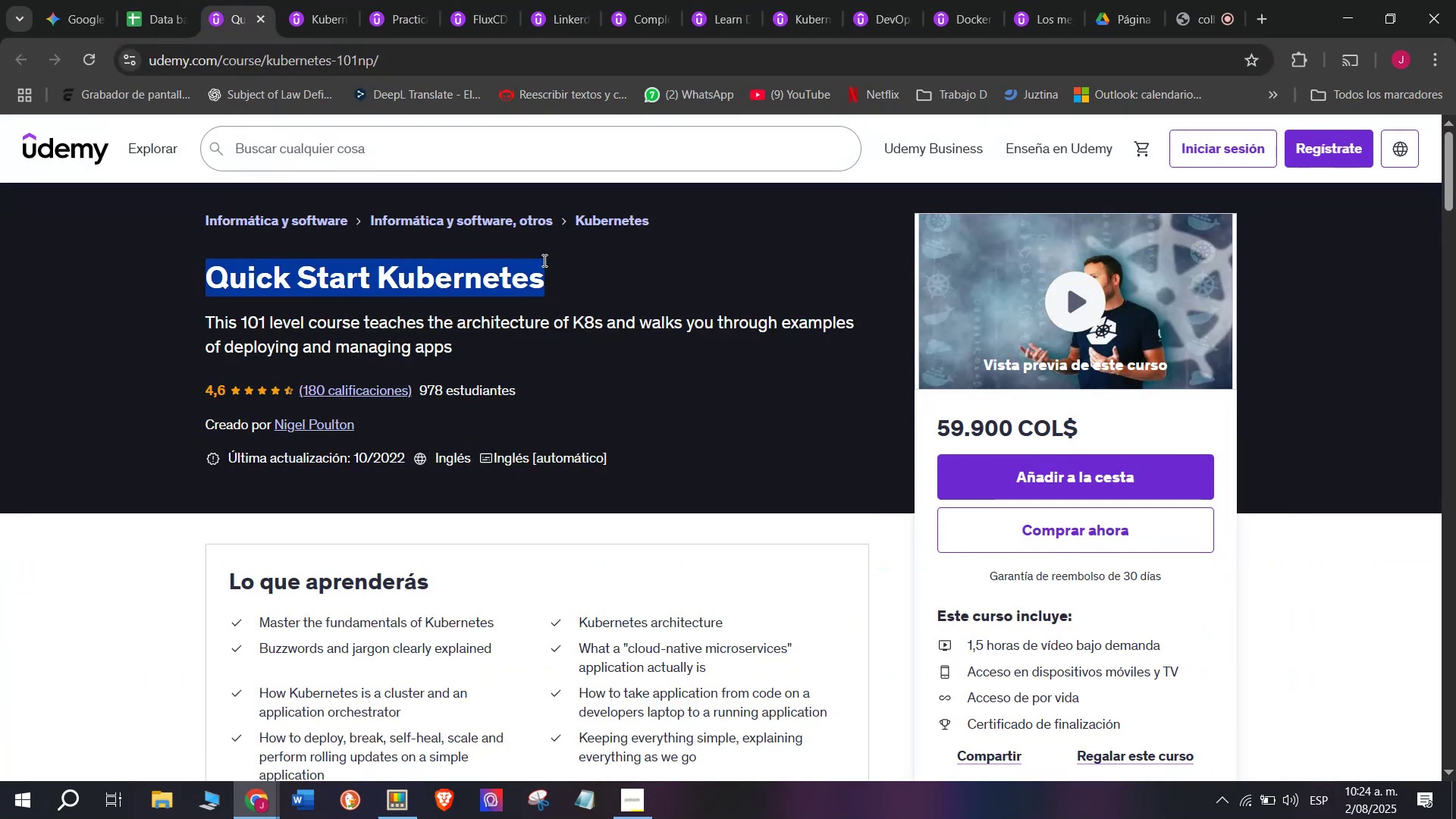 
key(Break)
 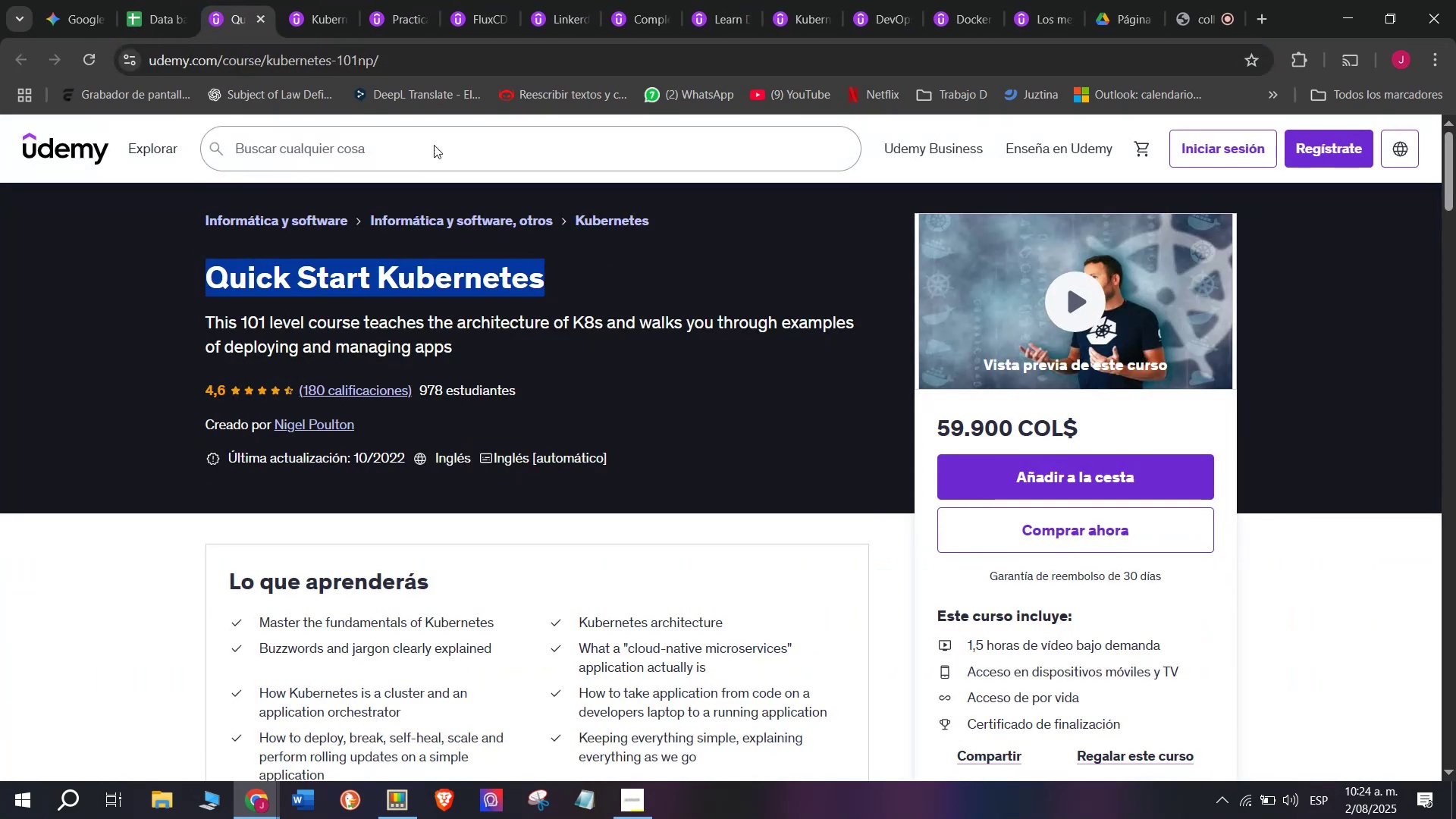 
key(Control+ControlLeft)
 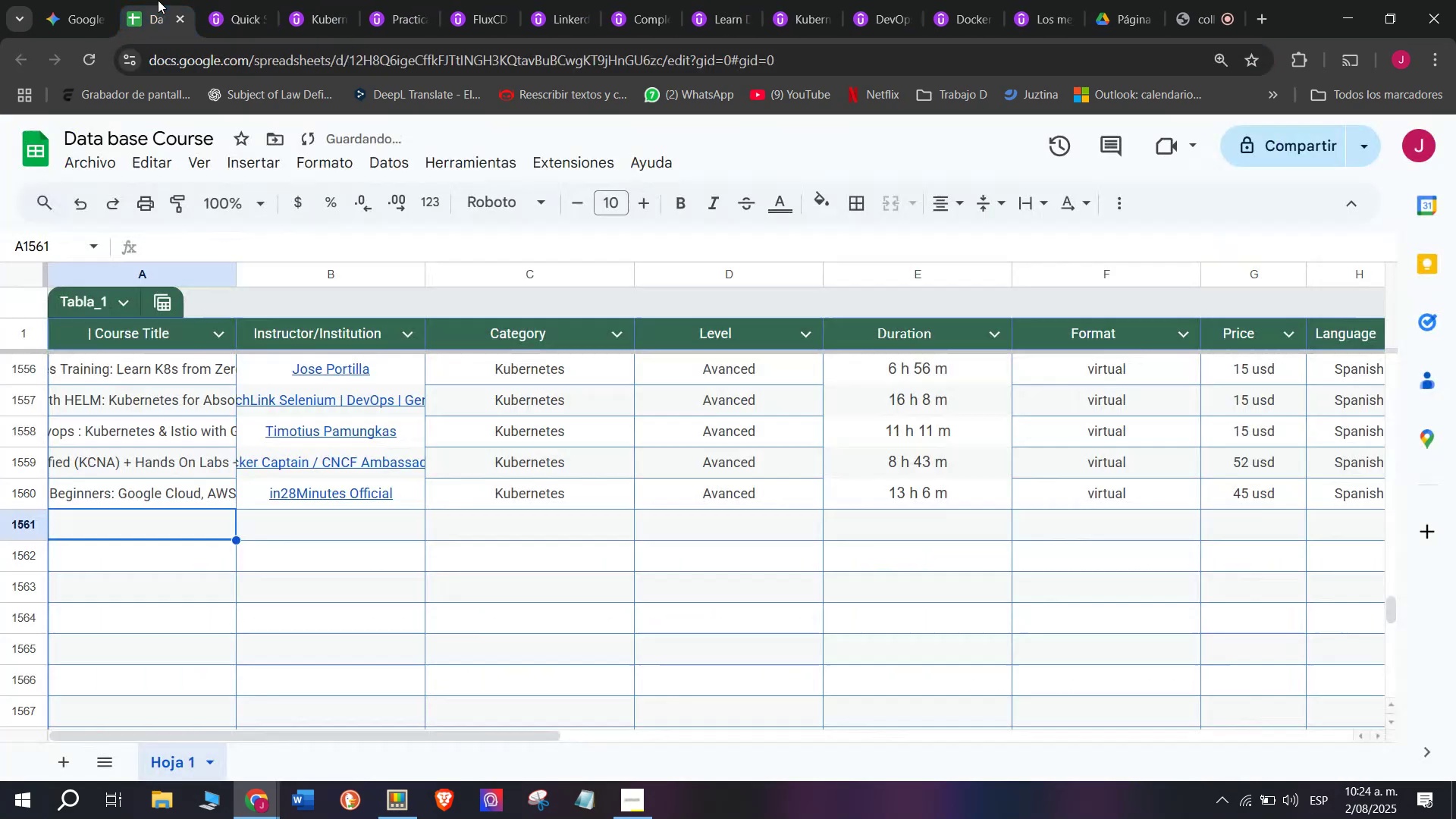 
key(Control+C)
 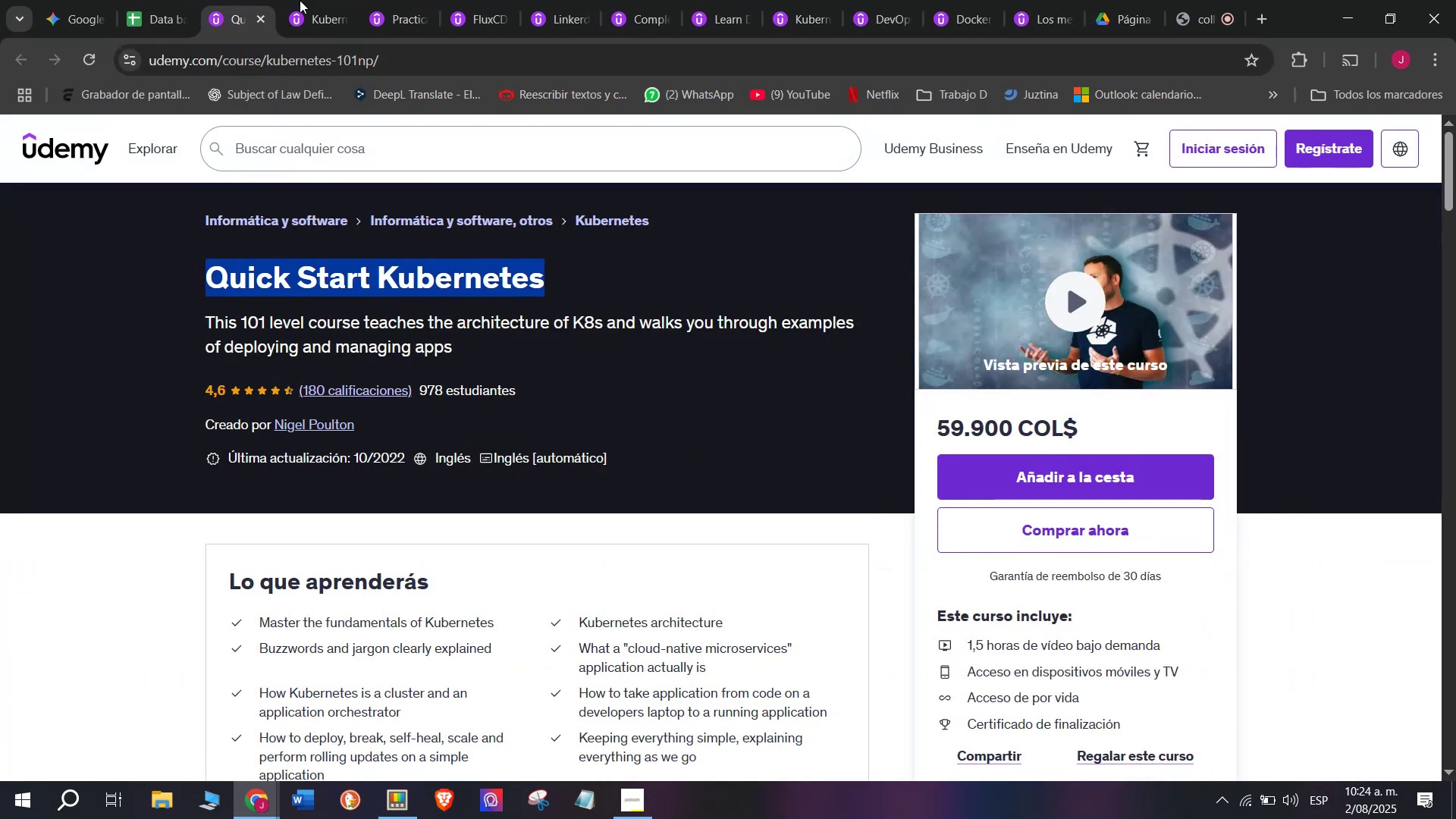 
key(Control+ControlLeft)
 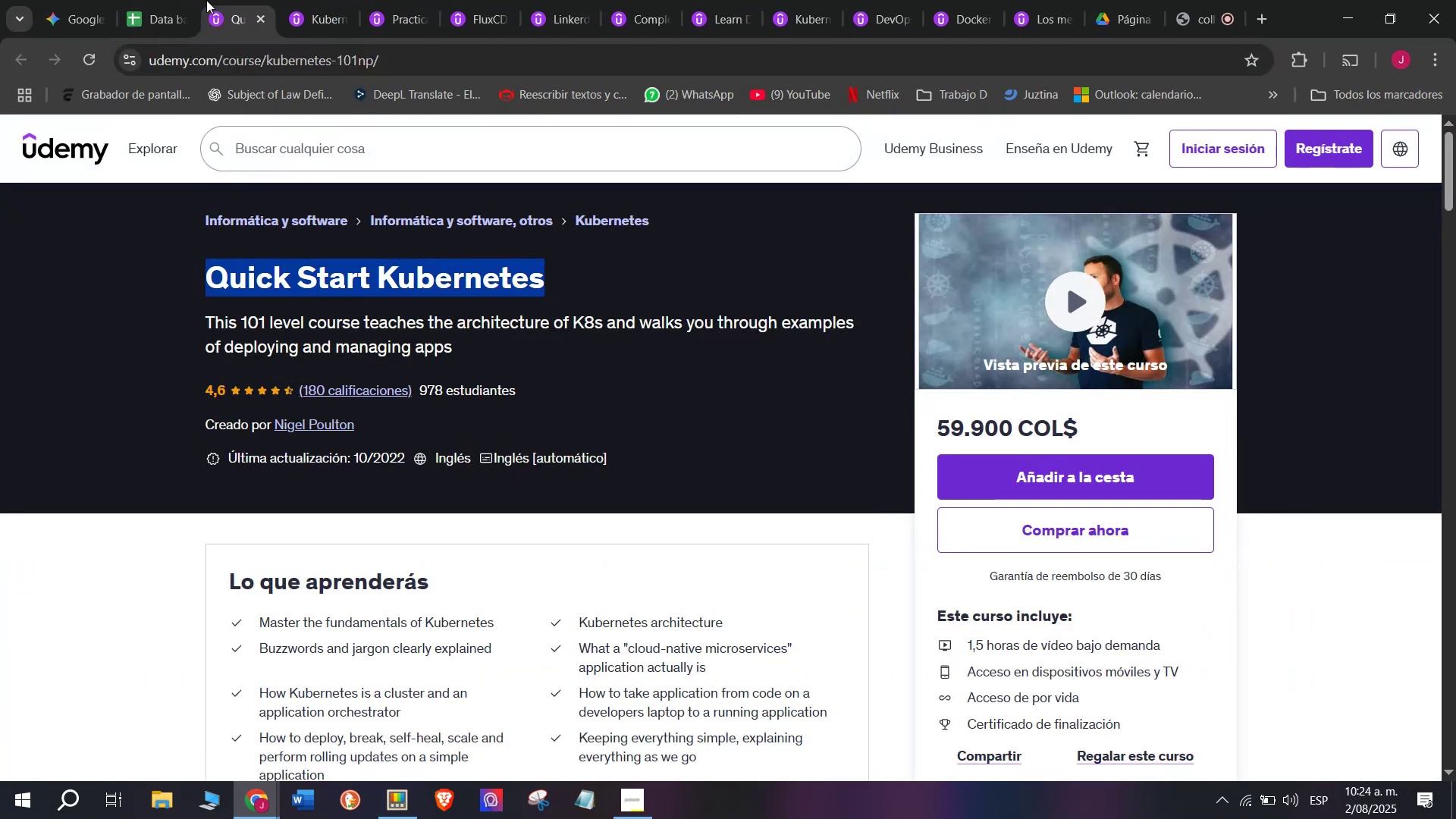 
key(Break)
 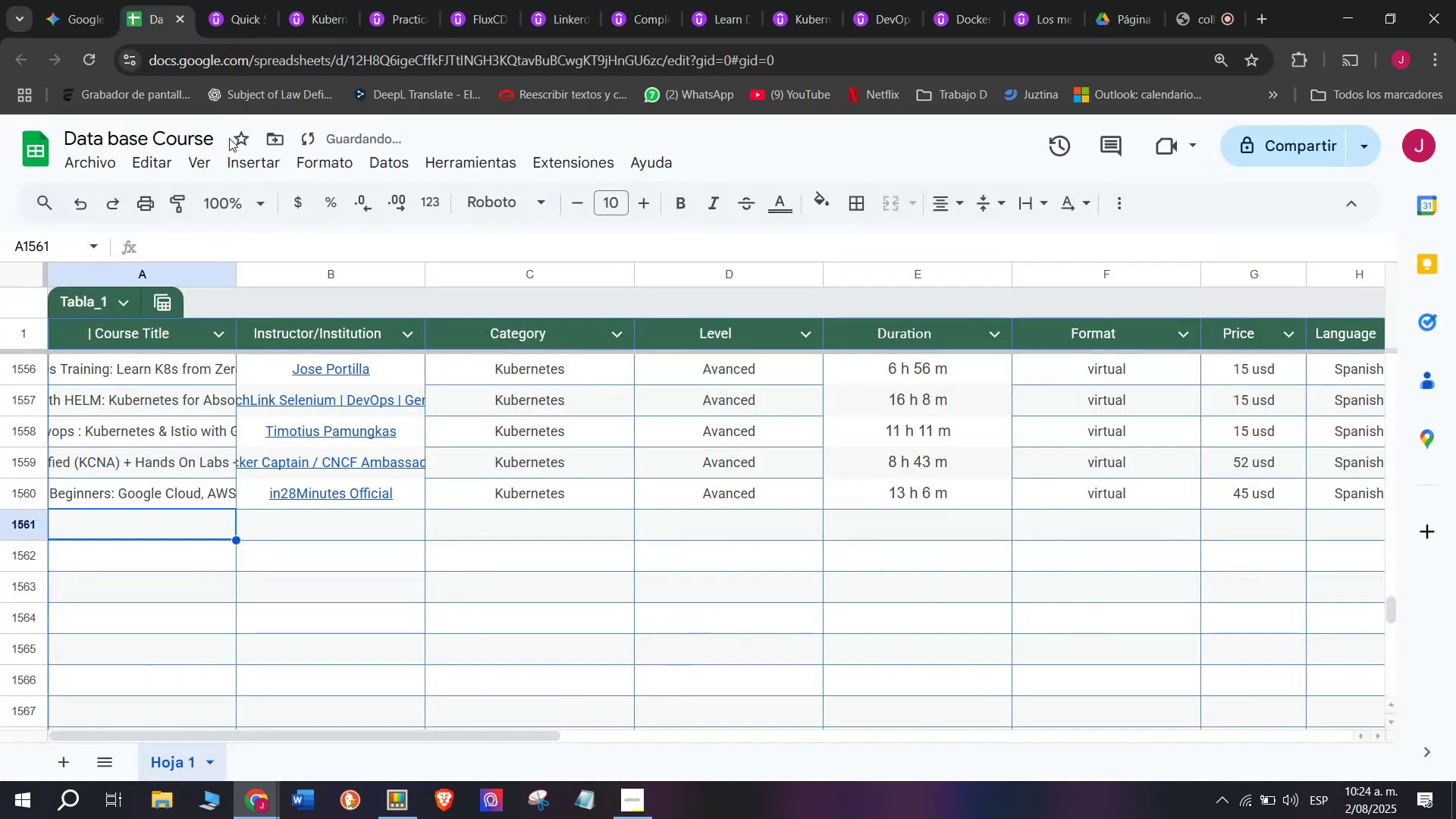 
key(Control+C)
 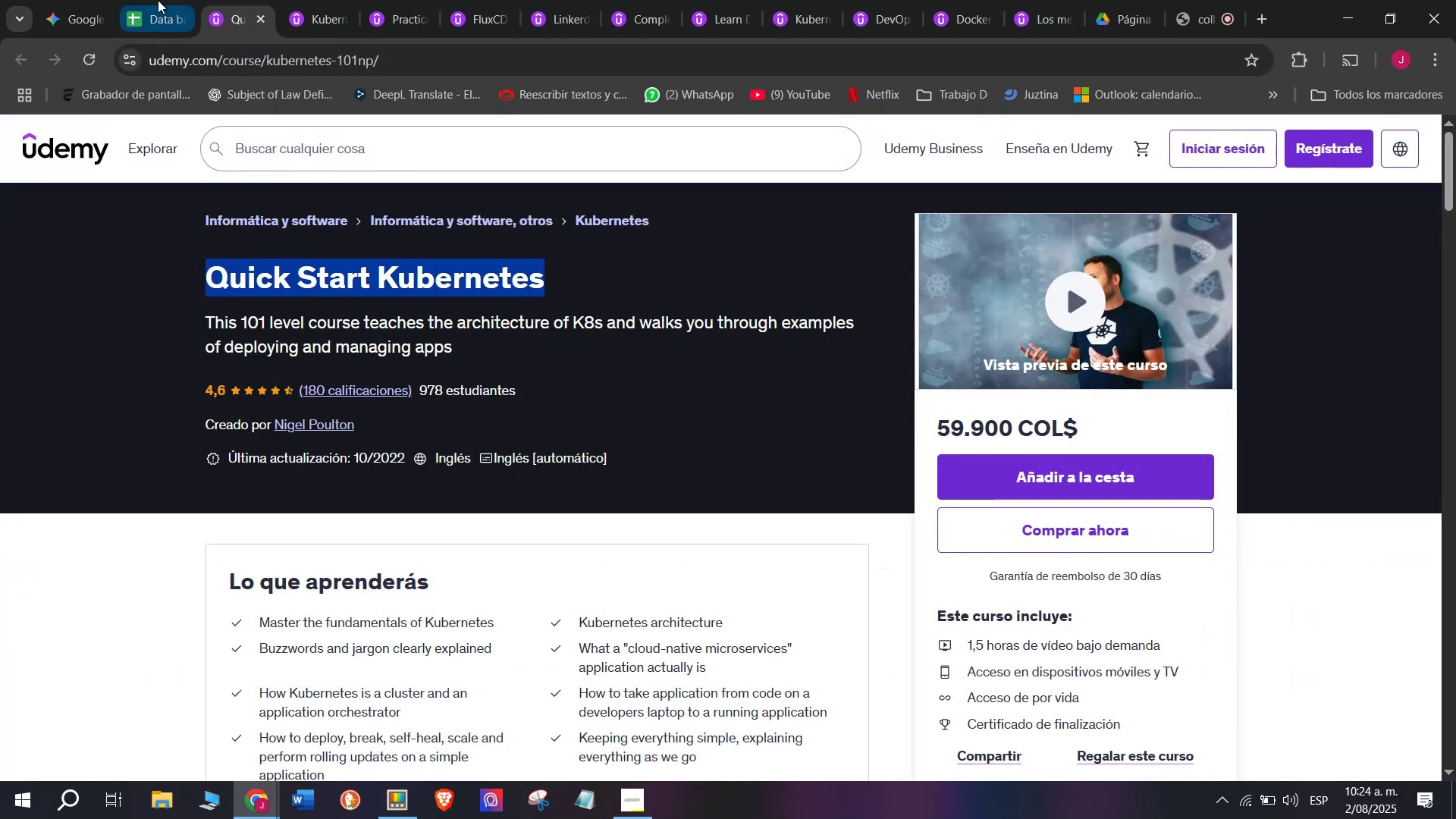 
left_click([158, 0])
 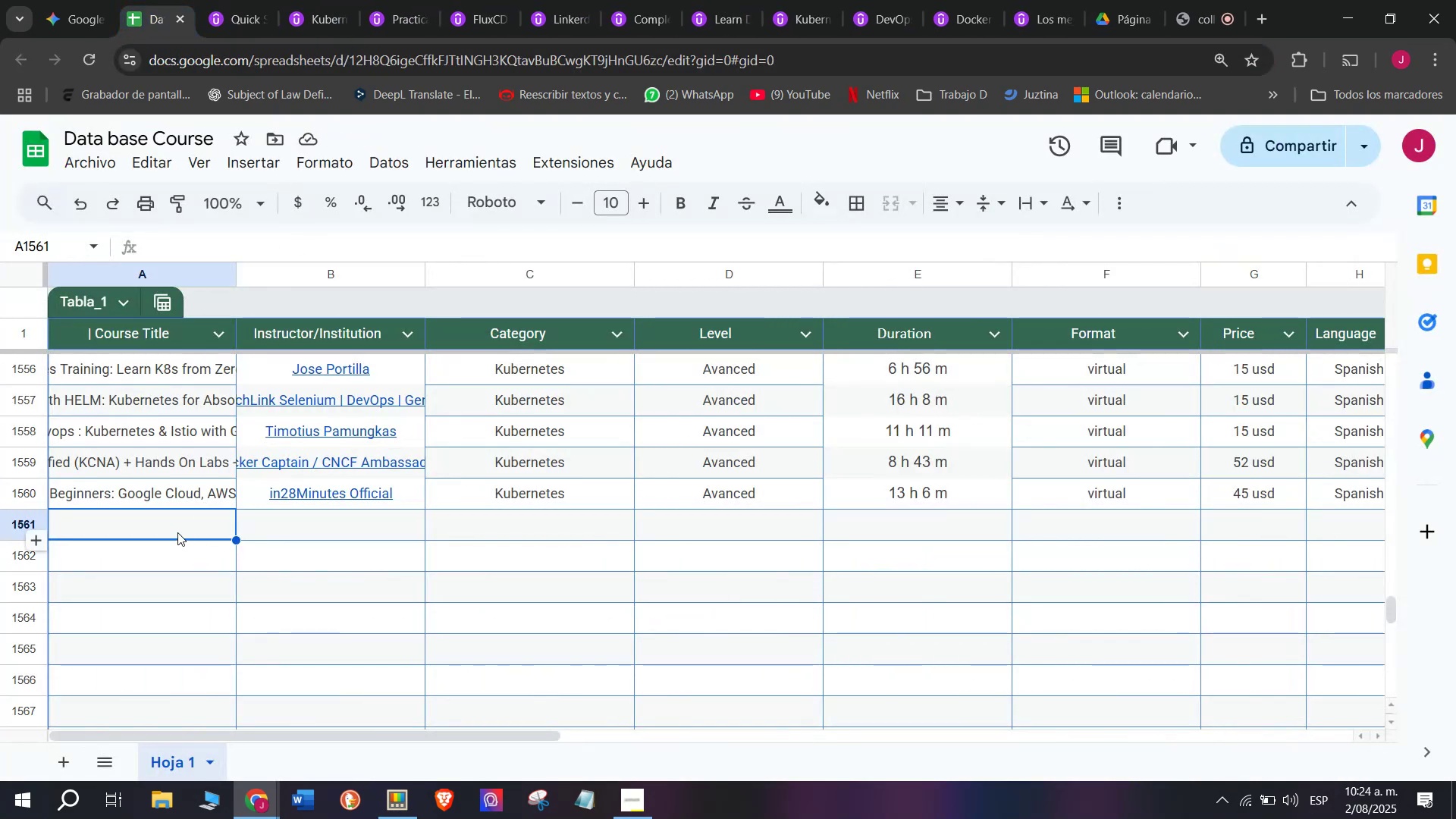 
double_click([177, 531])
 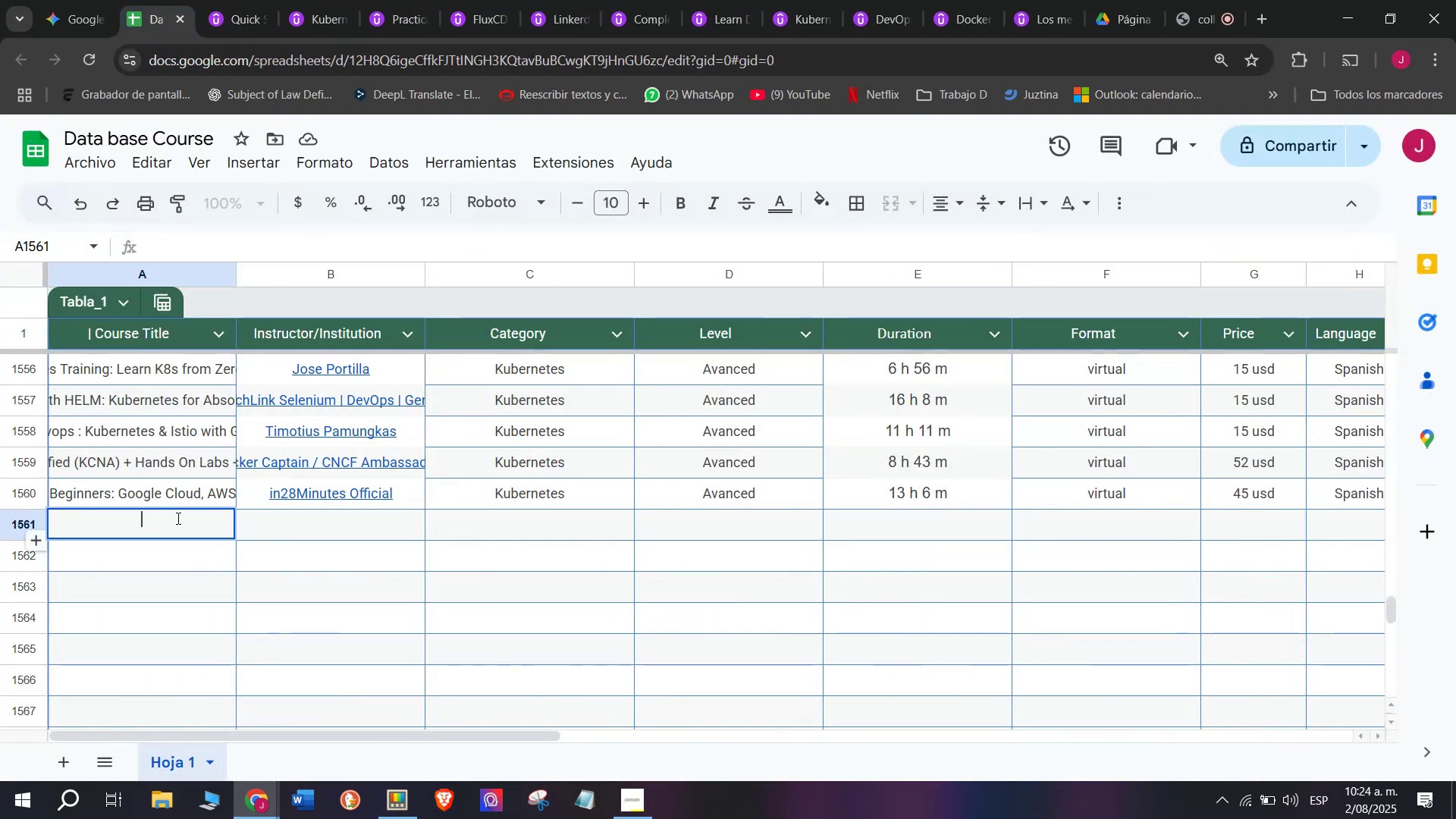 
key(Z)
 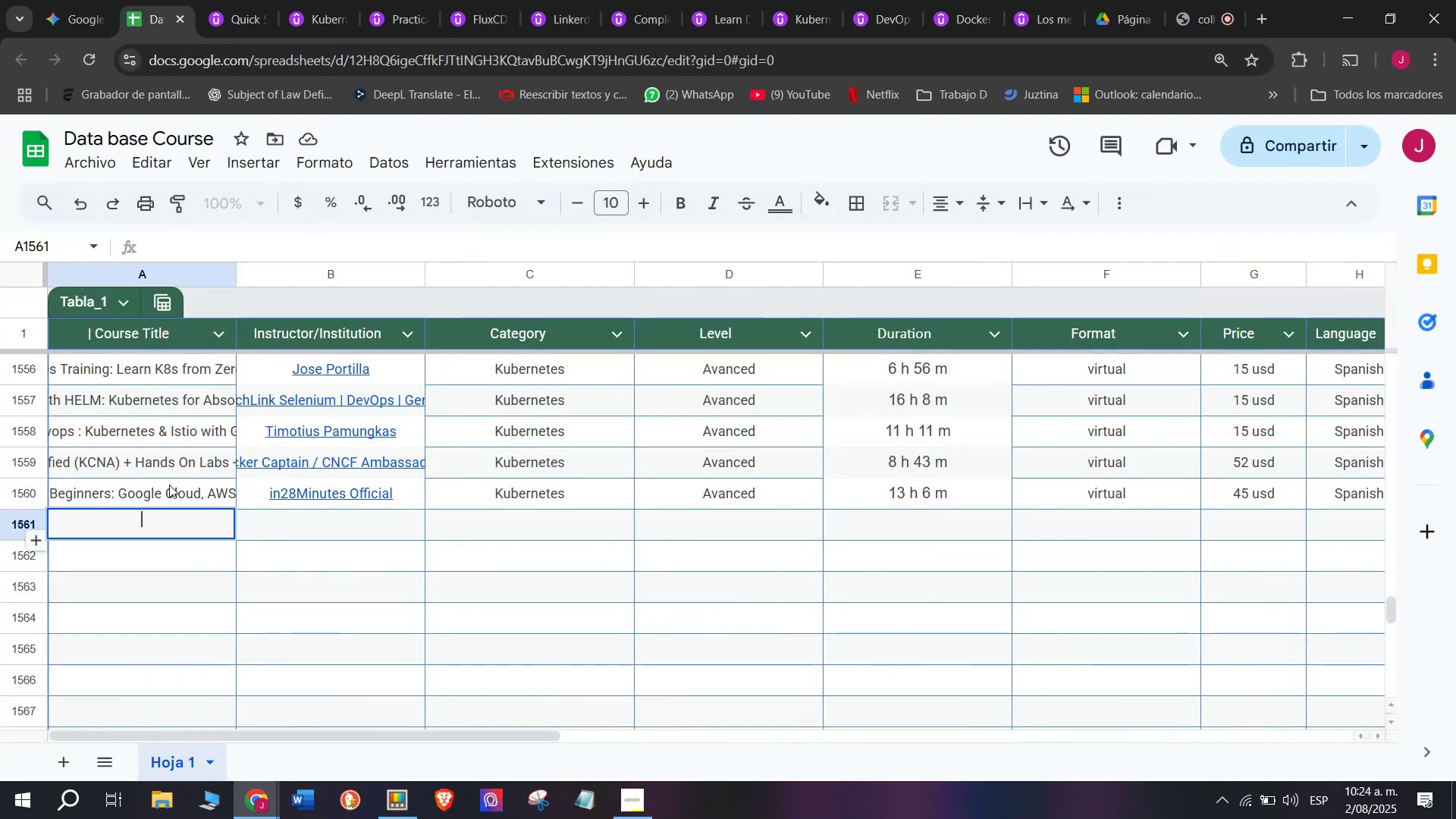 
key(Control+ControlLeft)
 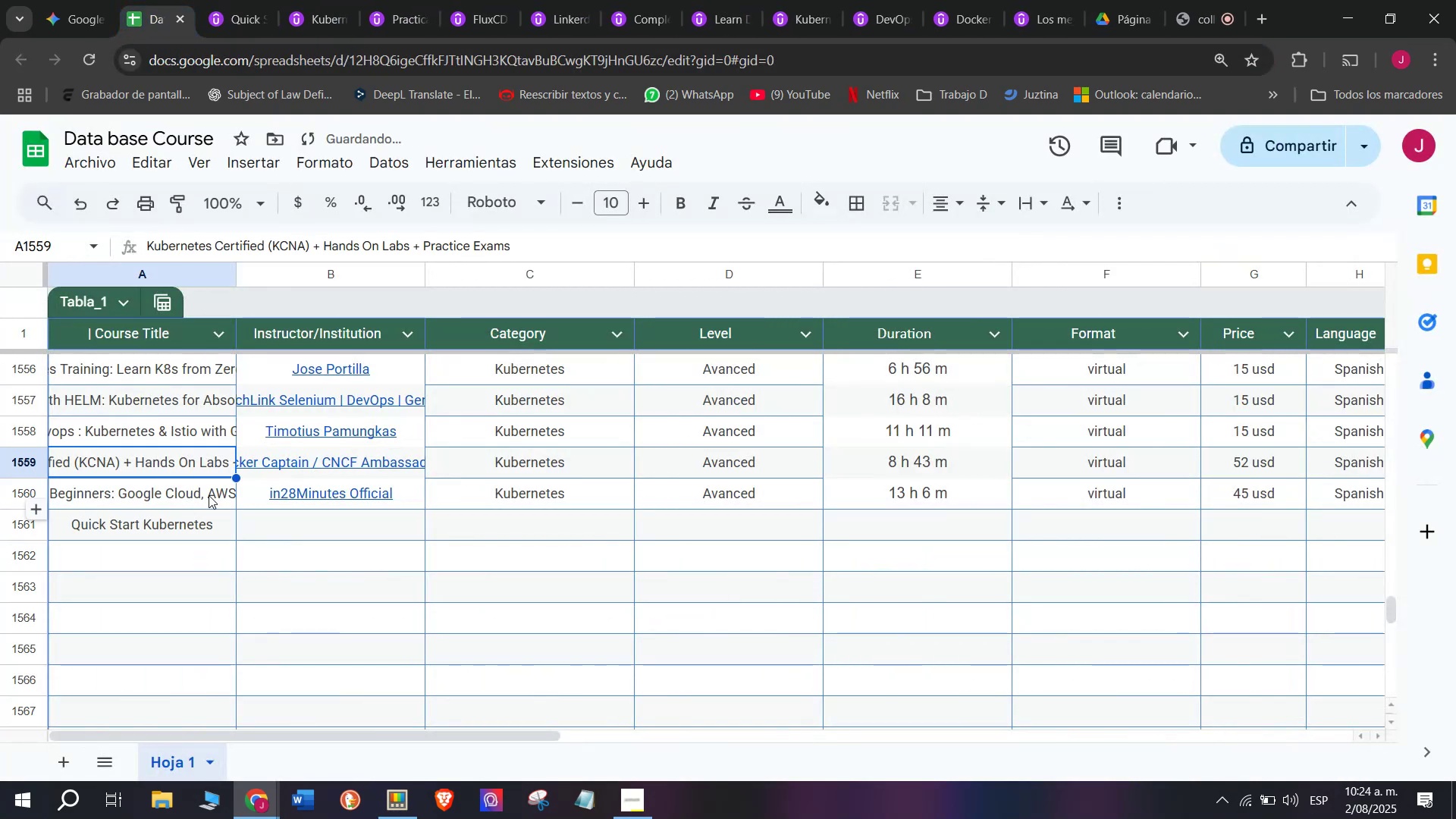 
key(Control+V)
 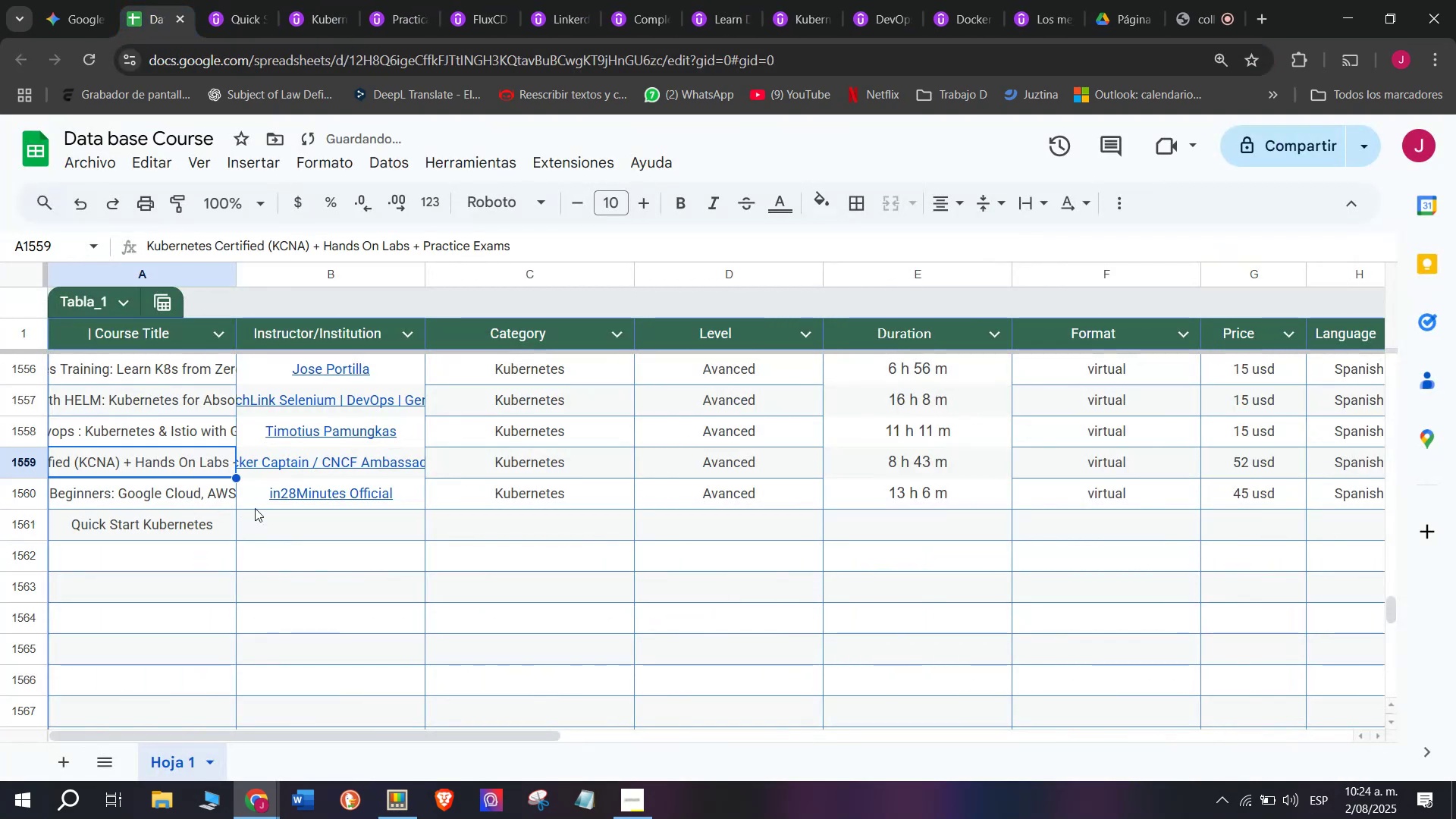 
double_click([273, 514])
 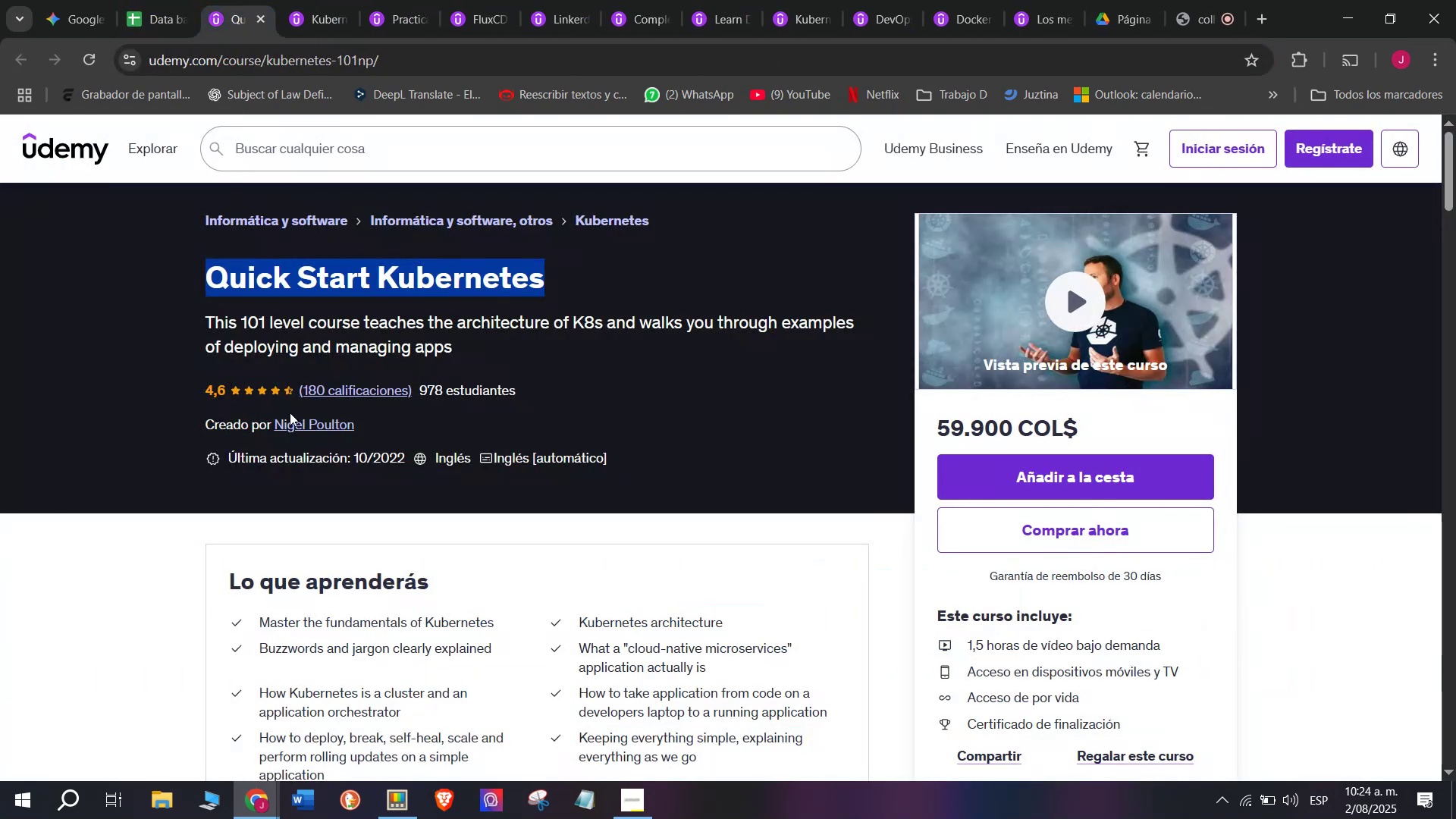 
double_click([300, 427])
 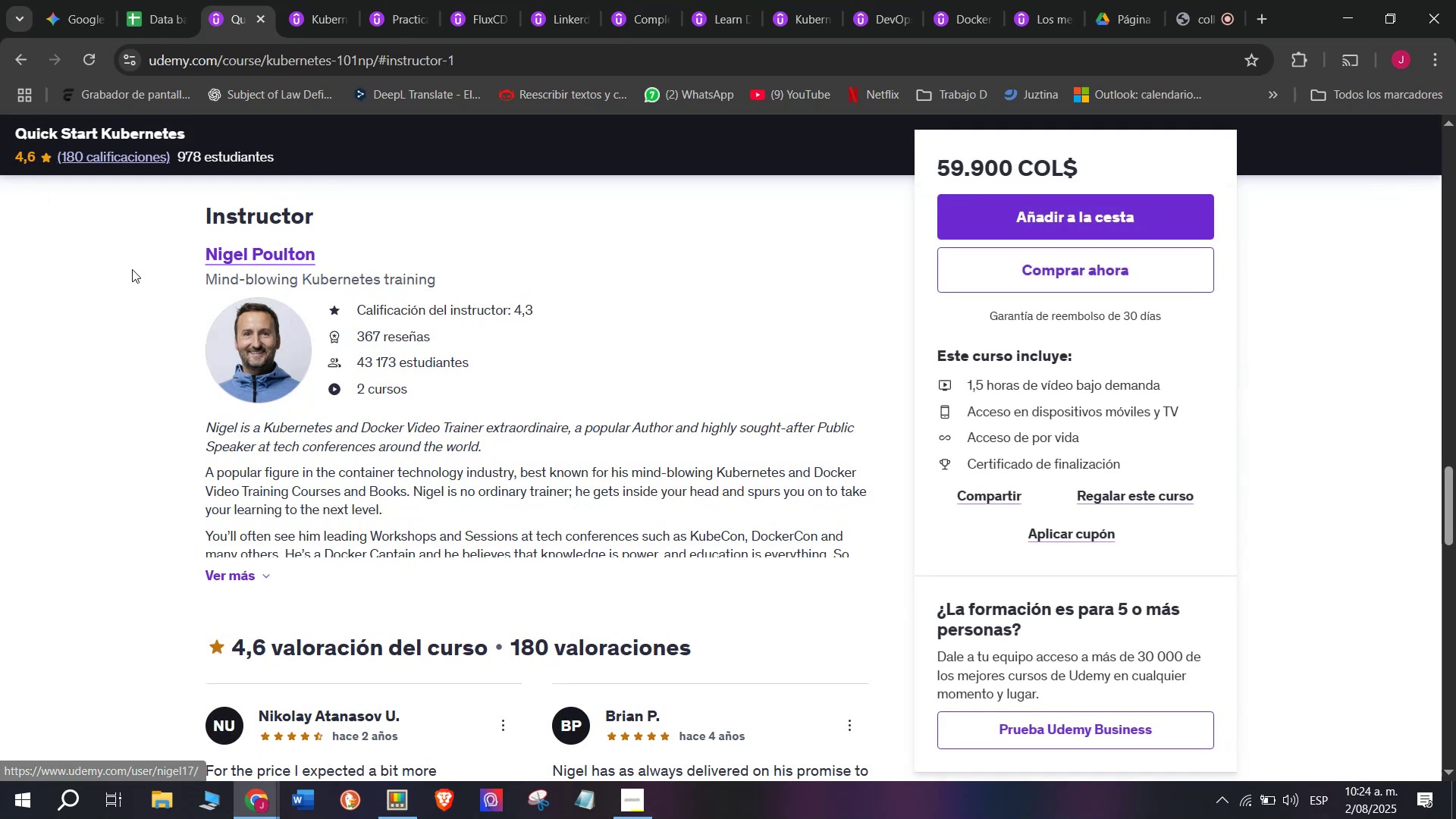 
left_click_drag(start_coordinate=[149, 244], to_coordinate=[381, 255])
 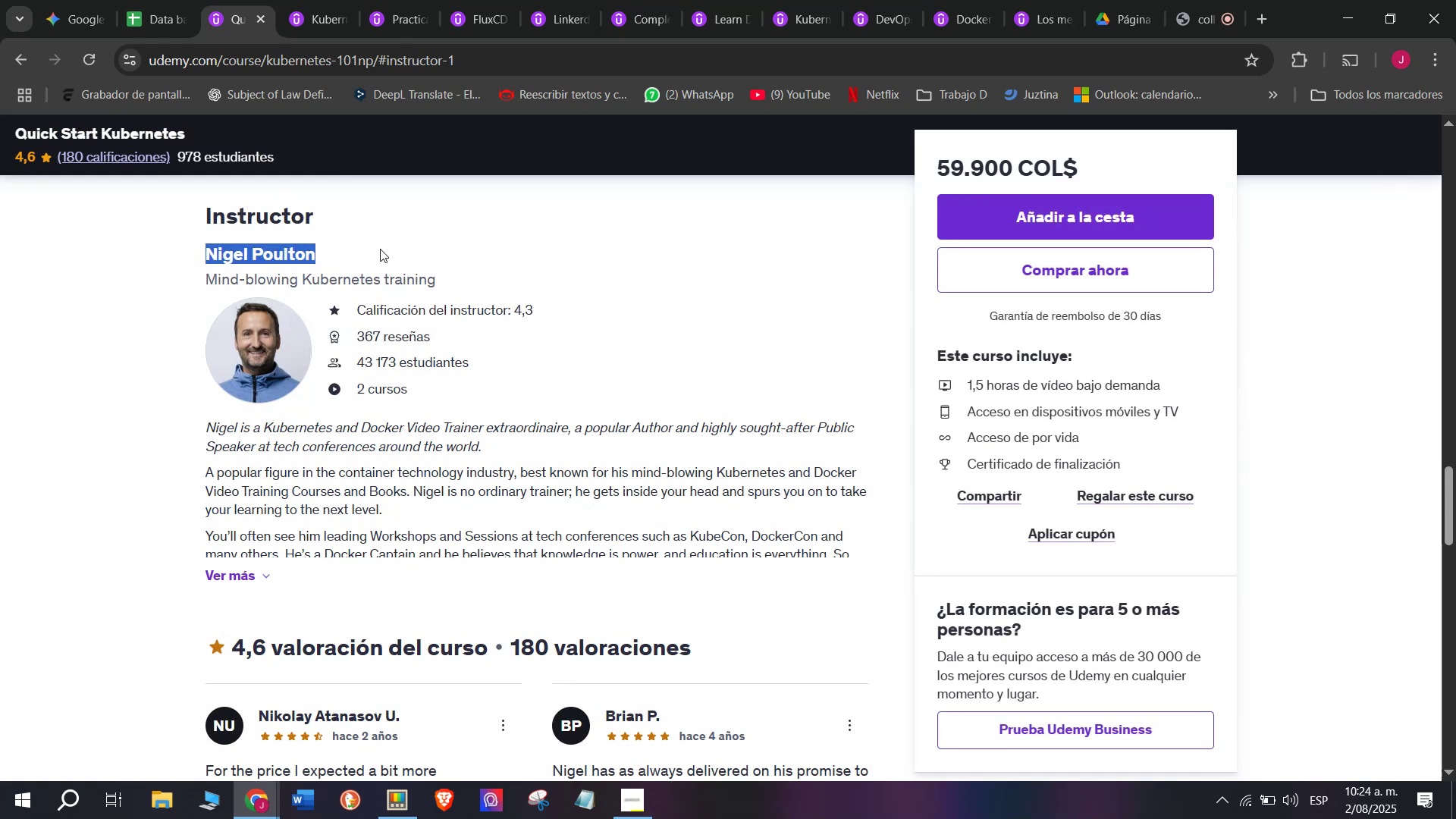 
key(Control+ControlLeft)
 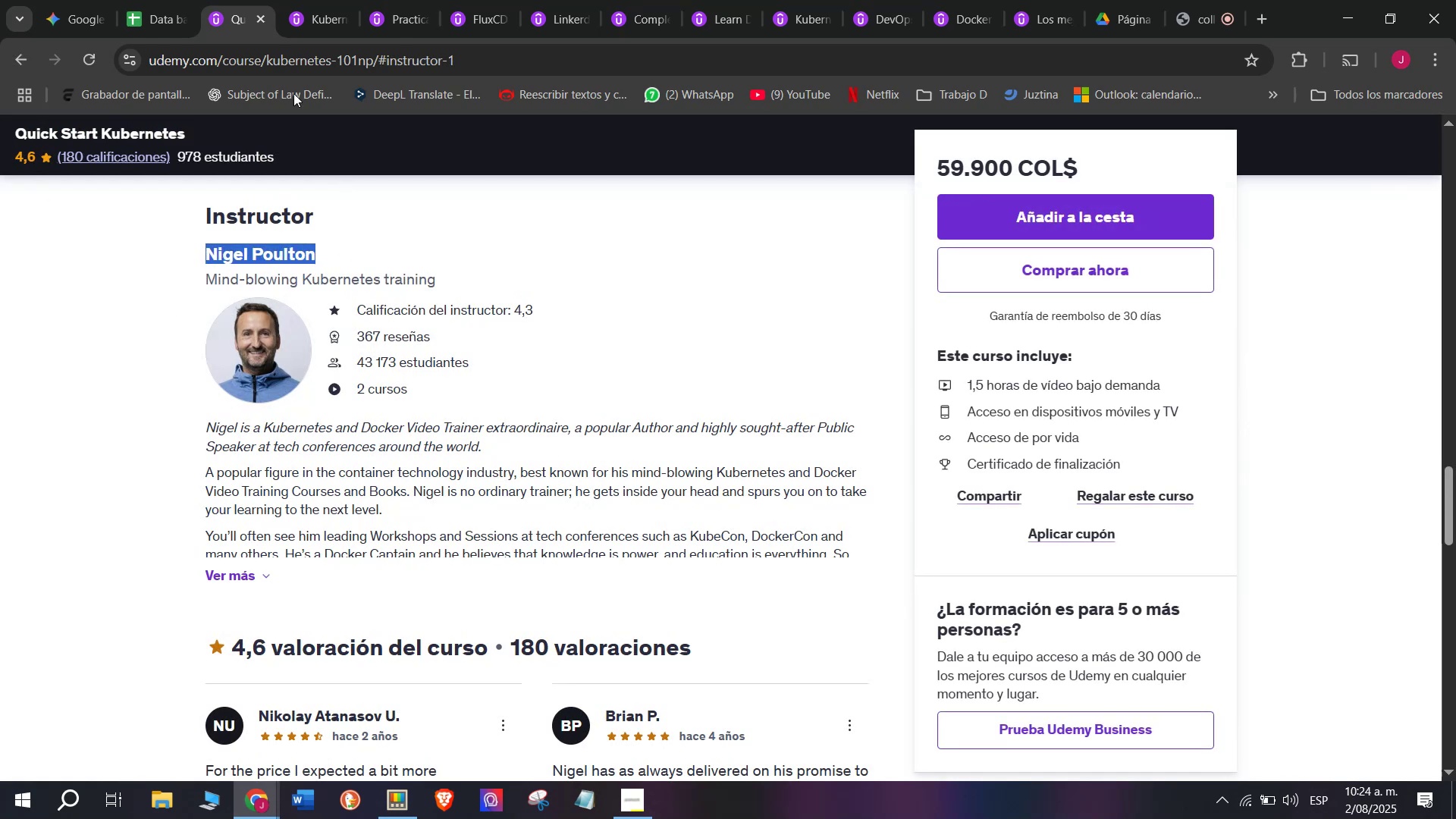 
key(Break)
 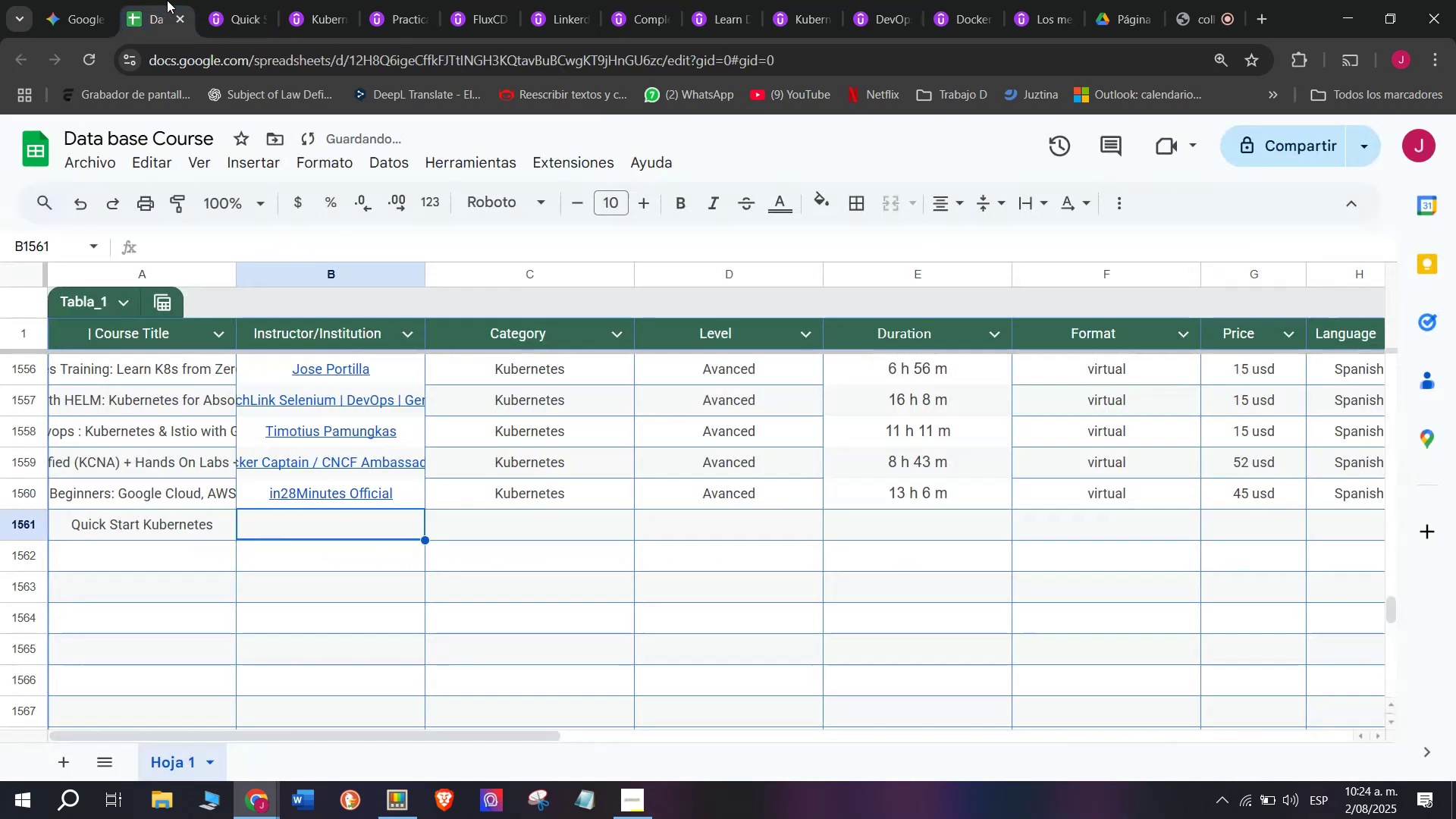 
key(Control+C)
 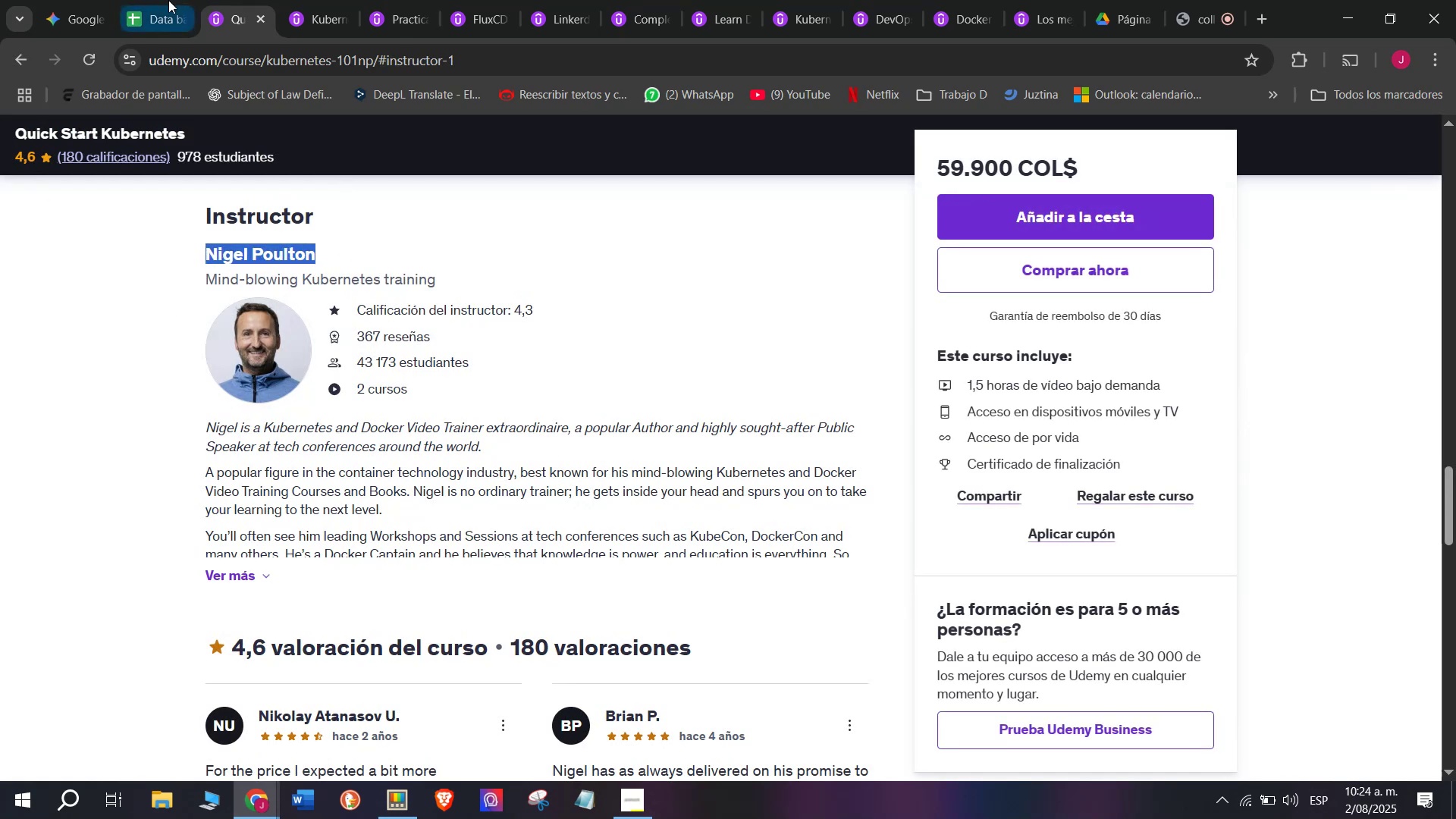 
left_click([167, 0])
 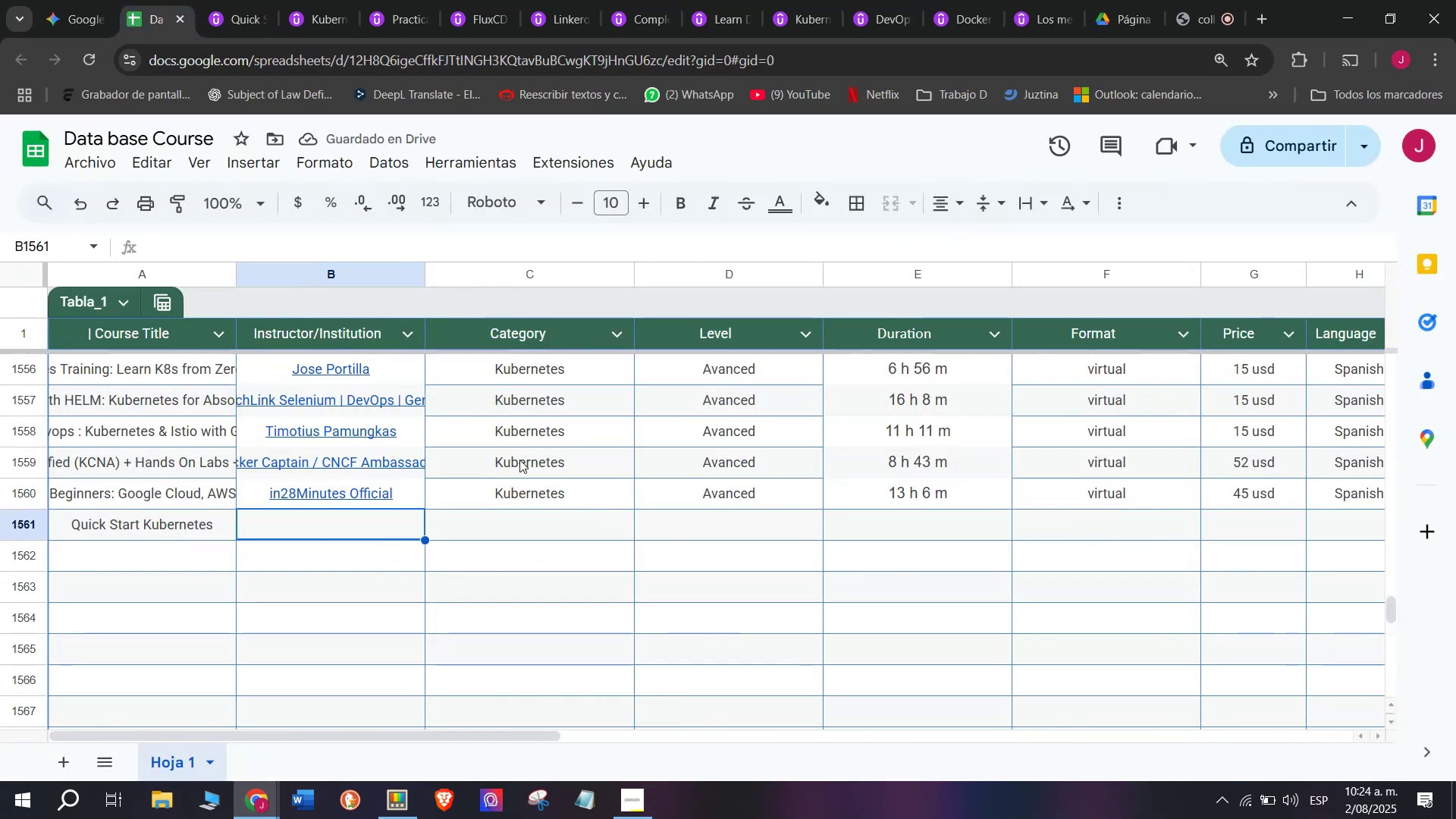 
key(Control+ControlLeft)
 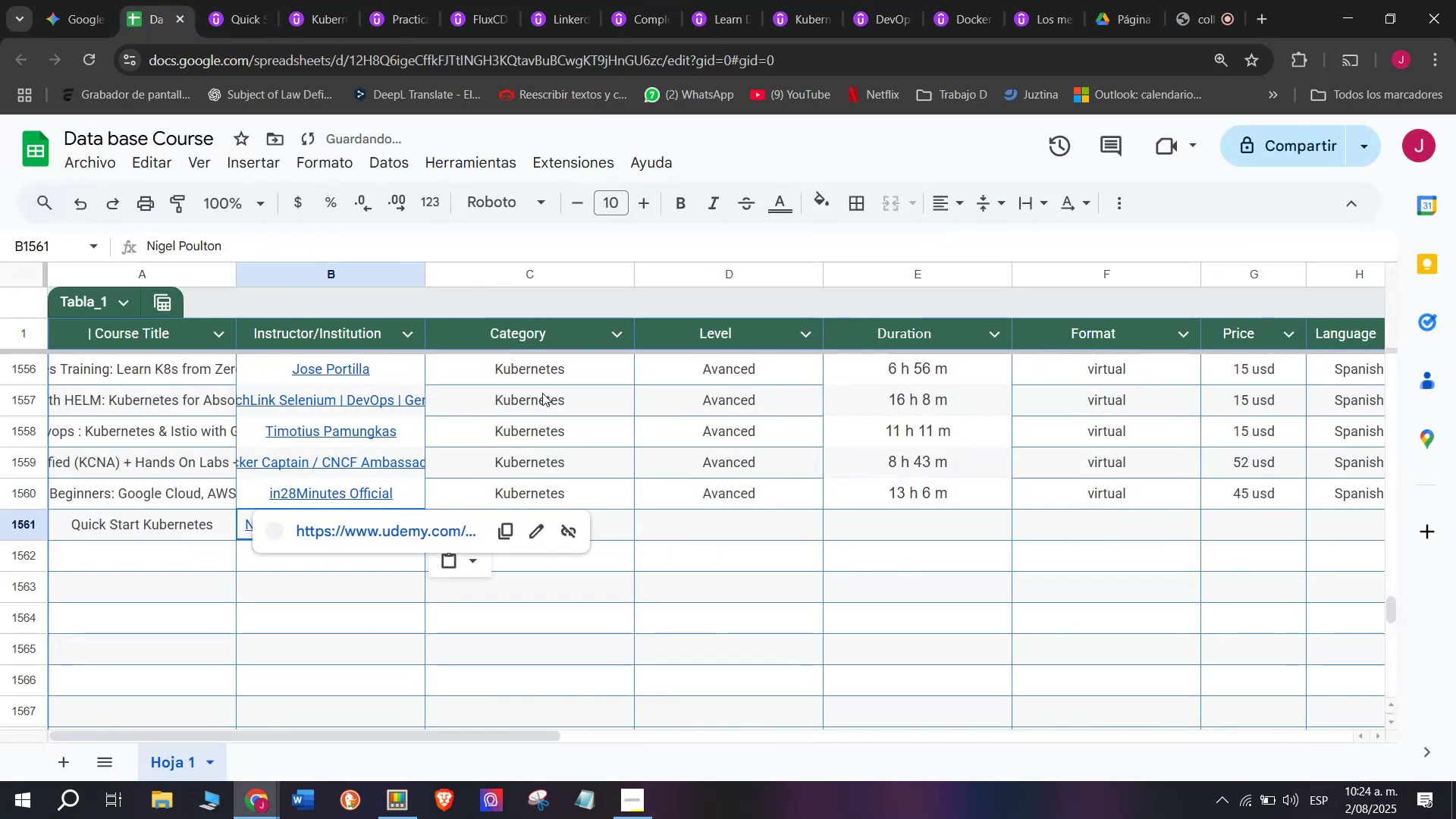 
key(Z)
 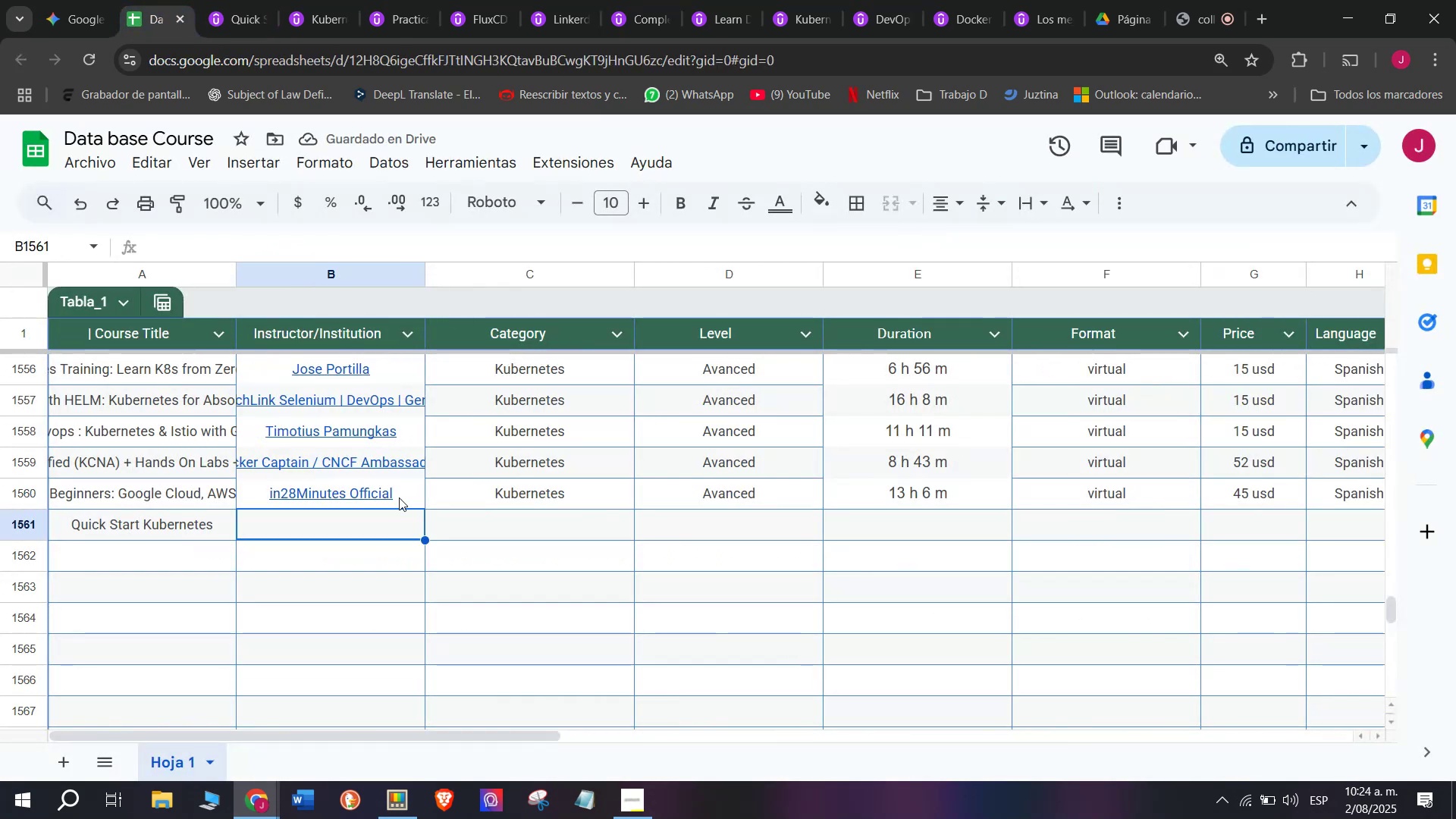 
key(Control+V)
 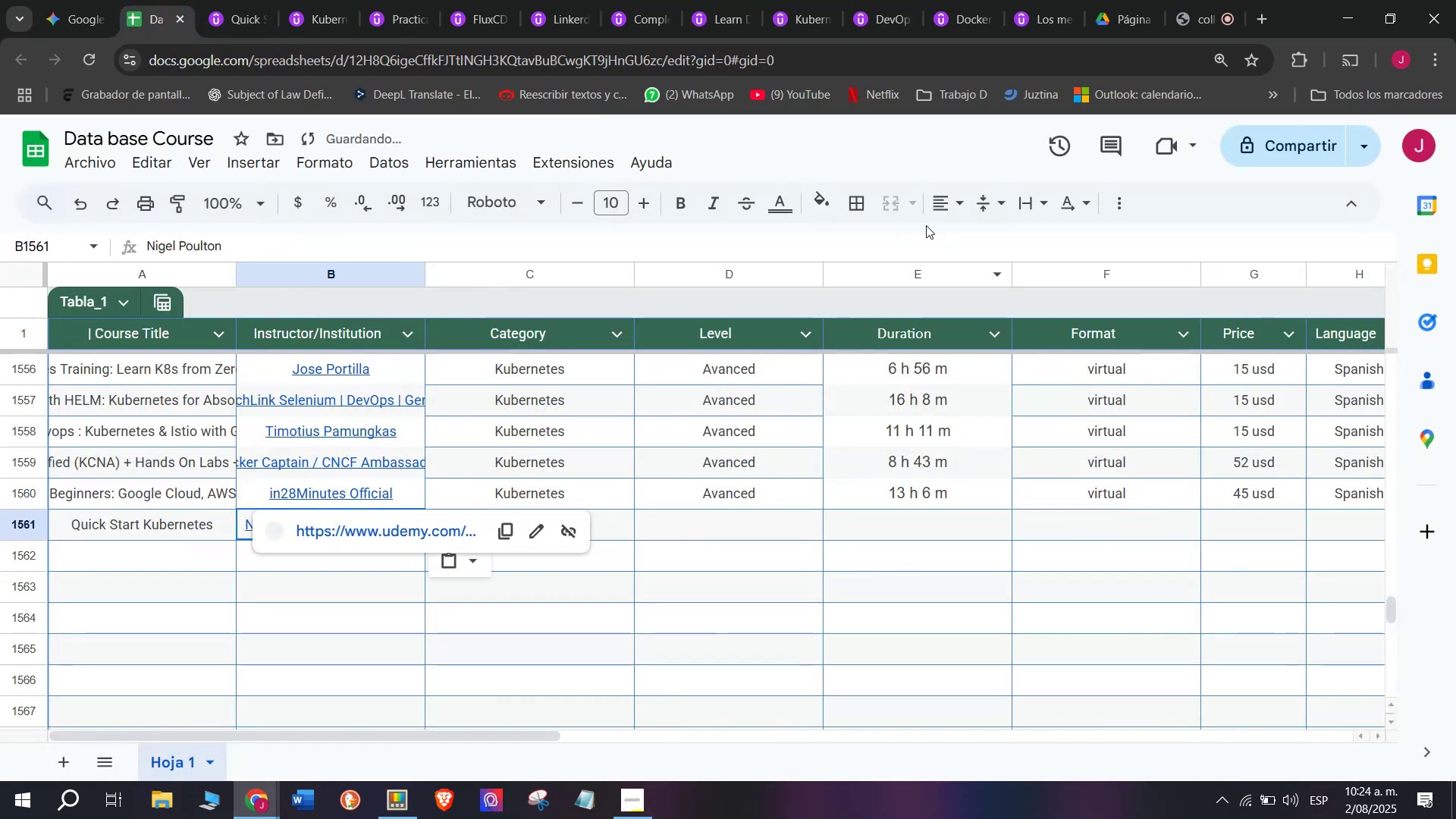 
left_click([946, 196])
 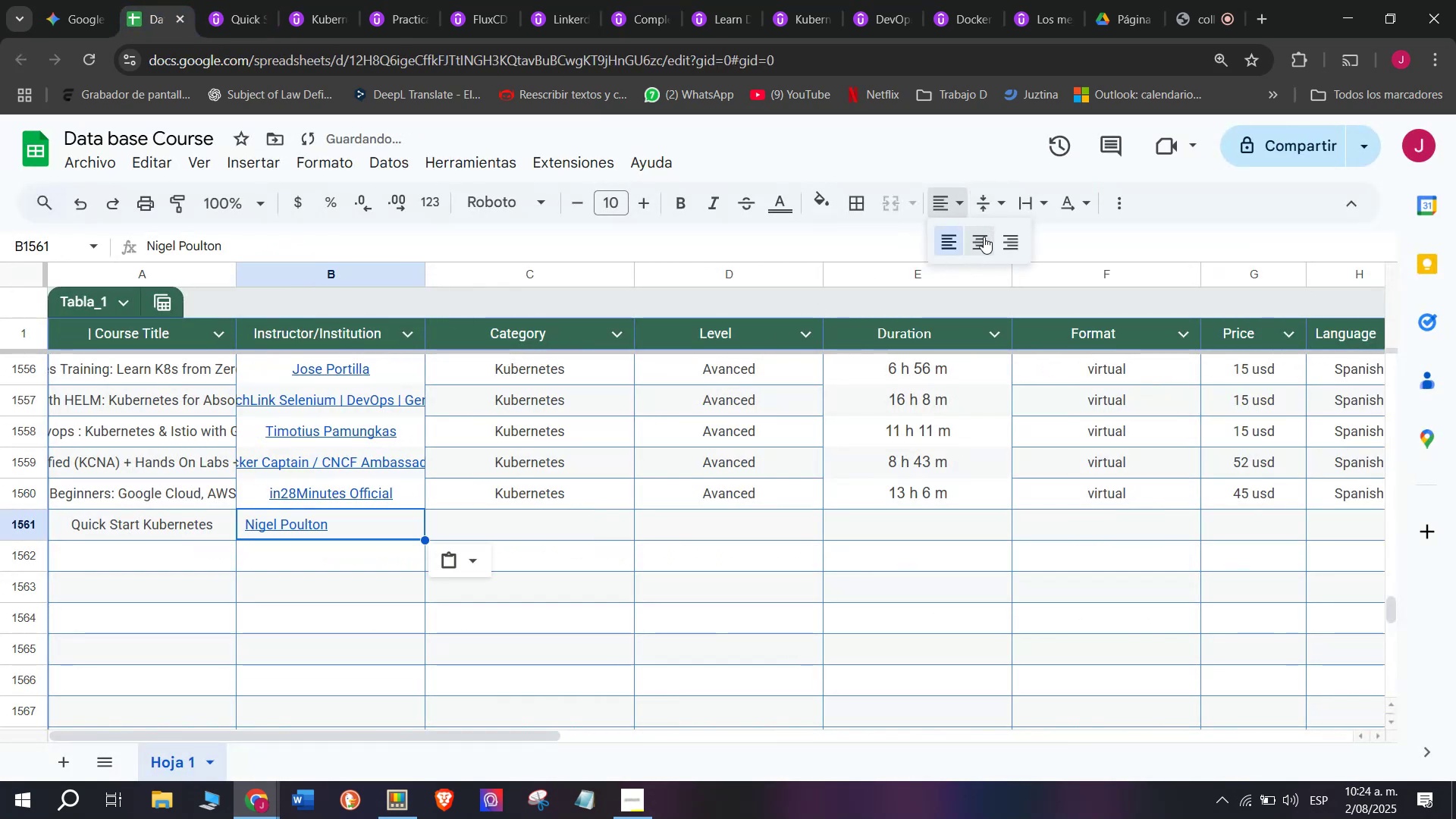 
left_click([982, 243])
 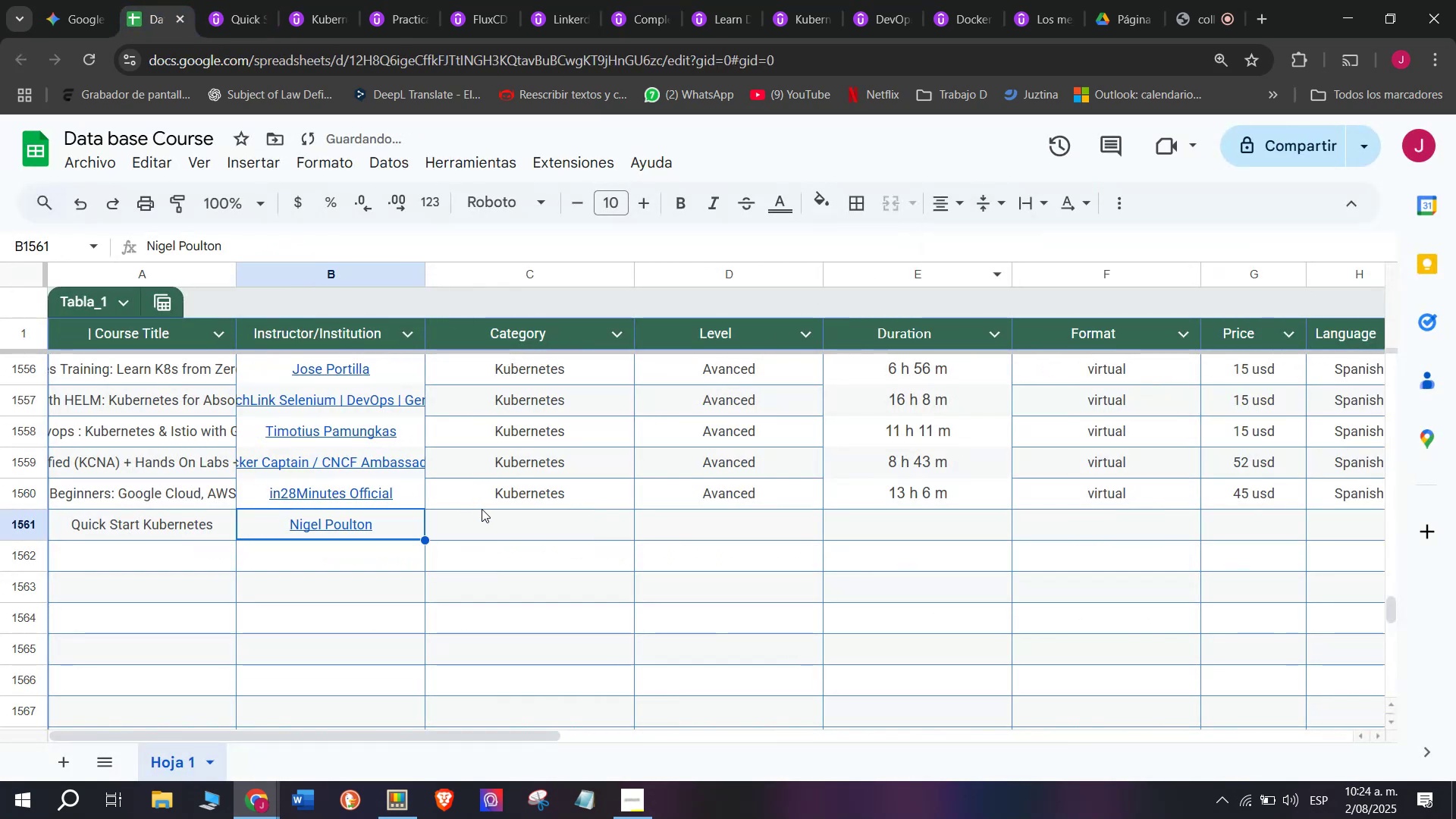 
left_click([482, 509])
 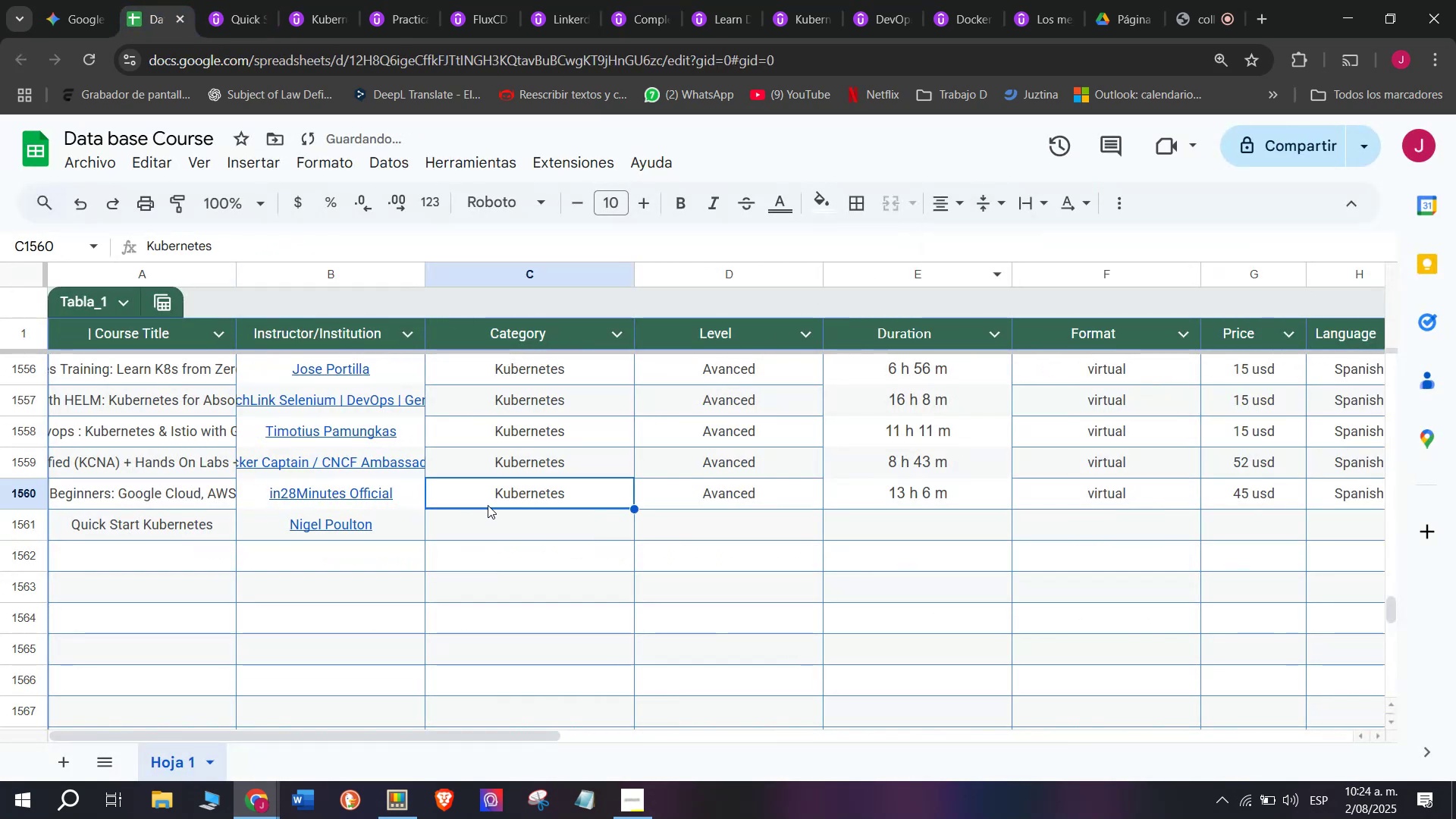 
key(Control+ControlLeft)
 